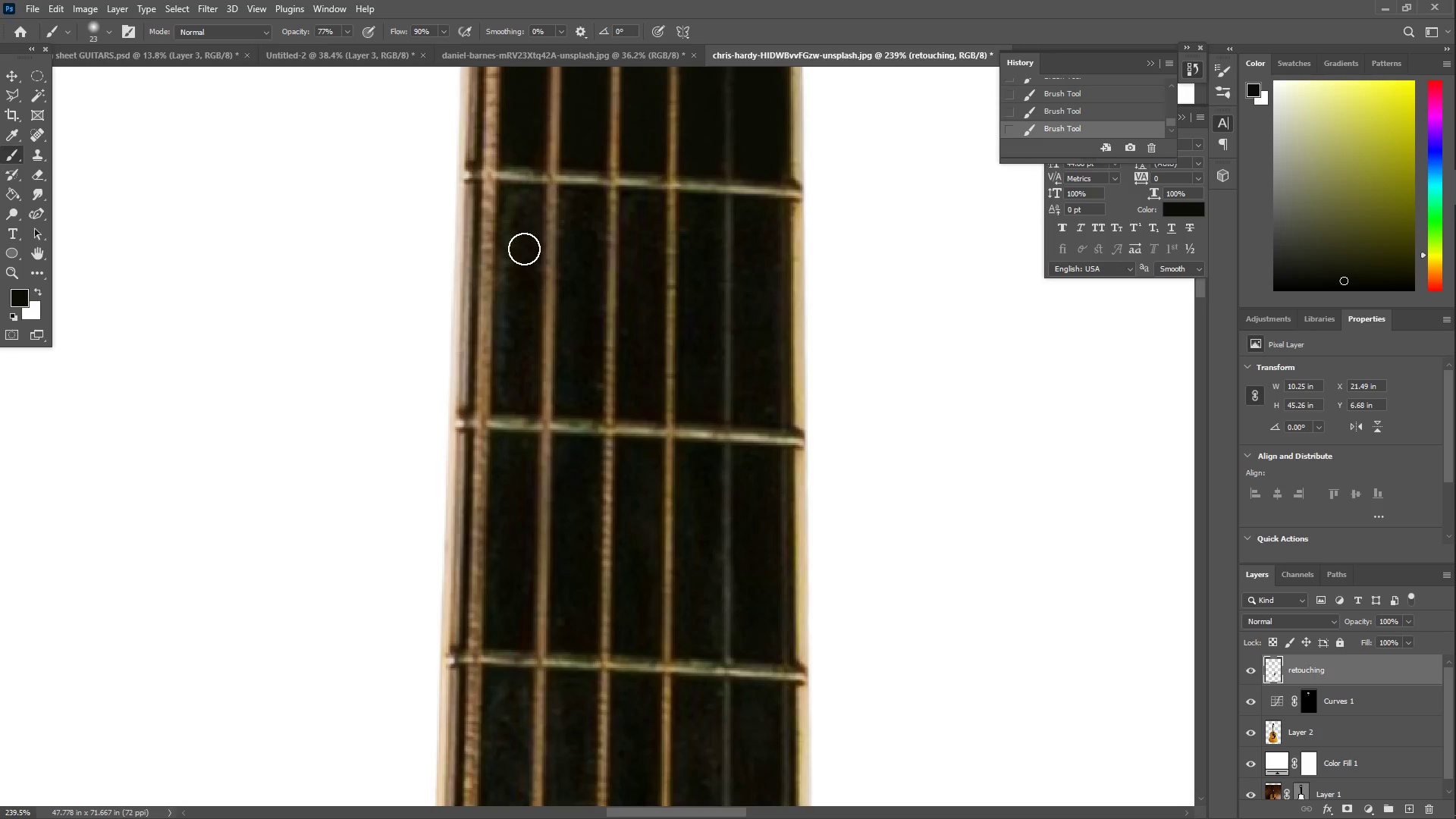 
left_click_drag(start_coordinate=[618, 507], to_coordinate=[556, 330])
 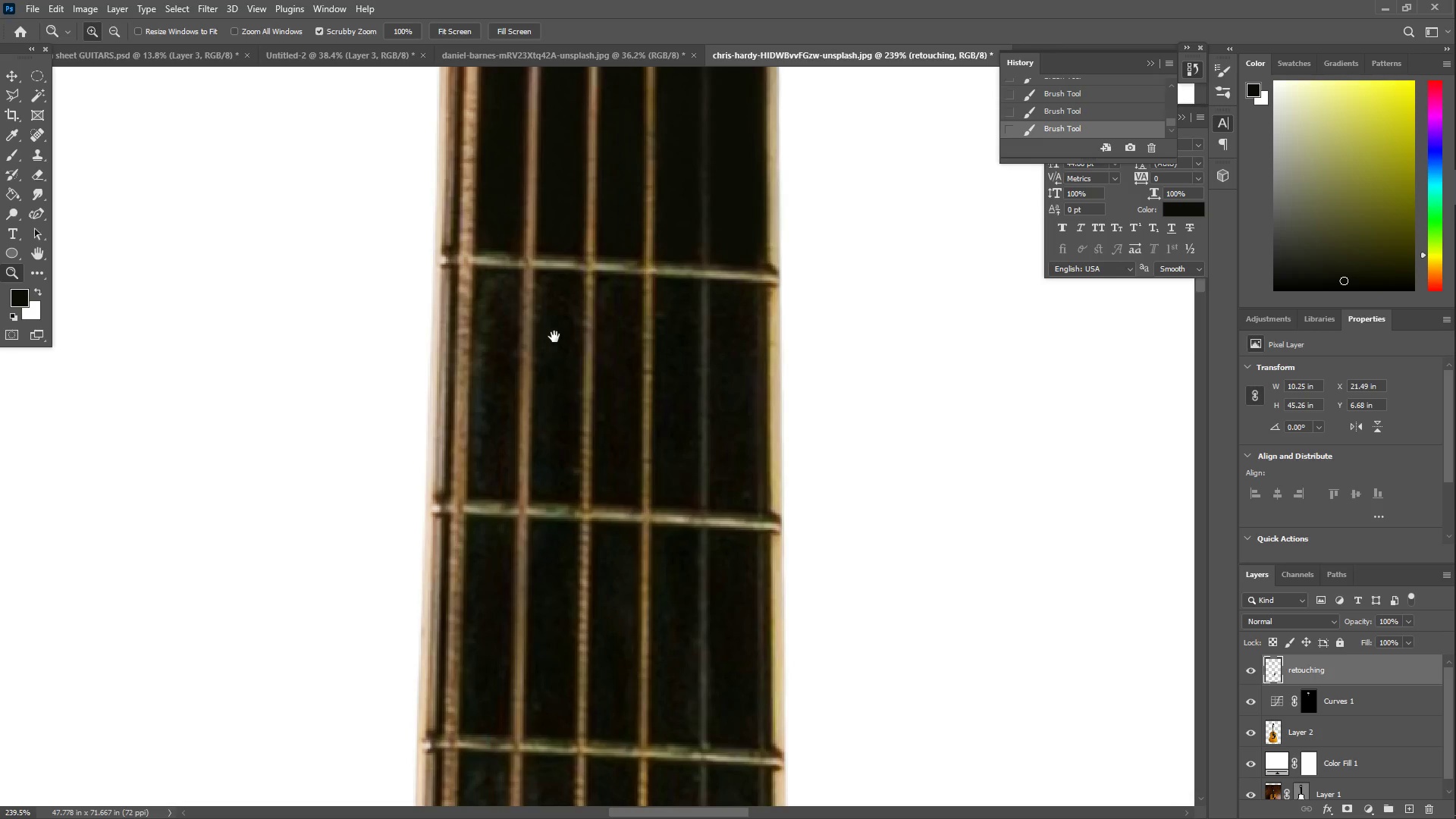 
left_click_drag(start_coordinate=[586, 443], to_coordinate=[610, 358])
 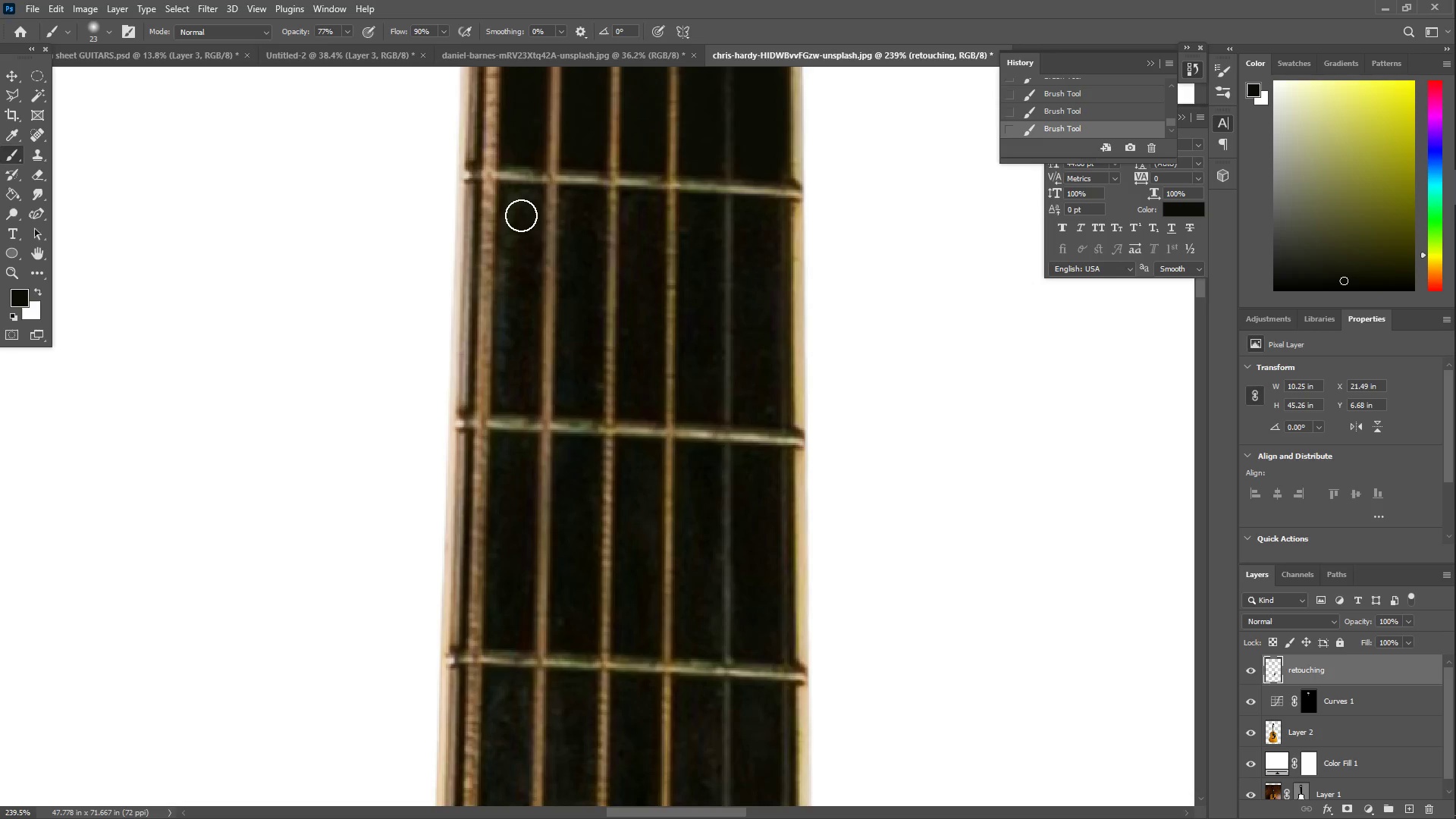 
key(Space)
 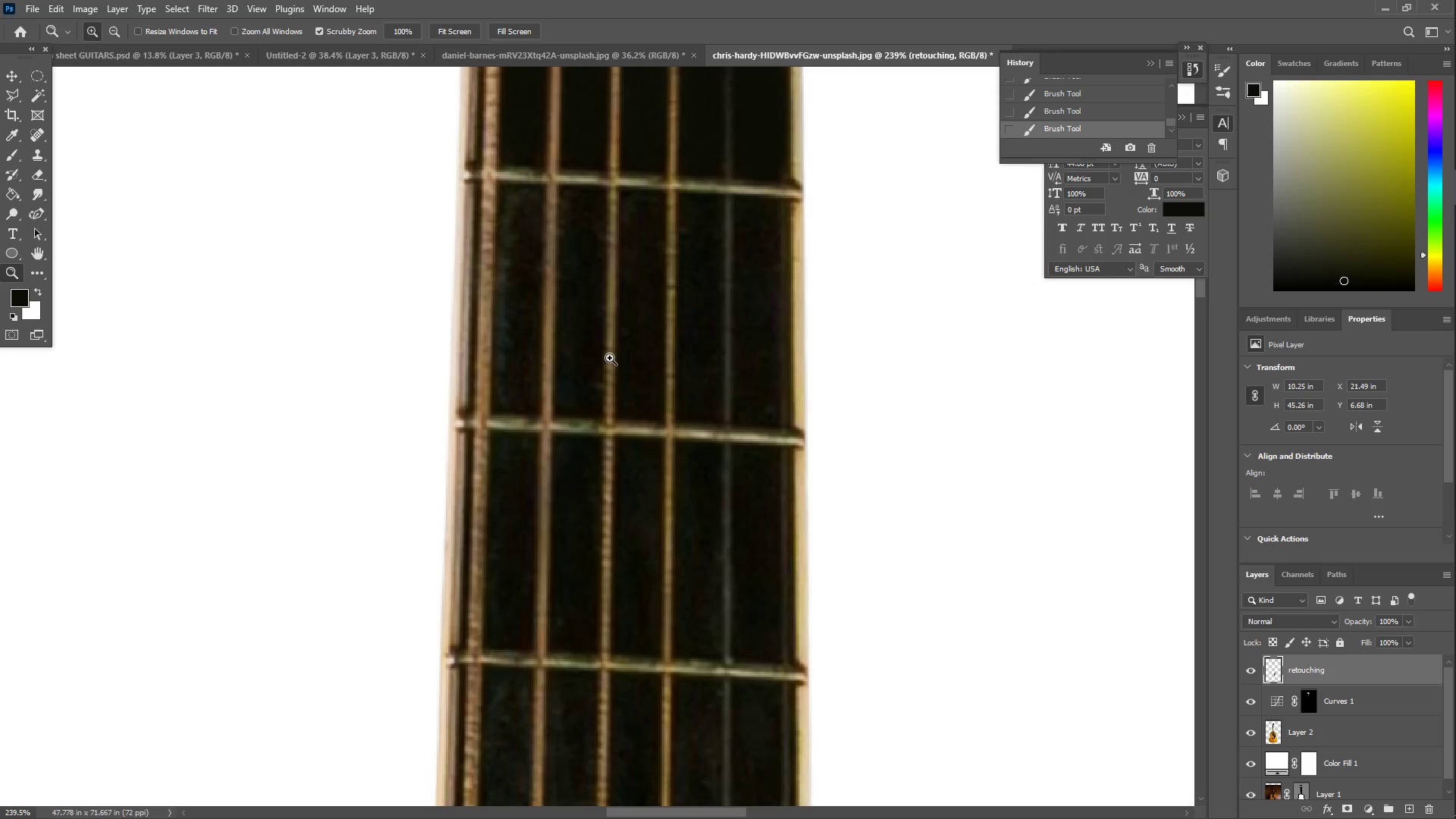 
key(B)
 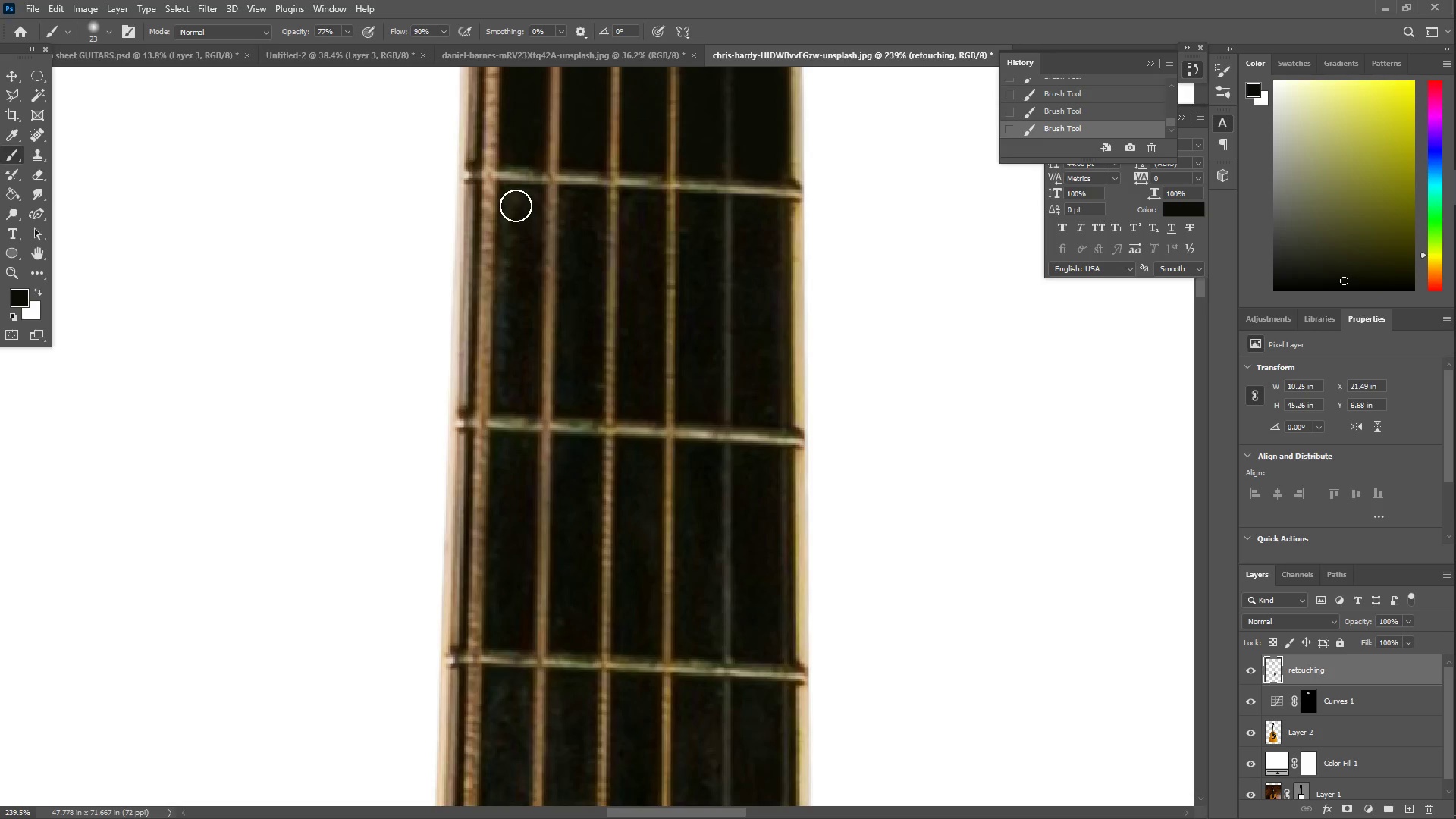 
left_click_drag(start_coordinate=[516, 205], to_coordinate=[525, 259])
 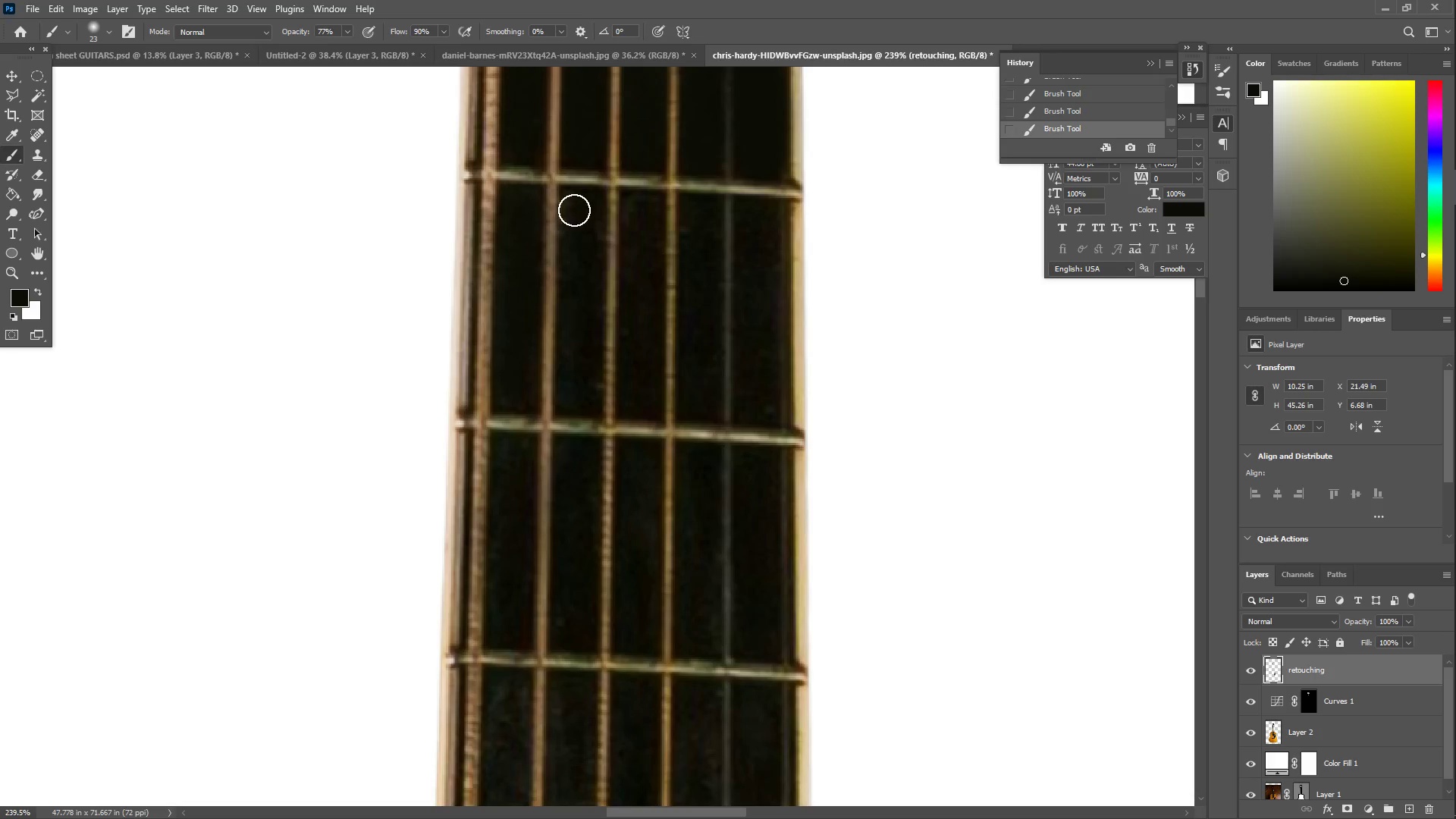 
left_click_drag(start_coordinate=[577, 206], to_coordinate=[574, 202])
 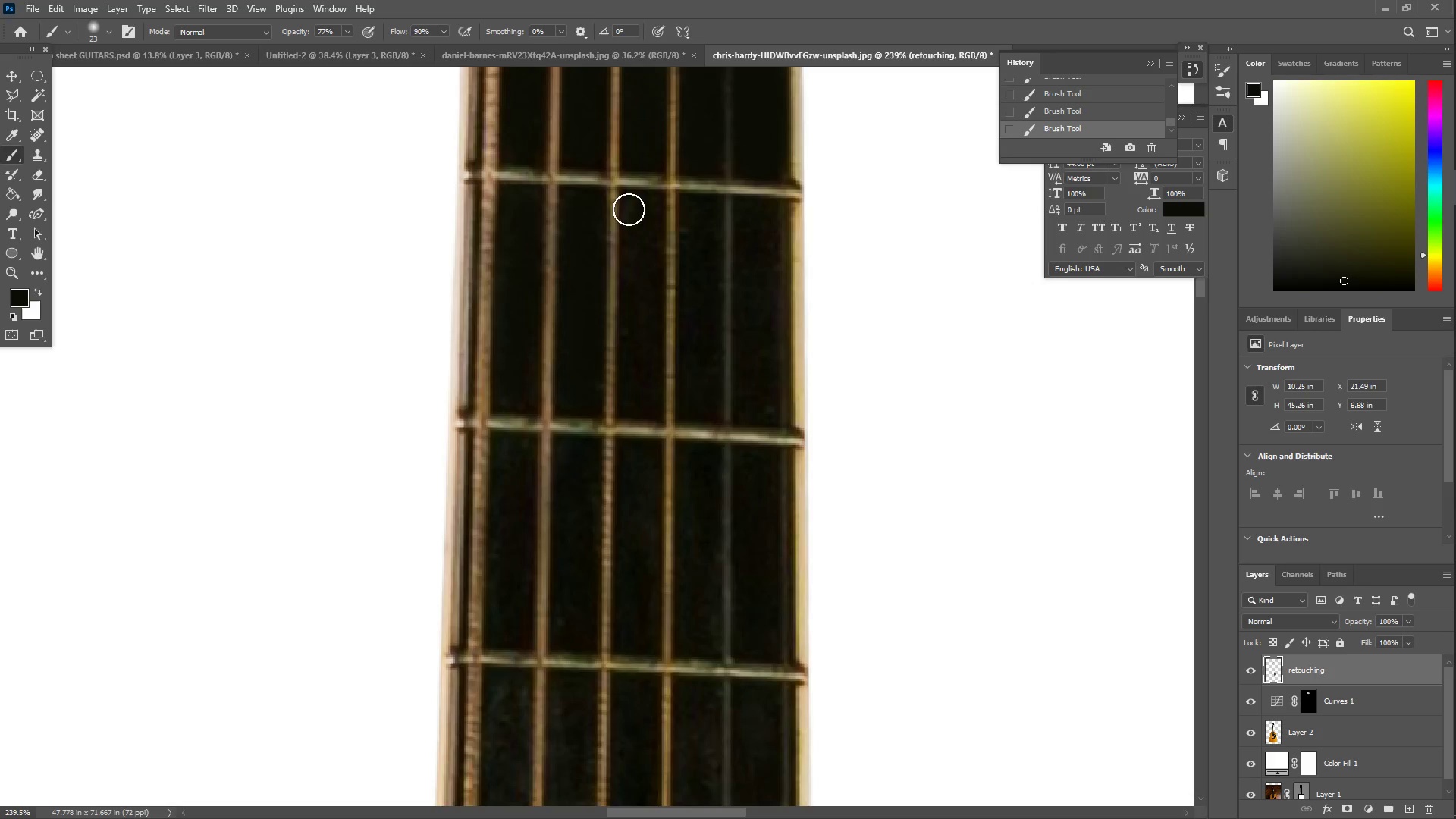 
left_click_drag(start_coordinate=[642, 207], to_coordinate=[638, 211])
 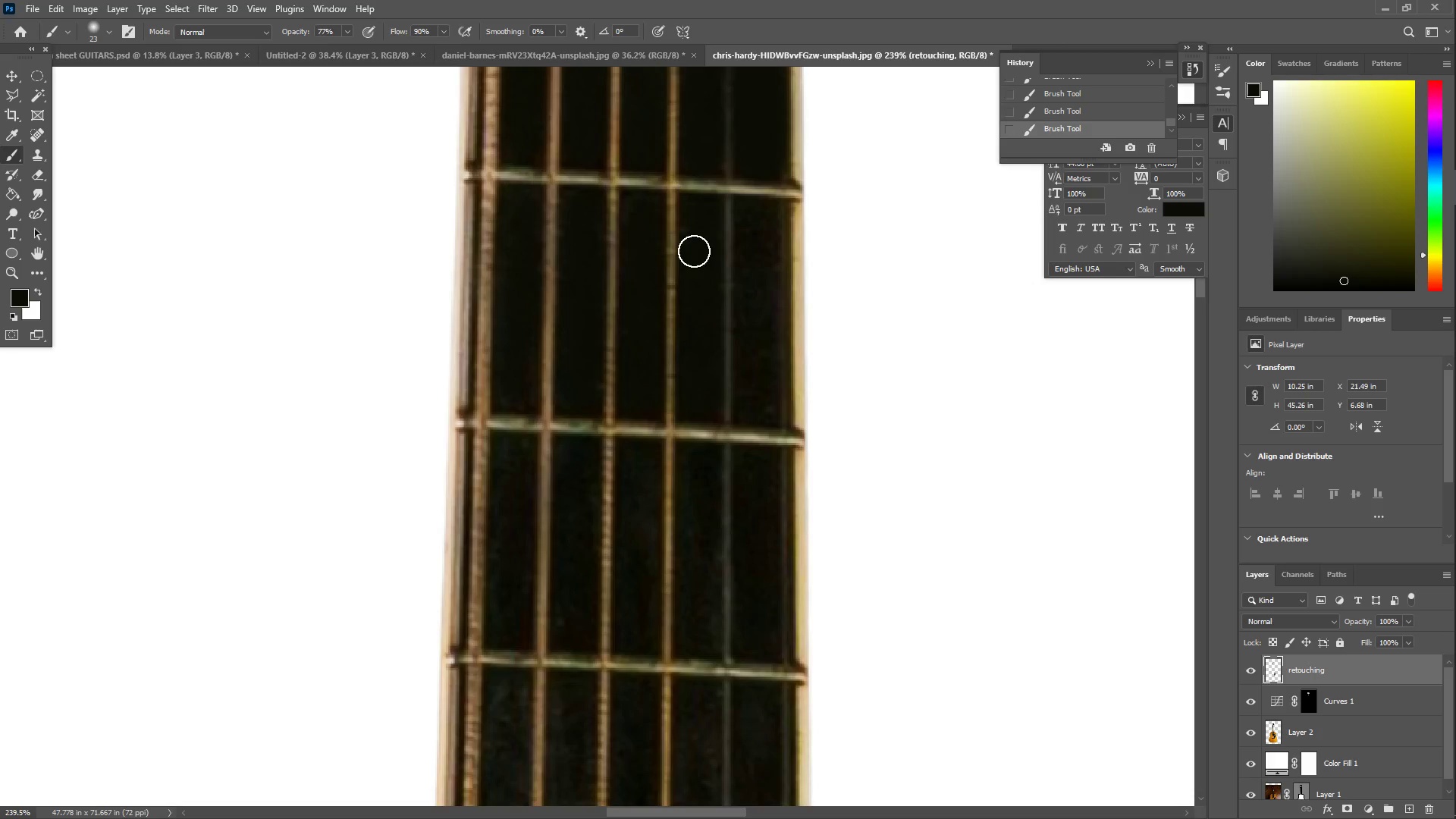 
left_click_drag(start_coordinate=[636, 209], to_coordinate=[635, 204])
 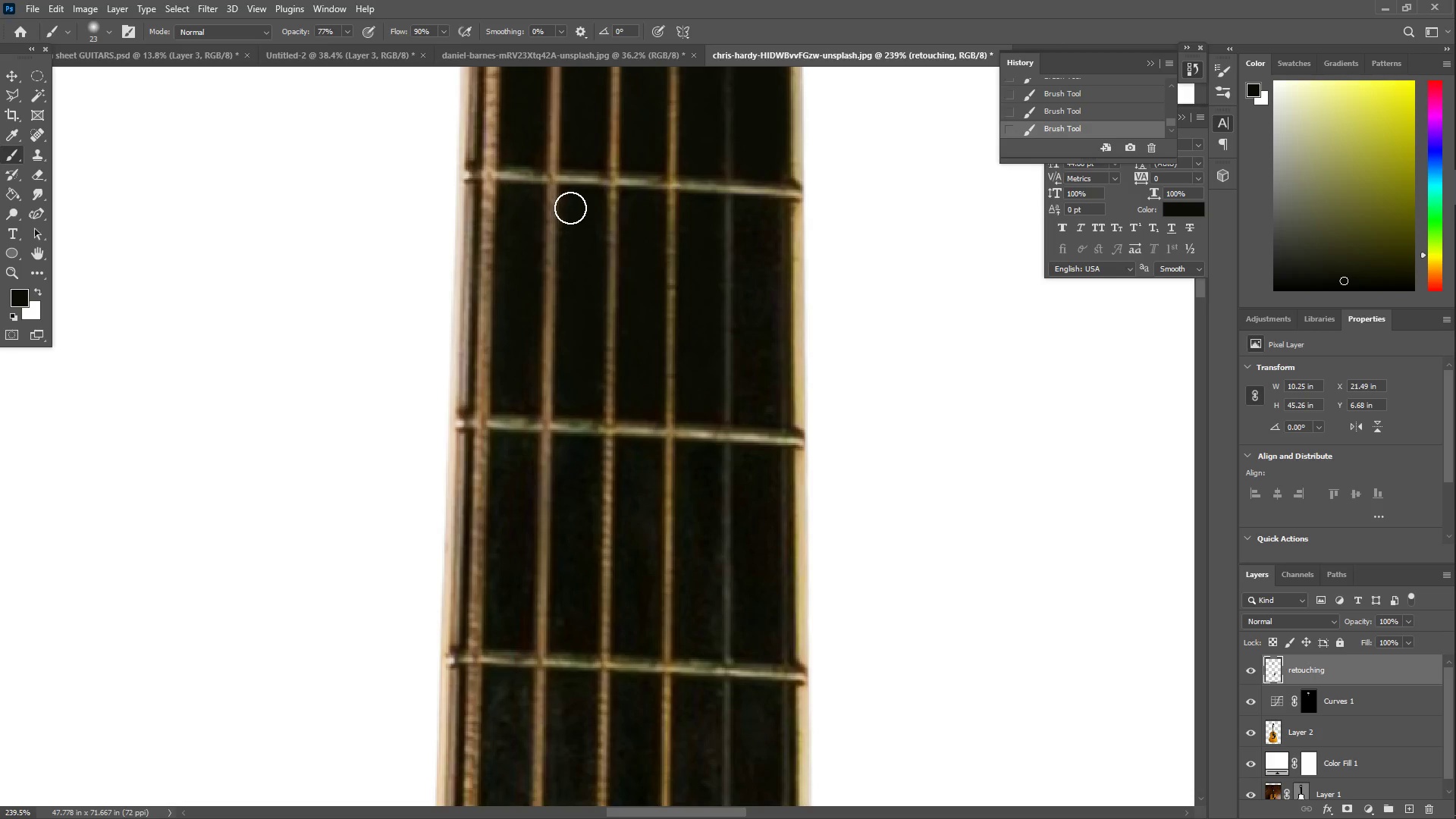 
left_click([573, 205])
 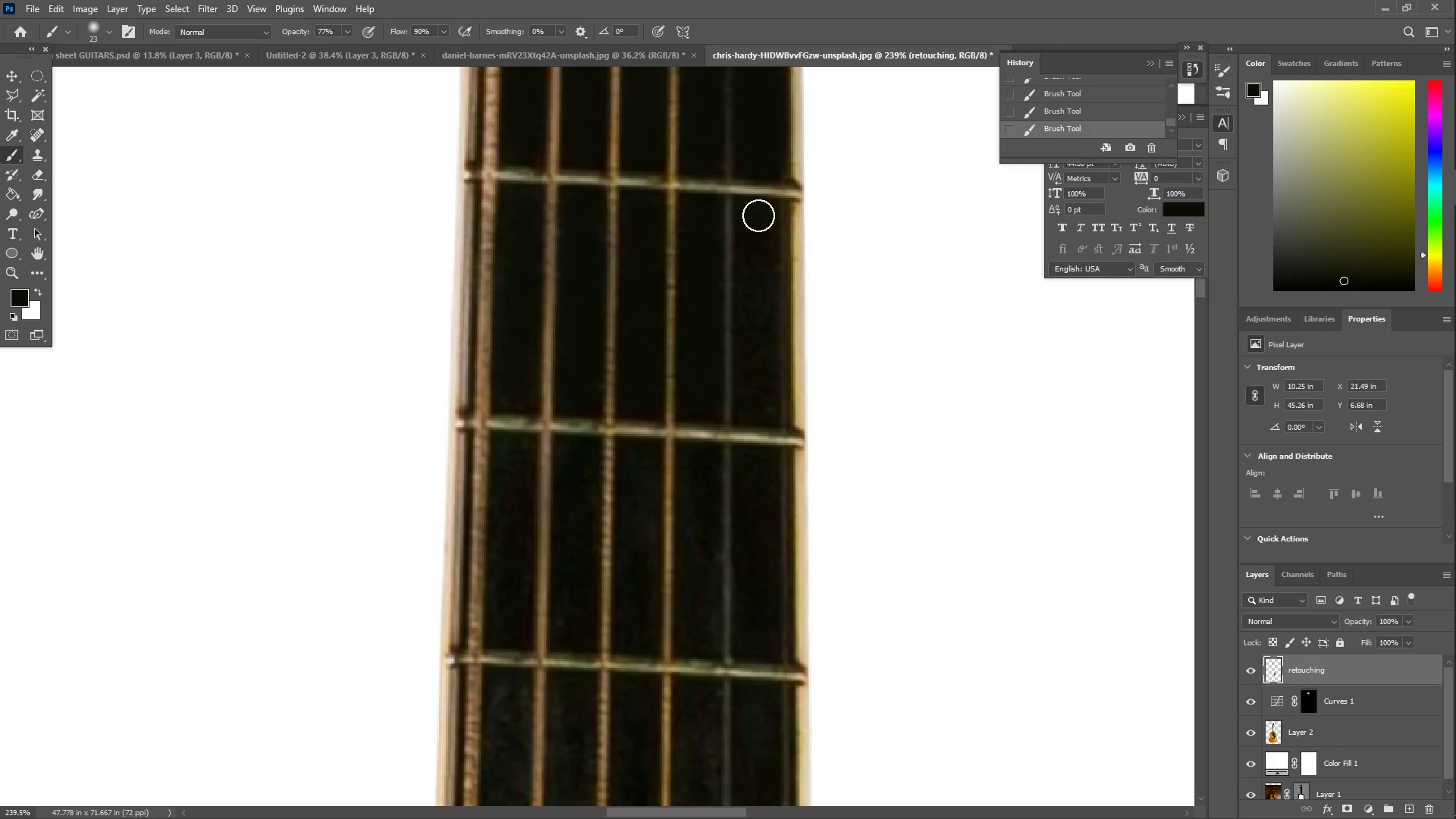 
left_click_drag(start_coordinate=[758, 215], to_coordinate=[751, 210])
 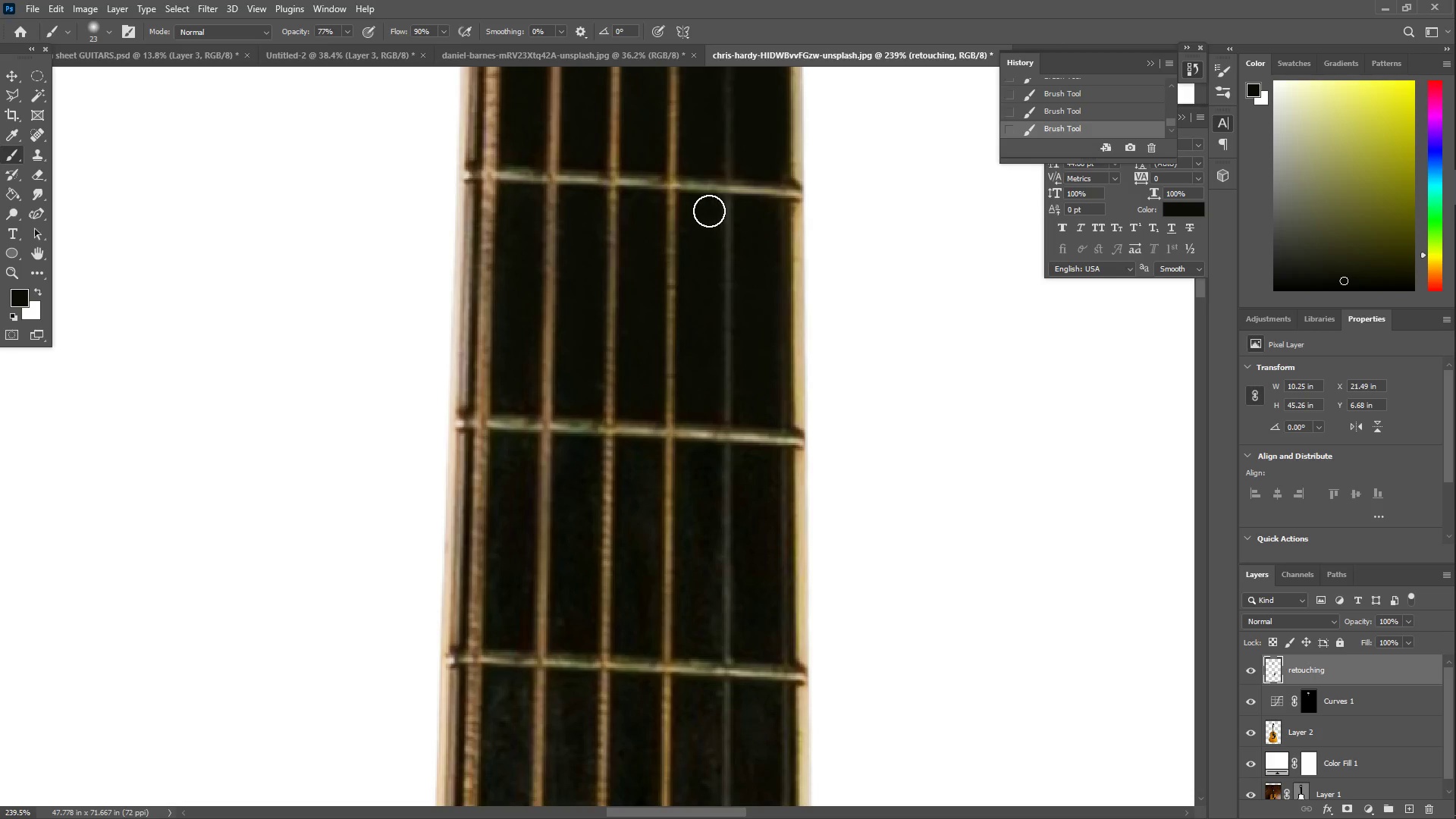 
left_click_drag(start_coordinate=[709, 211], to_coordinate=[709, 240])
 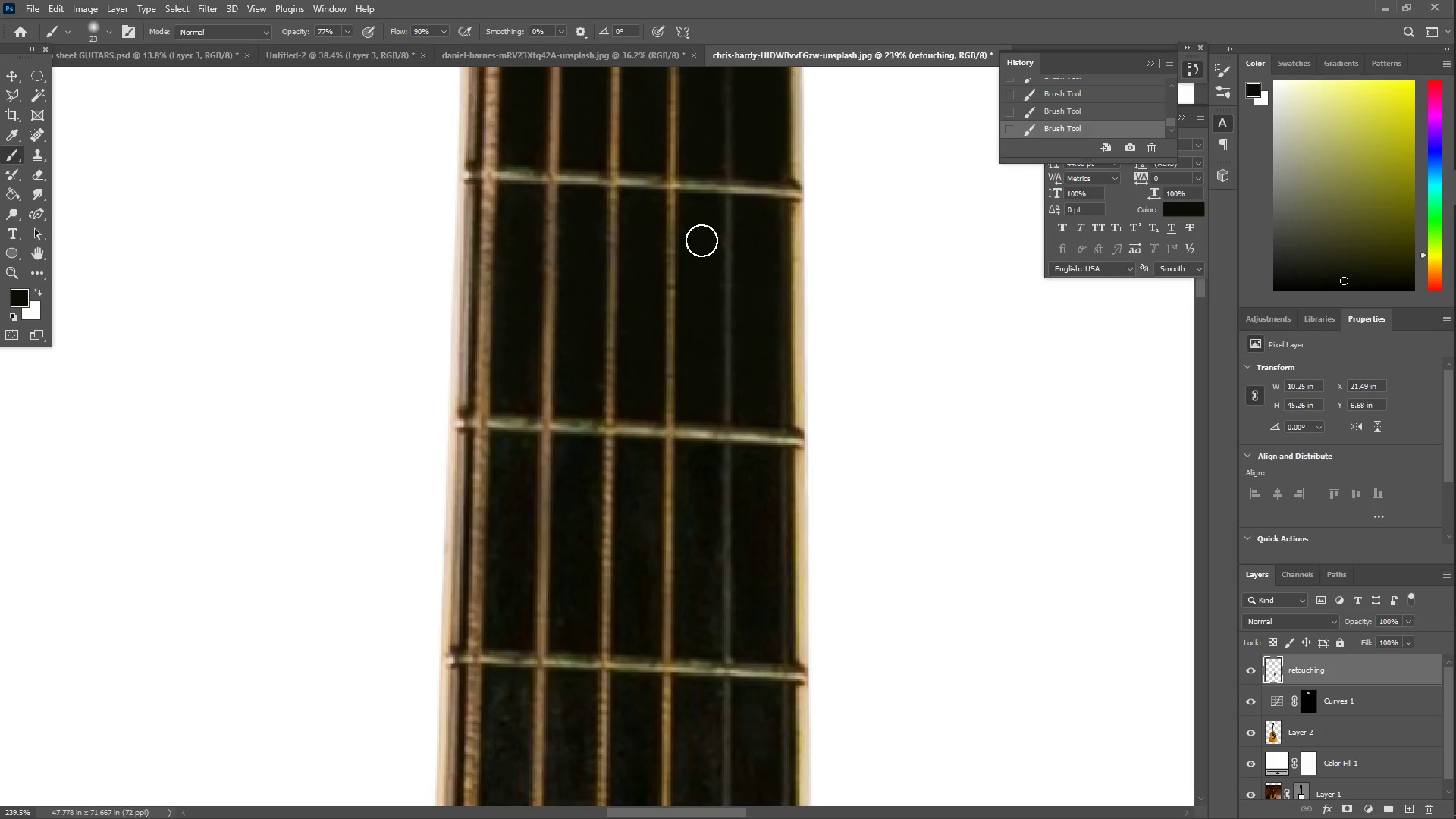 
left_click_drag(start_coordinate=[701, 240], to_coordinate=[695, 226])
 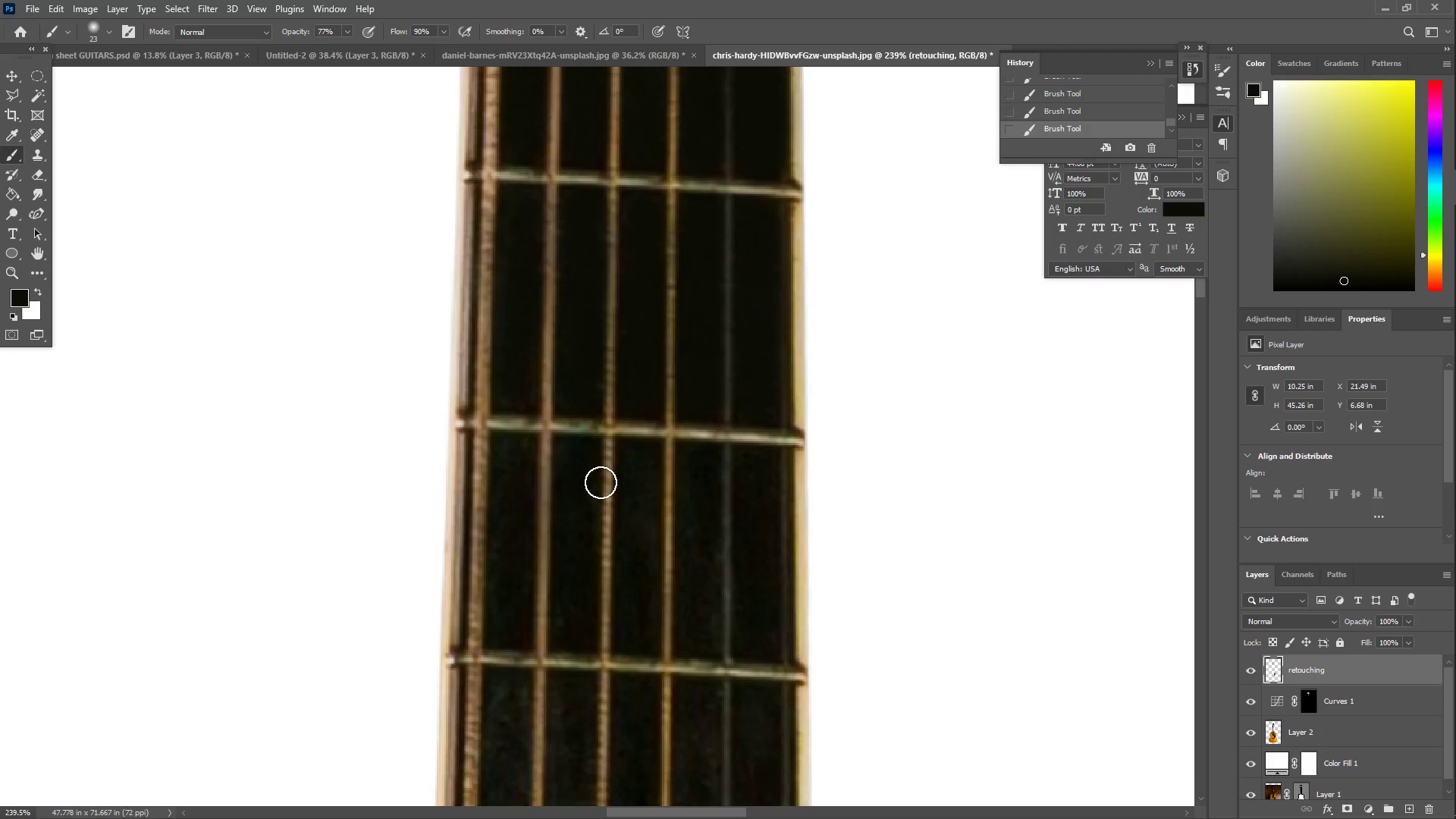 
scroll: coordinate [557, 460], scroll_direction: down, amount: 14.0
 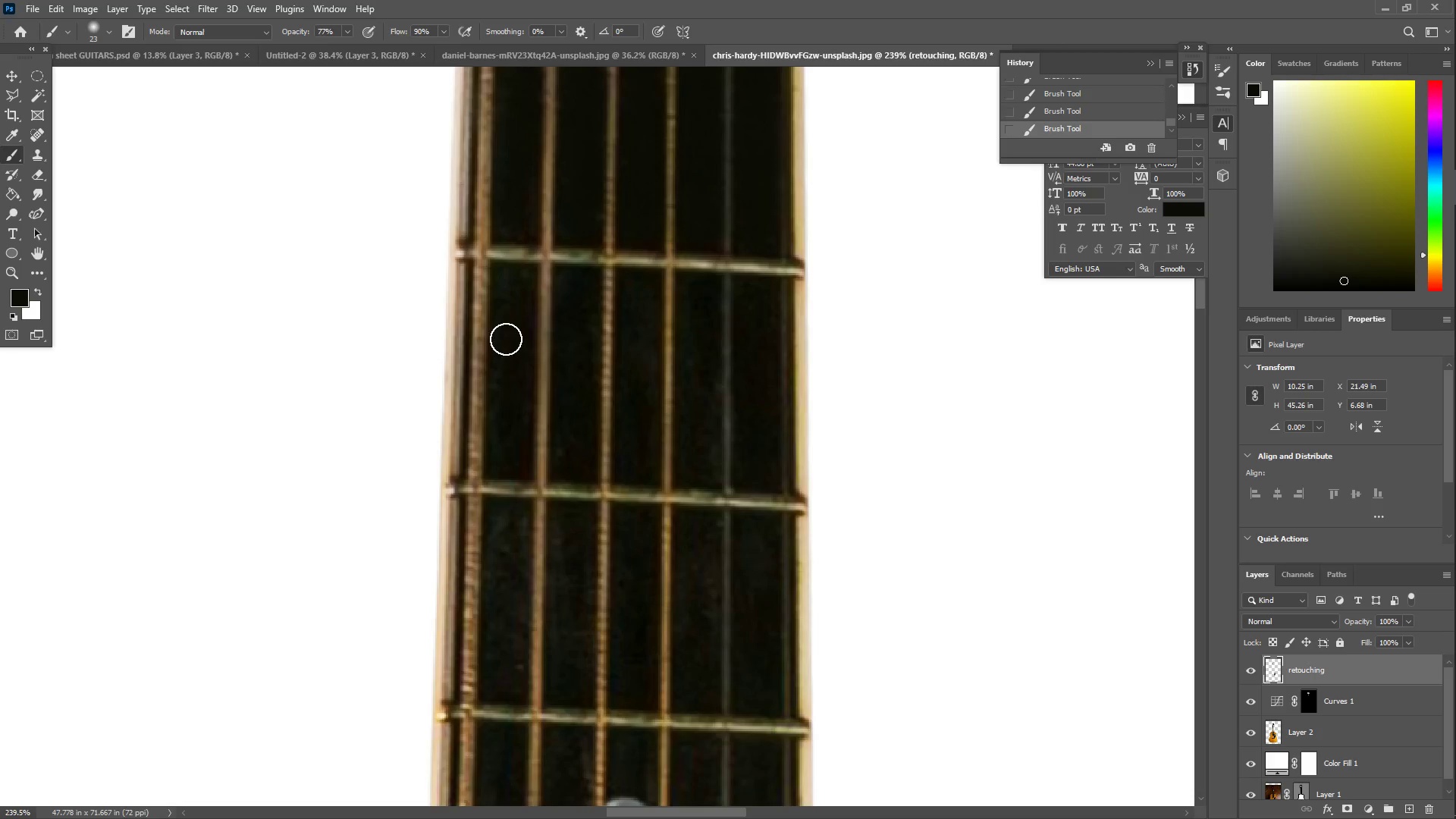 
left_click_drag(start_coordinate=[513, 296], to_coordinate=[516, 460])
 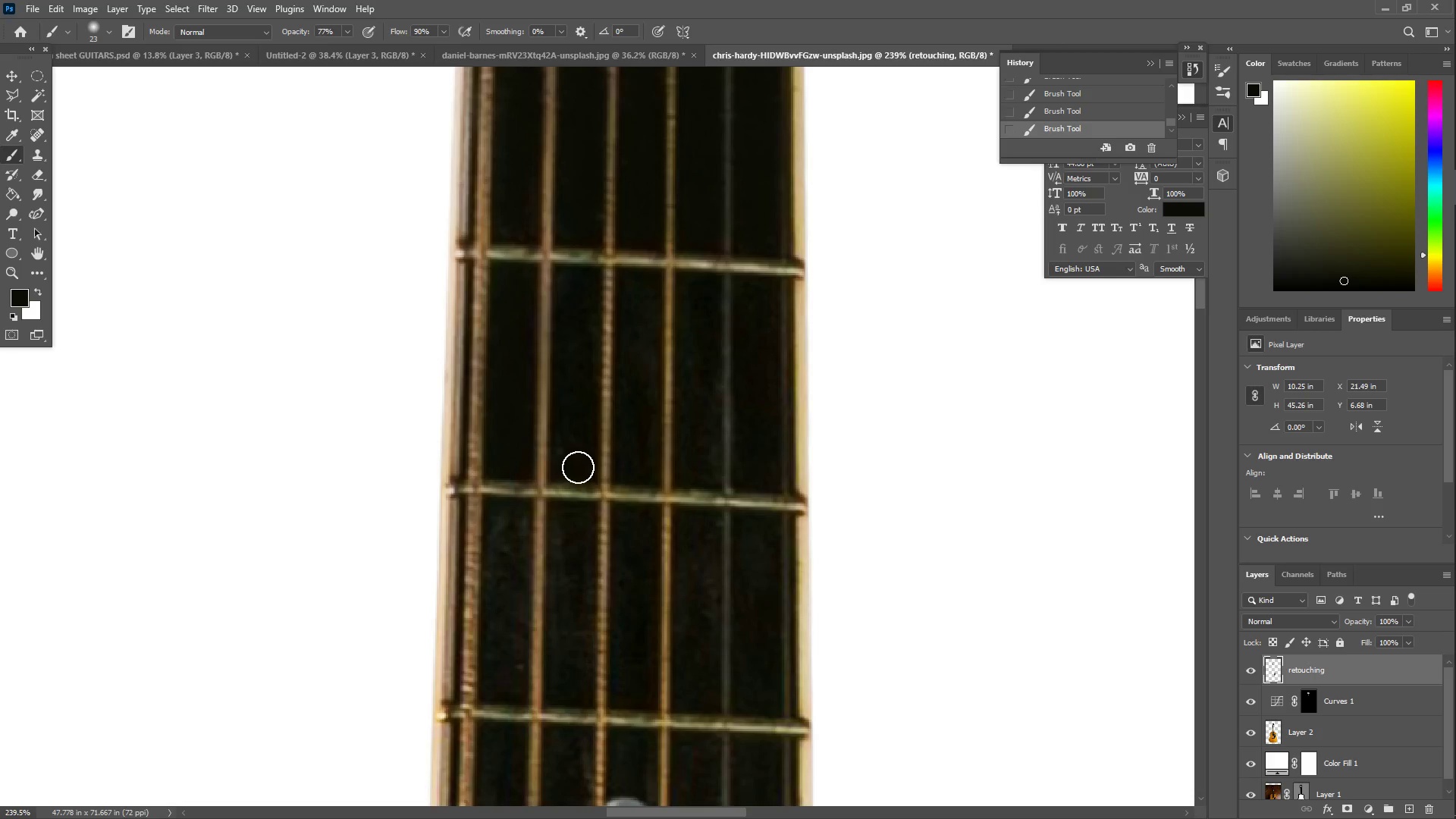 
left_click_drag(start_coordinate=[578, 467], to_coordinate=[582, 305])
 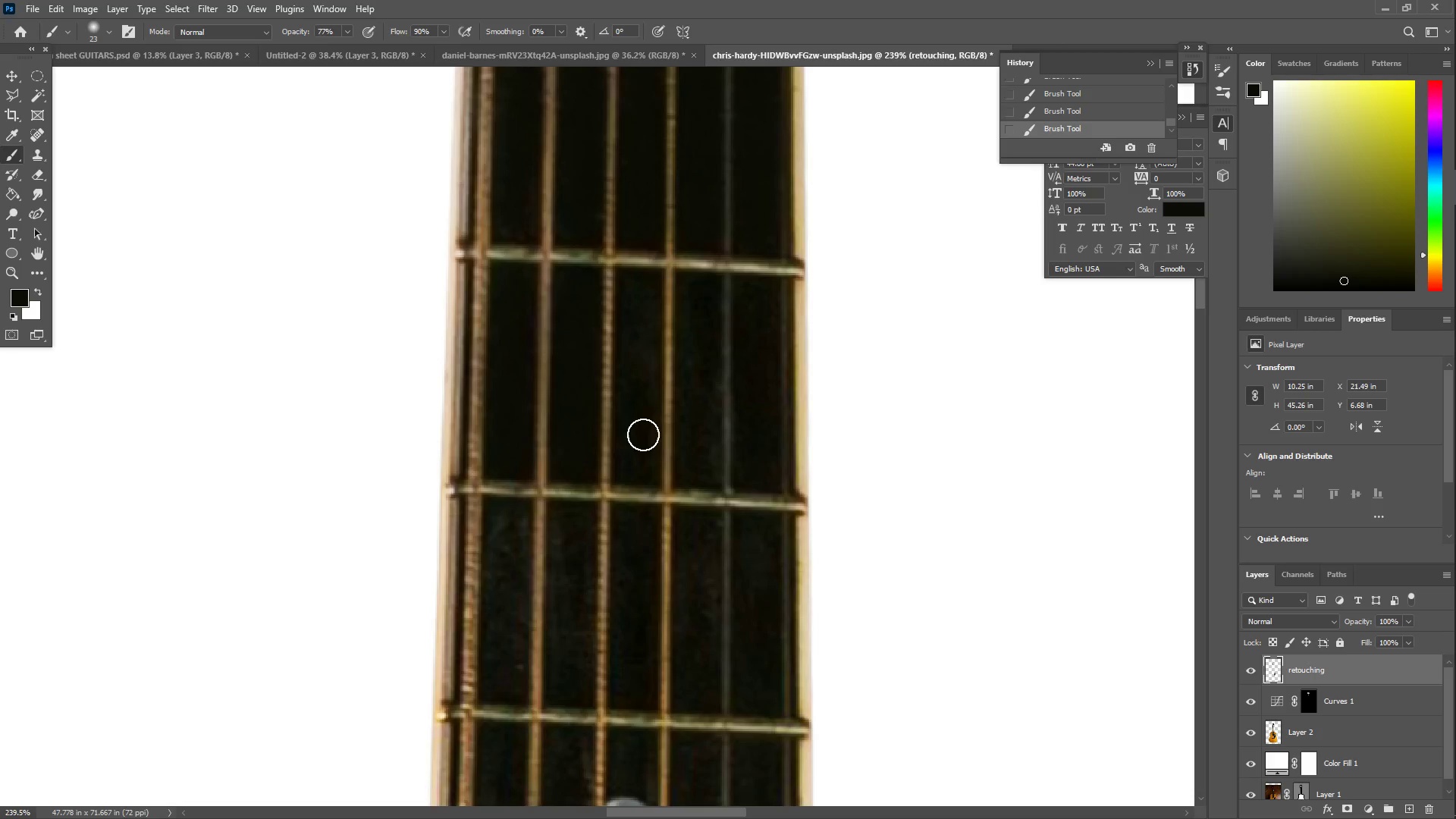 
left_click_drag(start_coordinate=[643, 444], to_coordinate=[629, 457])
 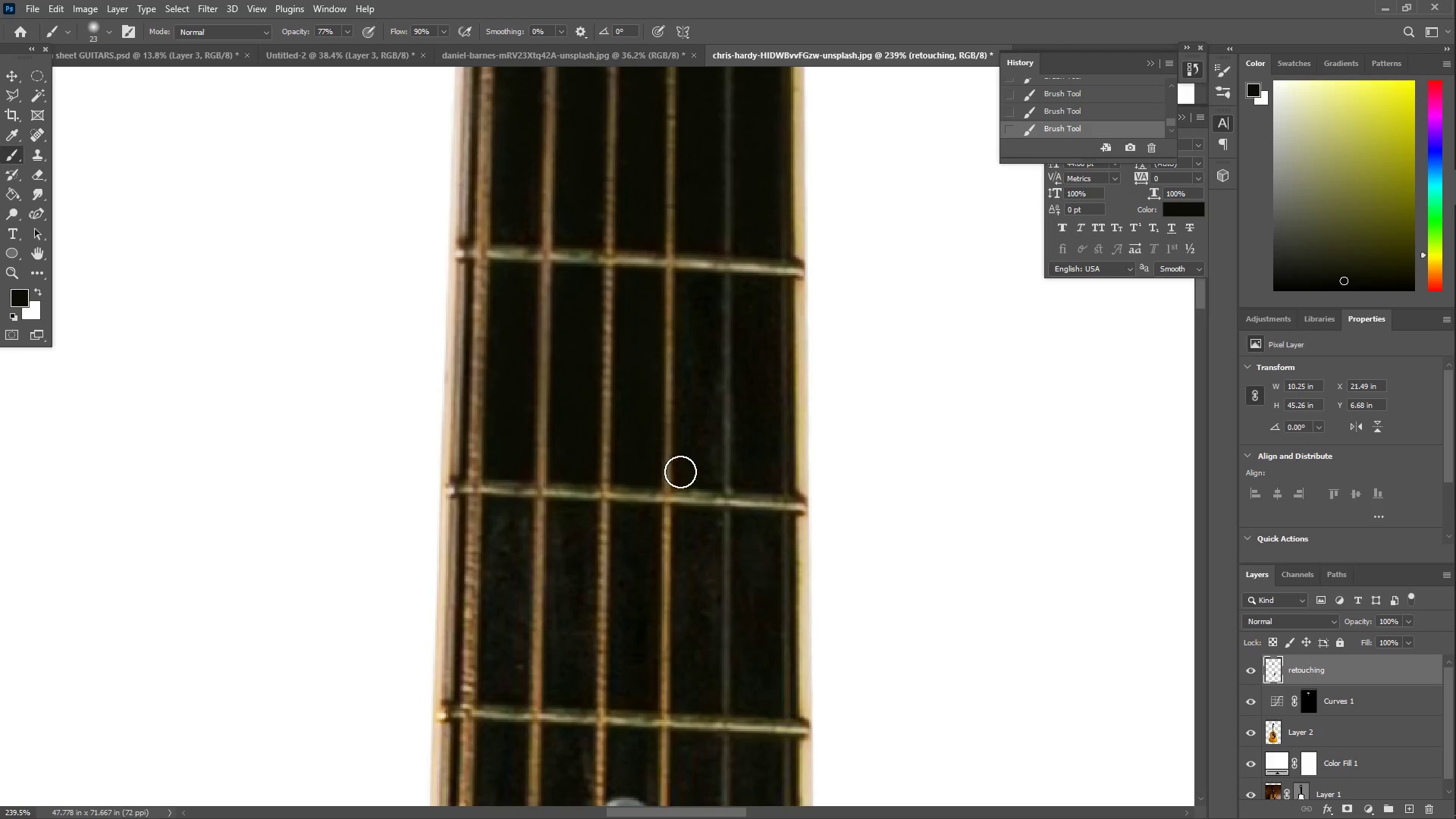 
left_click_drag(start_coordinate=[692, 471], to_coordinate=[697, 456])
 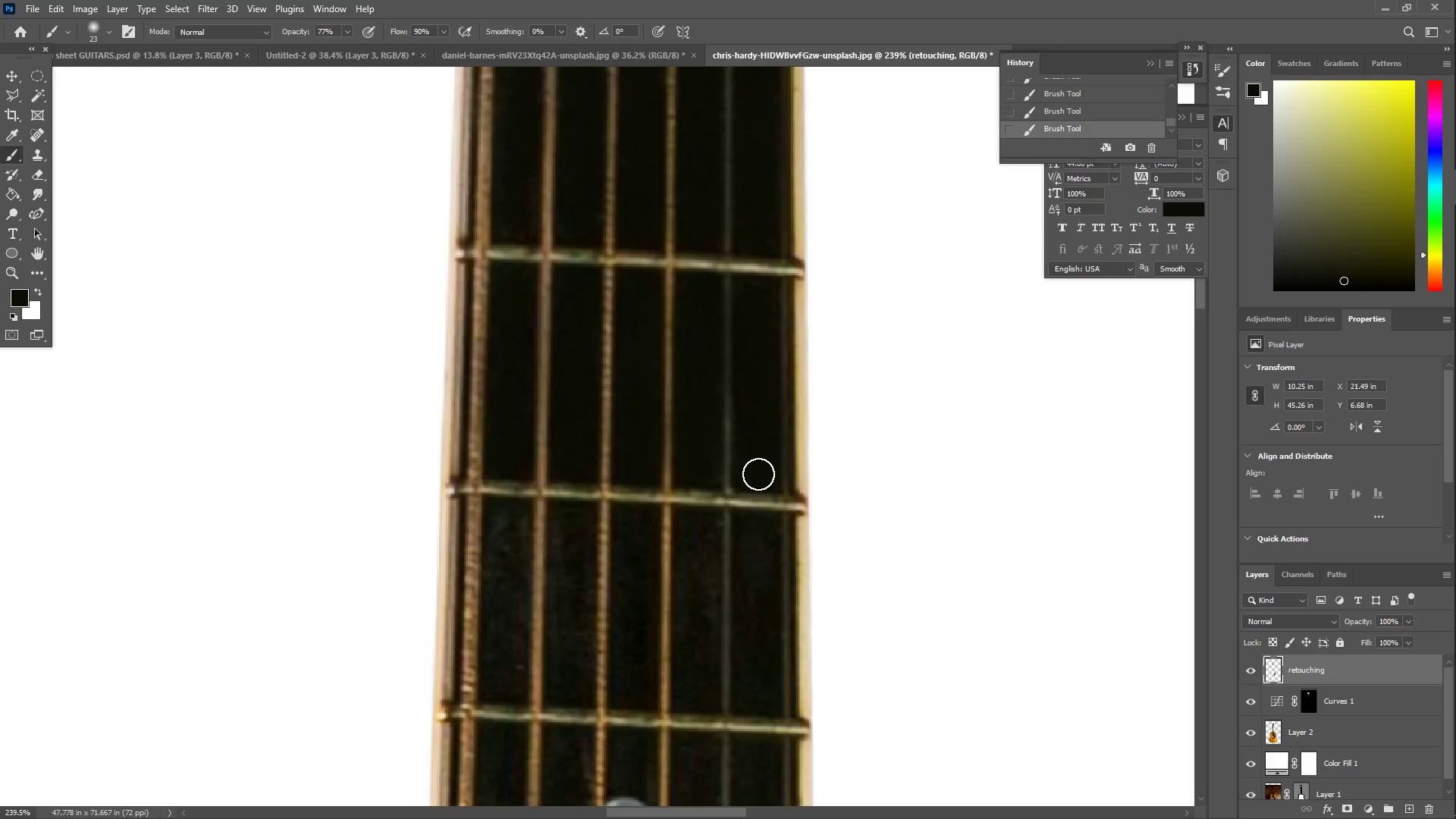 
key(Z)
 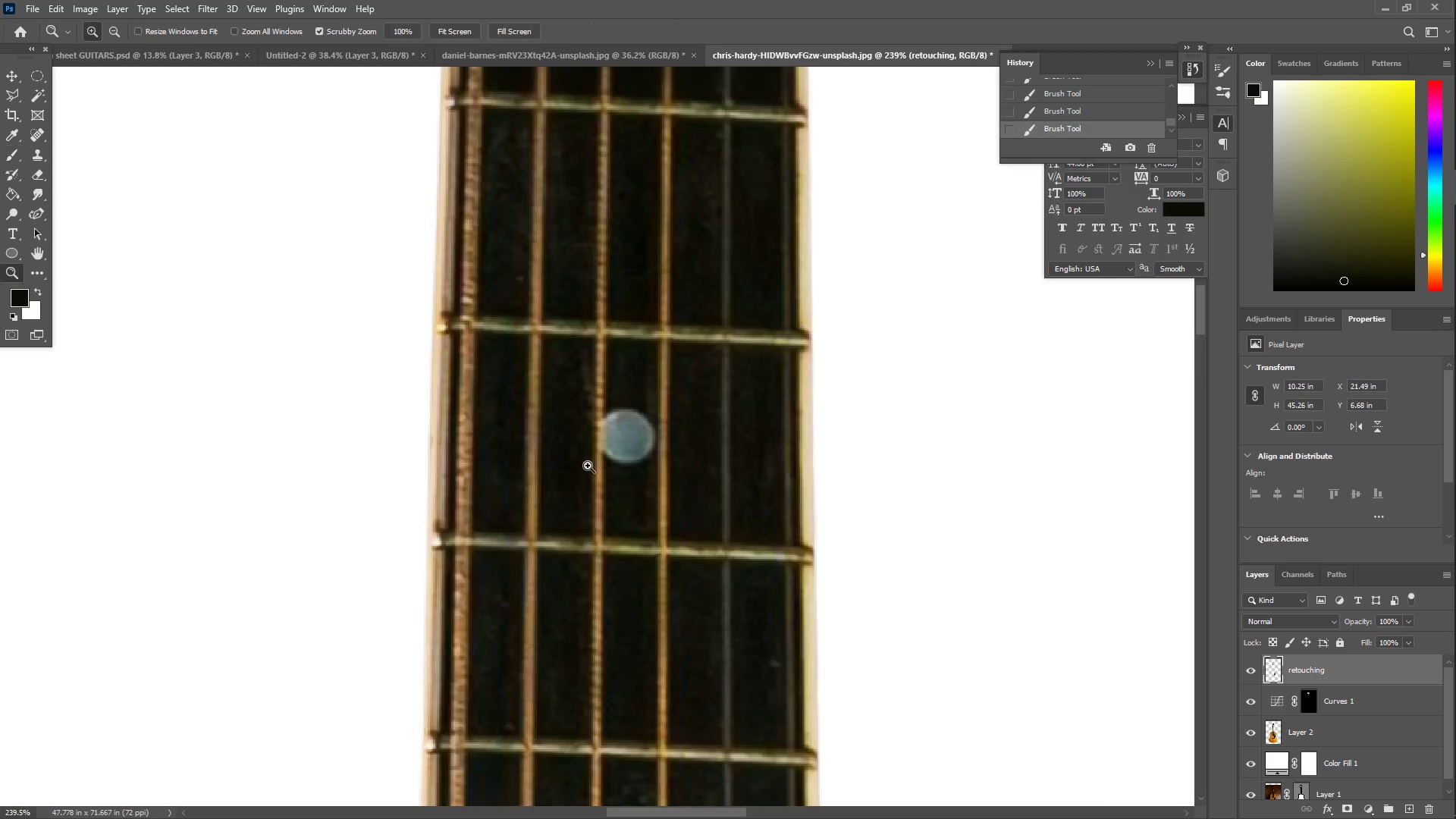 
left_click_drag(start_coordinate=[603, 458], to_coordinate=[534, 441])
 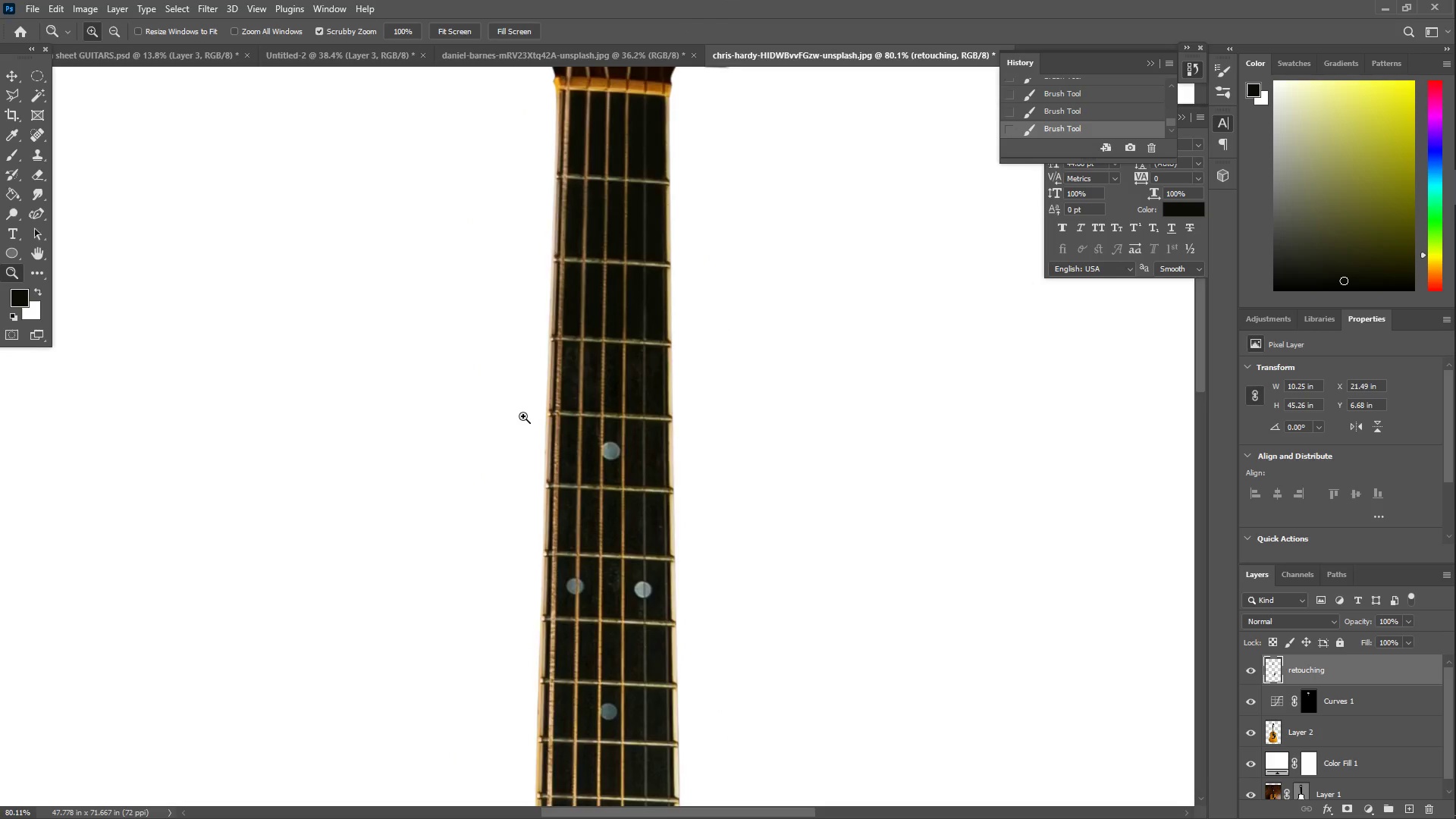 
scroll: coordinate [524, 539], scroll_direction: down, amount: 32.0
 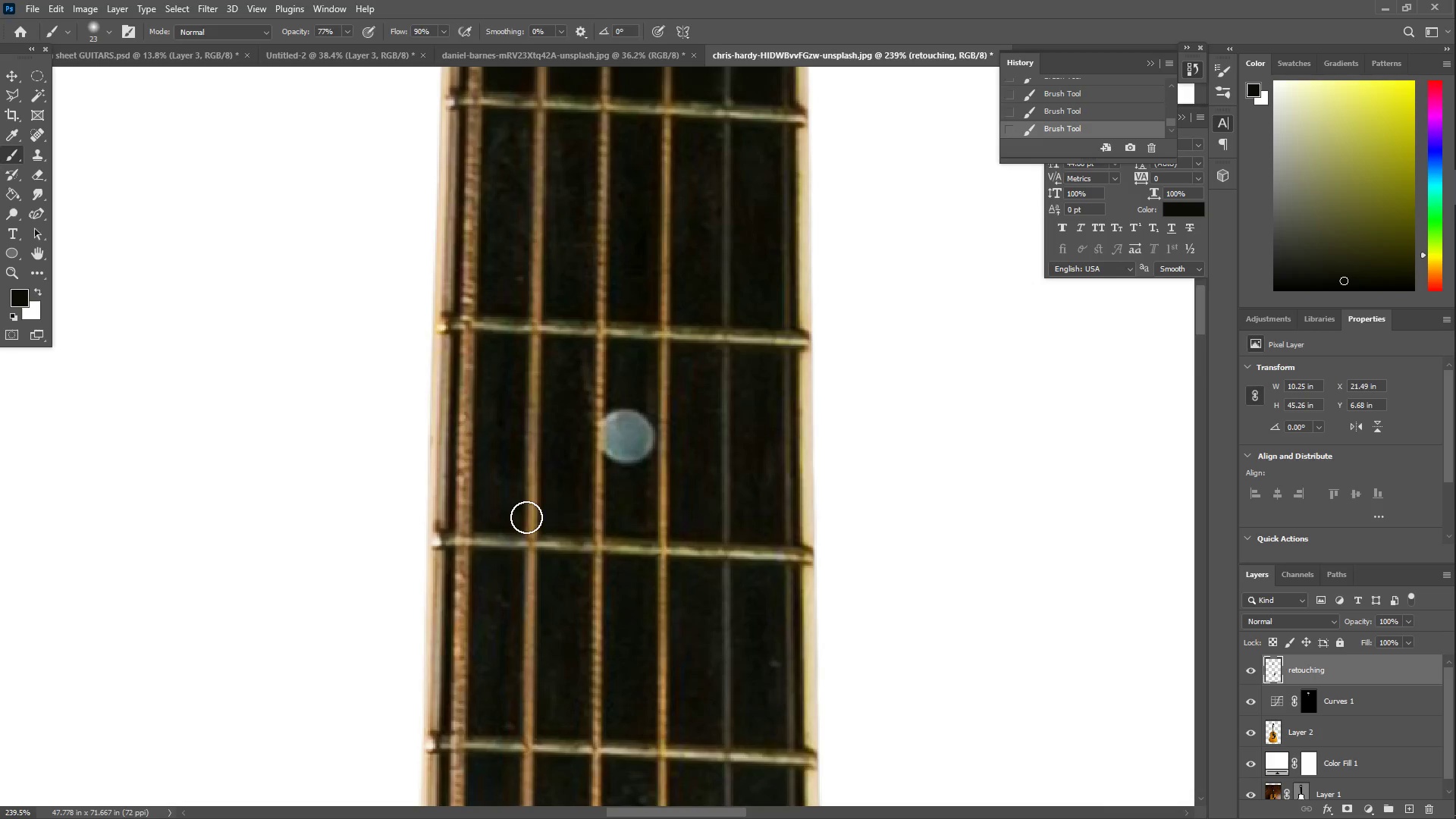 
left_click_drag(start_coordinate=[670, 329], to_coordinate=[633, 331])
 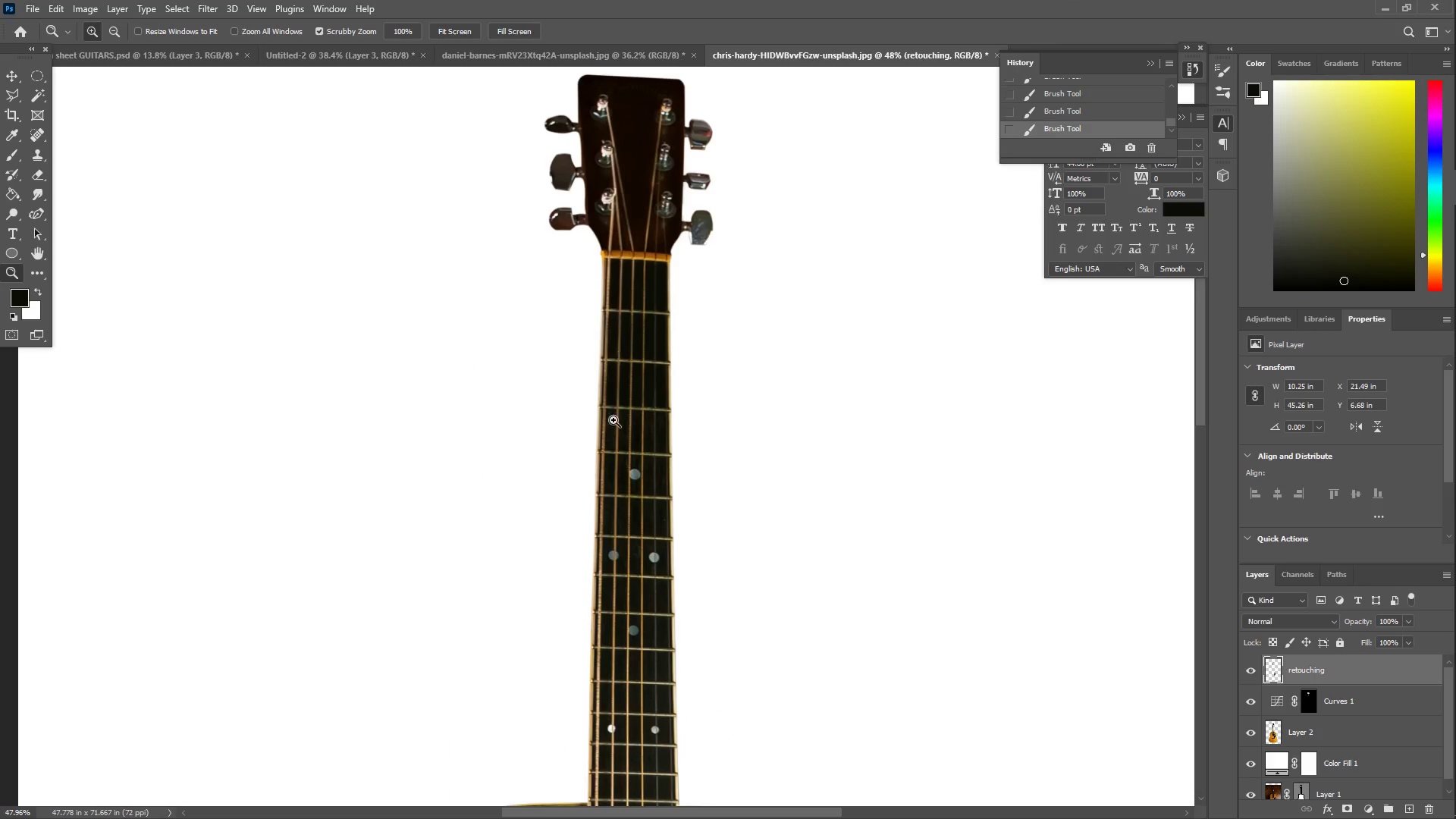 
scroll: coordinate [521, 392], scroll_direction: up, amount: 10.0
 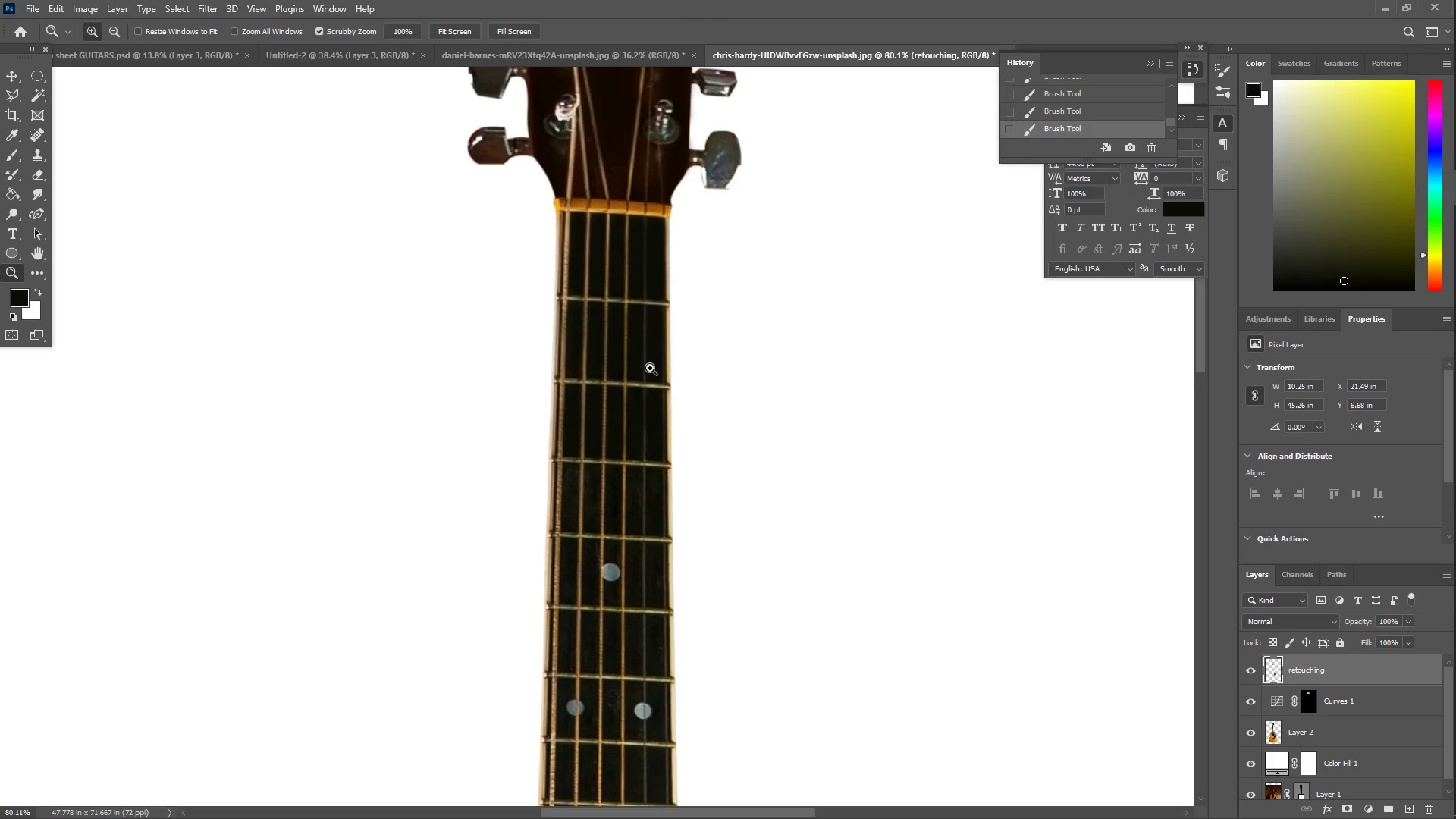 
scroll: coordinate [613, 452], scroll_direction: down, amount: 7.0
 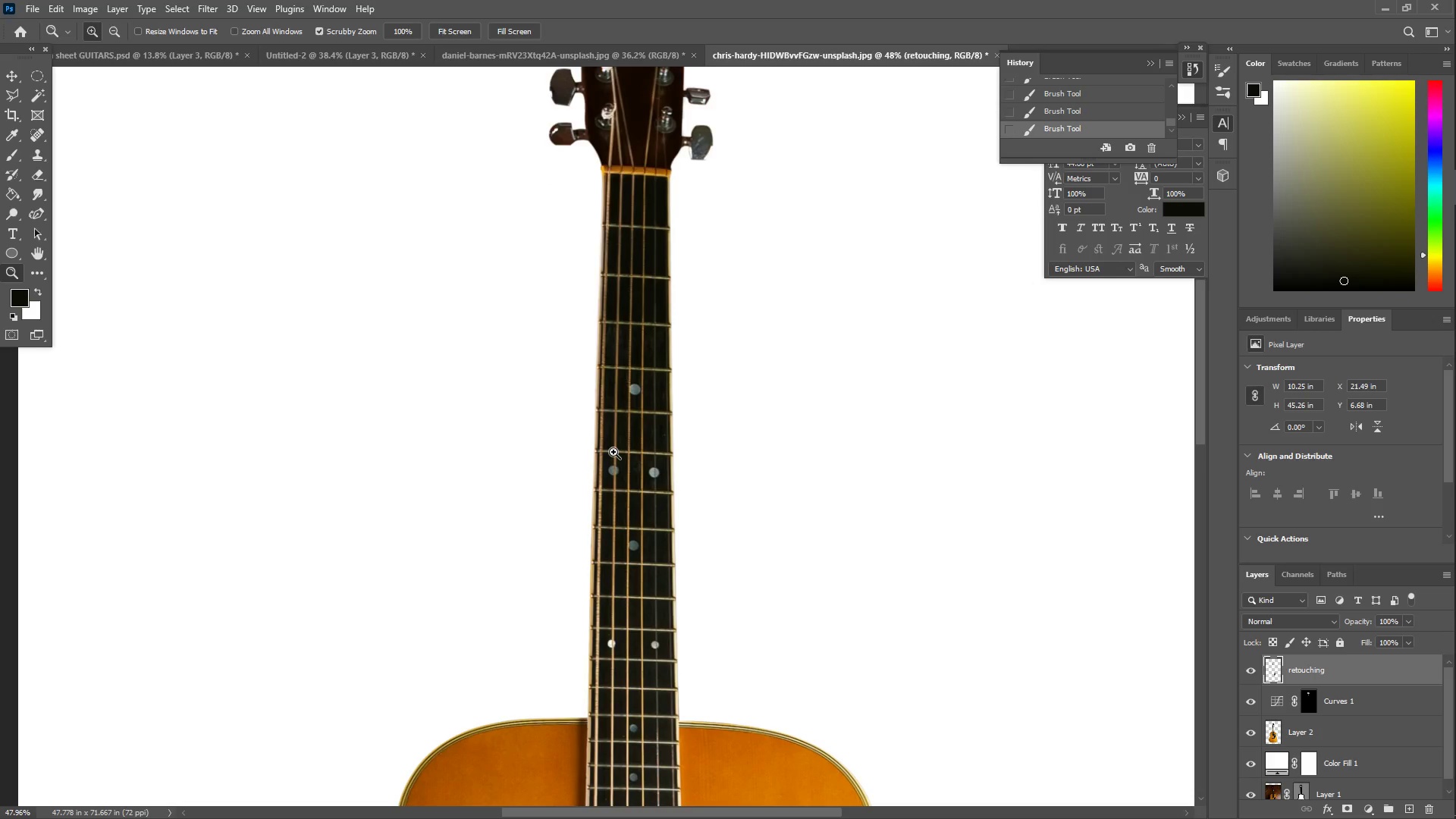 
left_click_drag(start_coordinate=[673, 554], to_coordinate=[705, 552])
 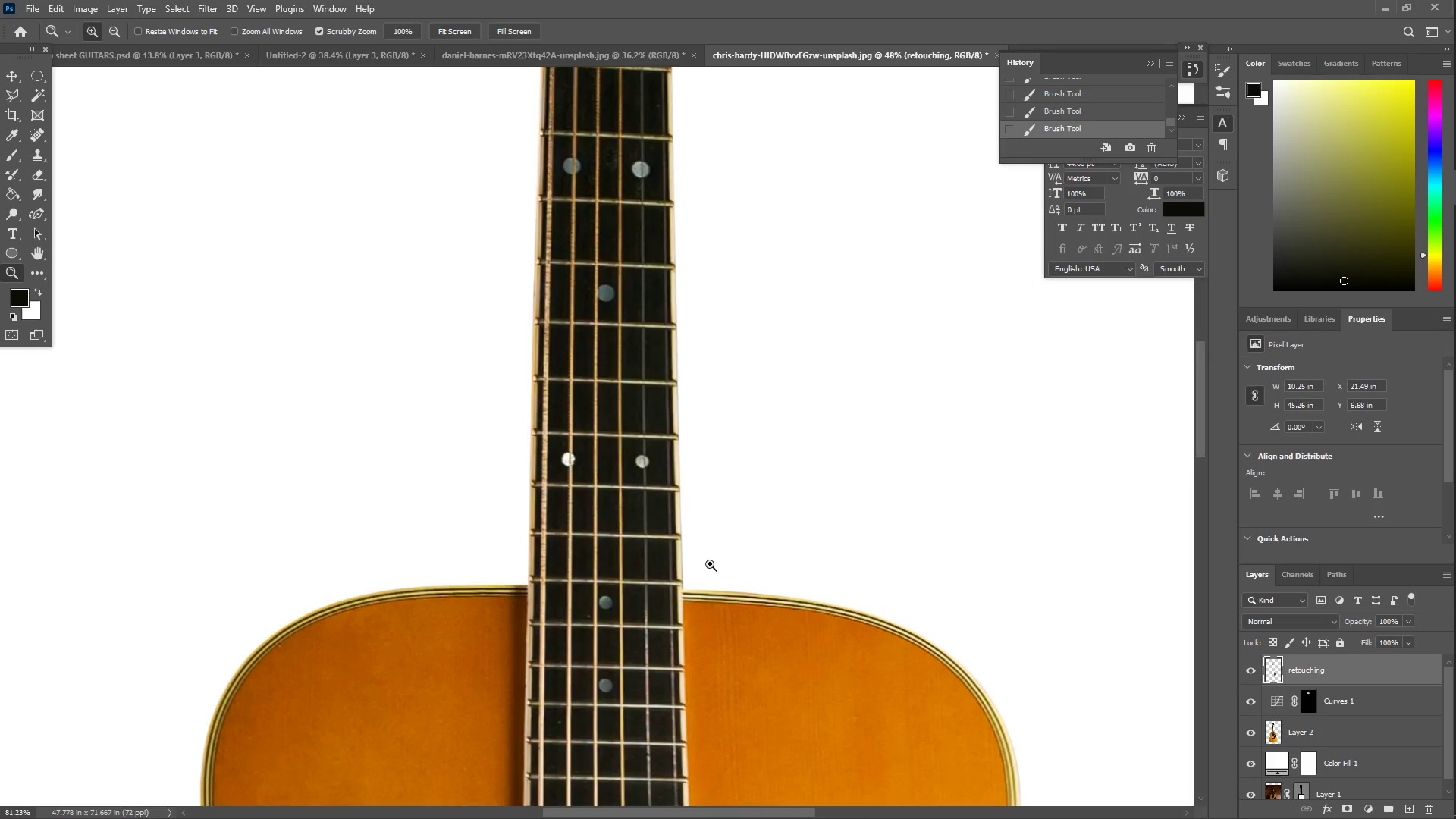 
scroll: coordinate [695, 554], scroll_direction: down, amount: 17.0
 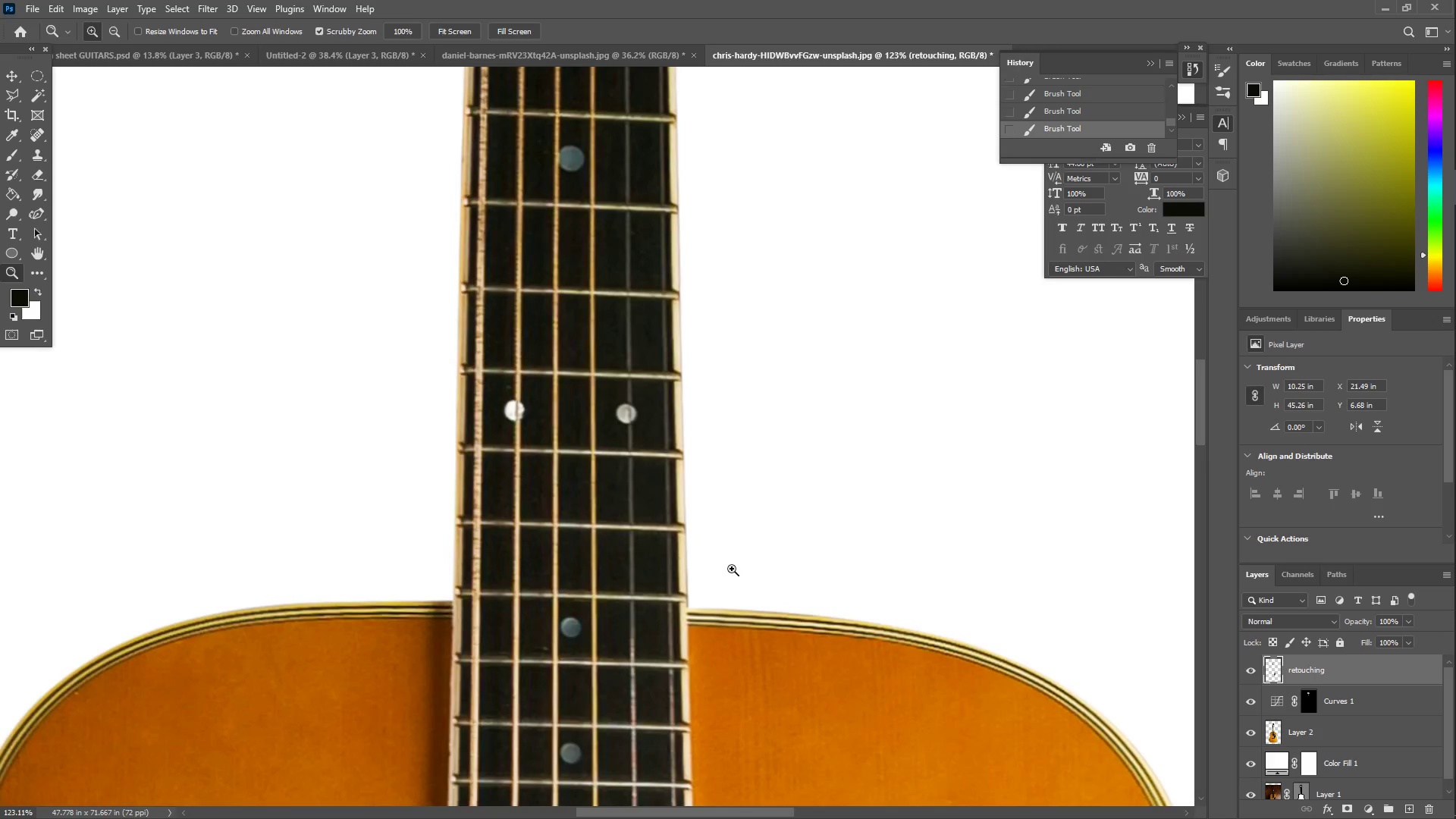 
hold_key(key=Space, duration=1.45)
 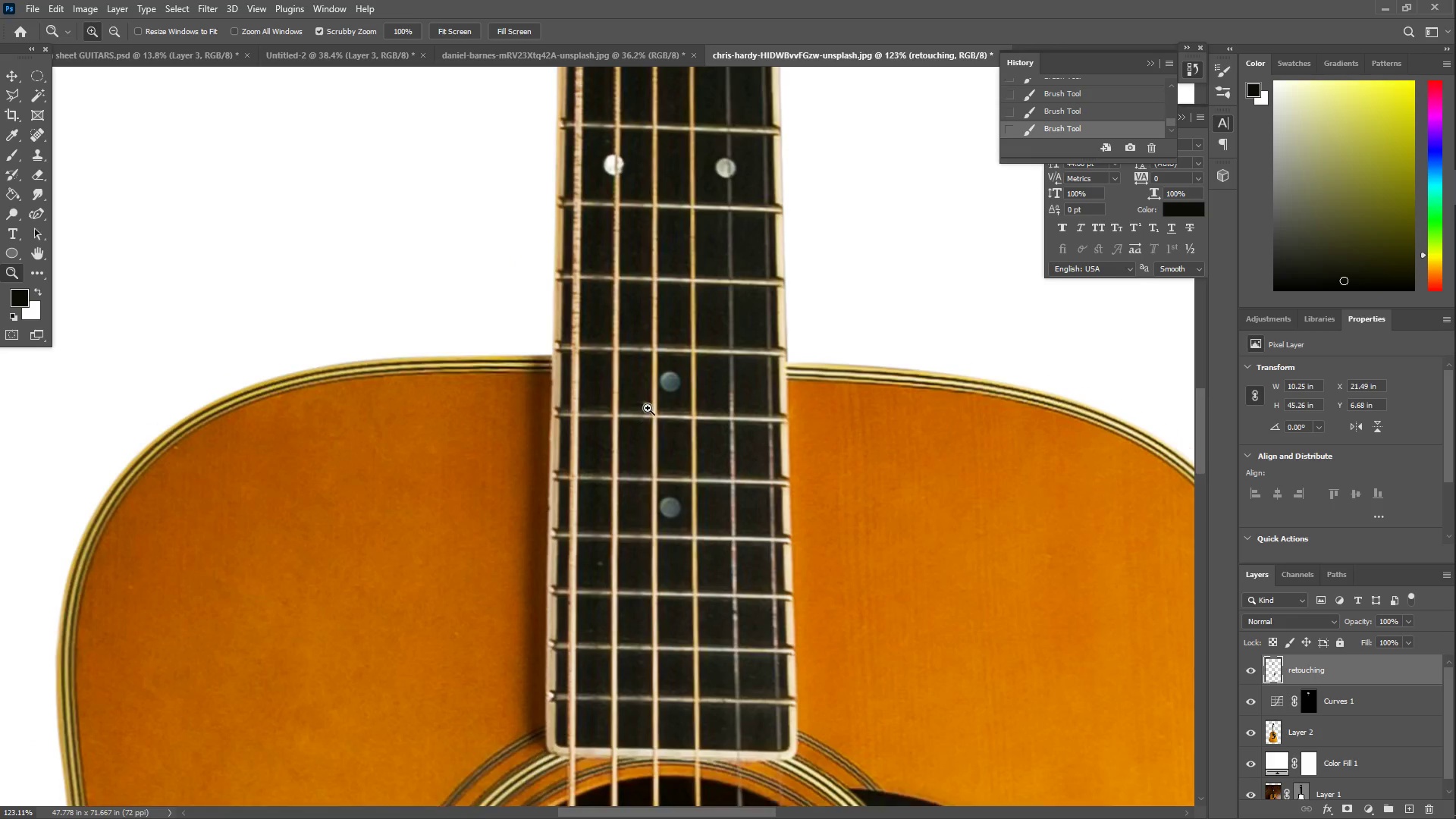 
left_click_drag(start_coordinate=[610, 413], to_coordinate=[710, 119])
 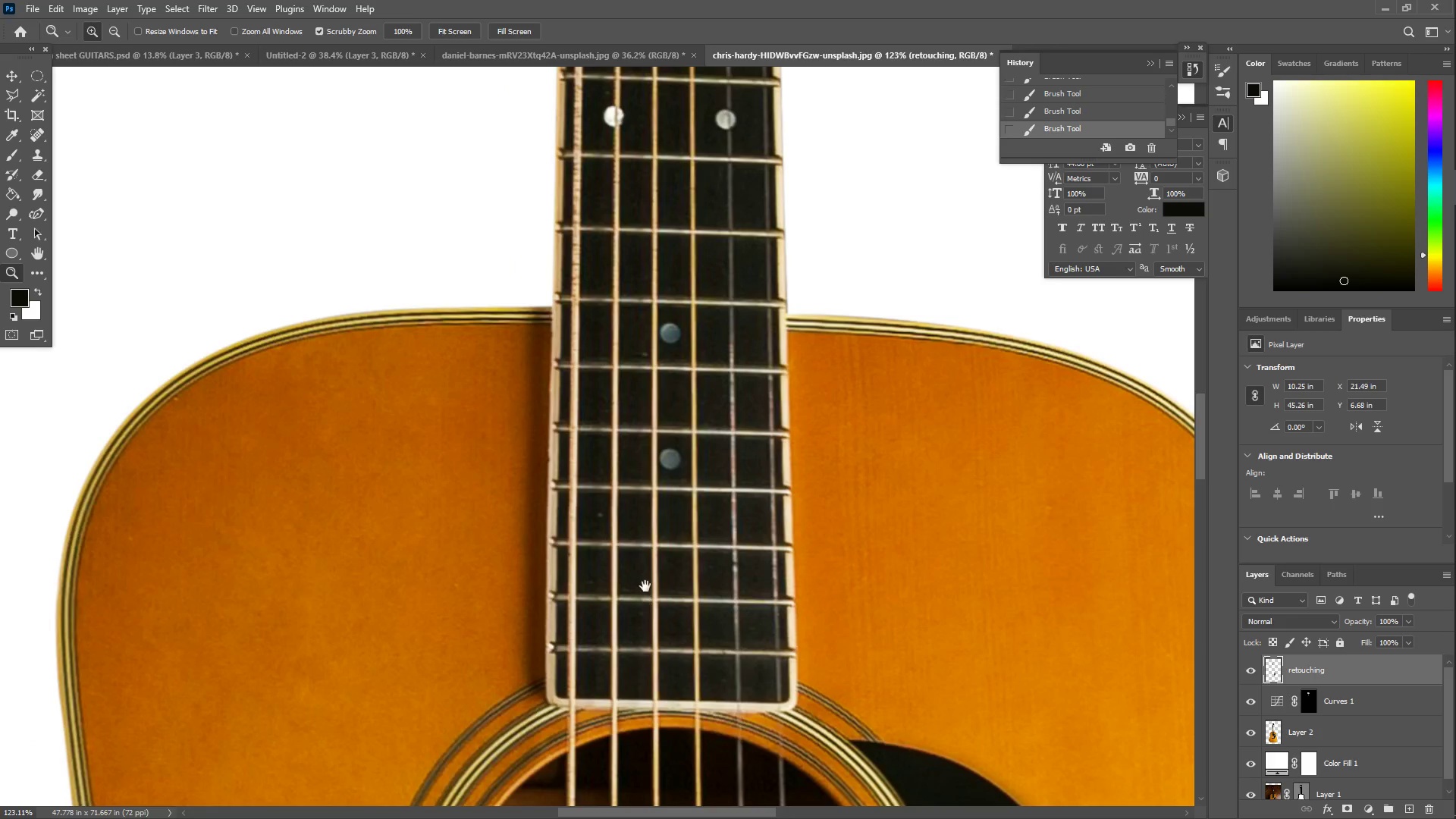 
scroll: coordinate [648, 407], scroll_direction: up, amount: 86.0
 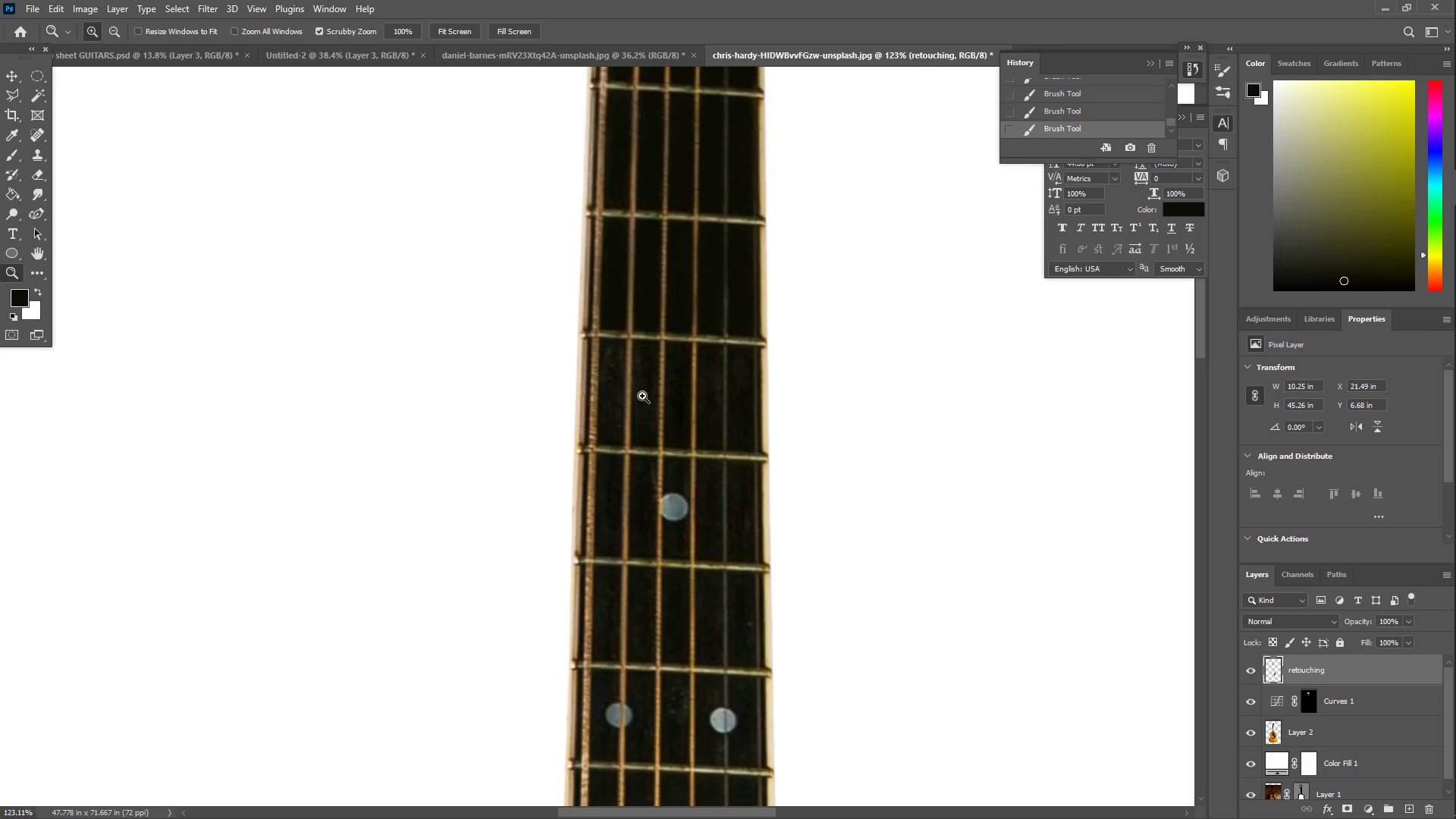 
left_click_drag(start_coordinate=[670, 352], to_coordinate=[728, 353])
 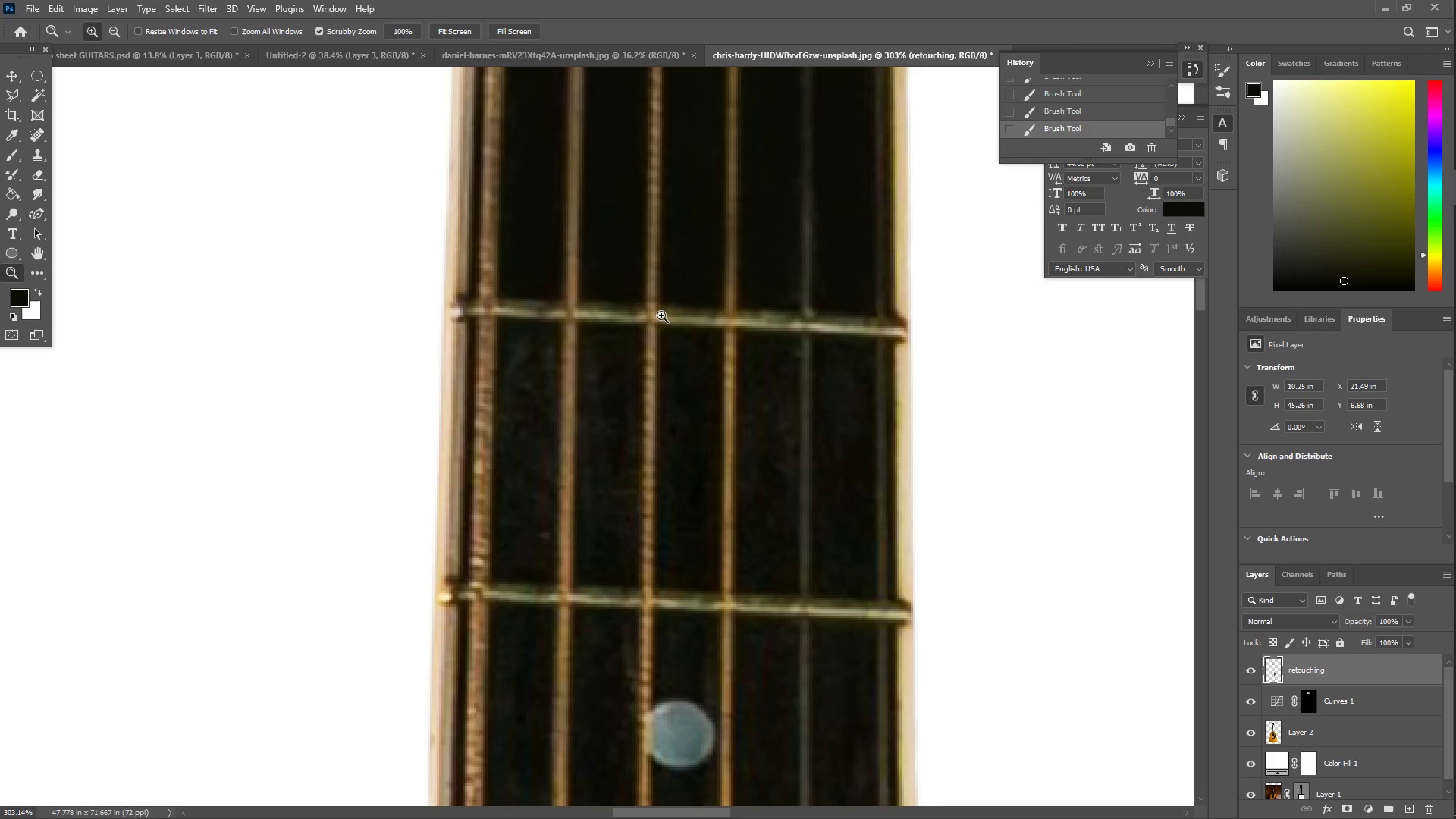 
type(ib)
 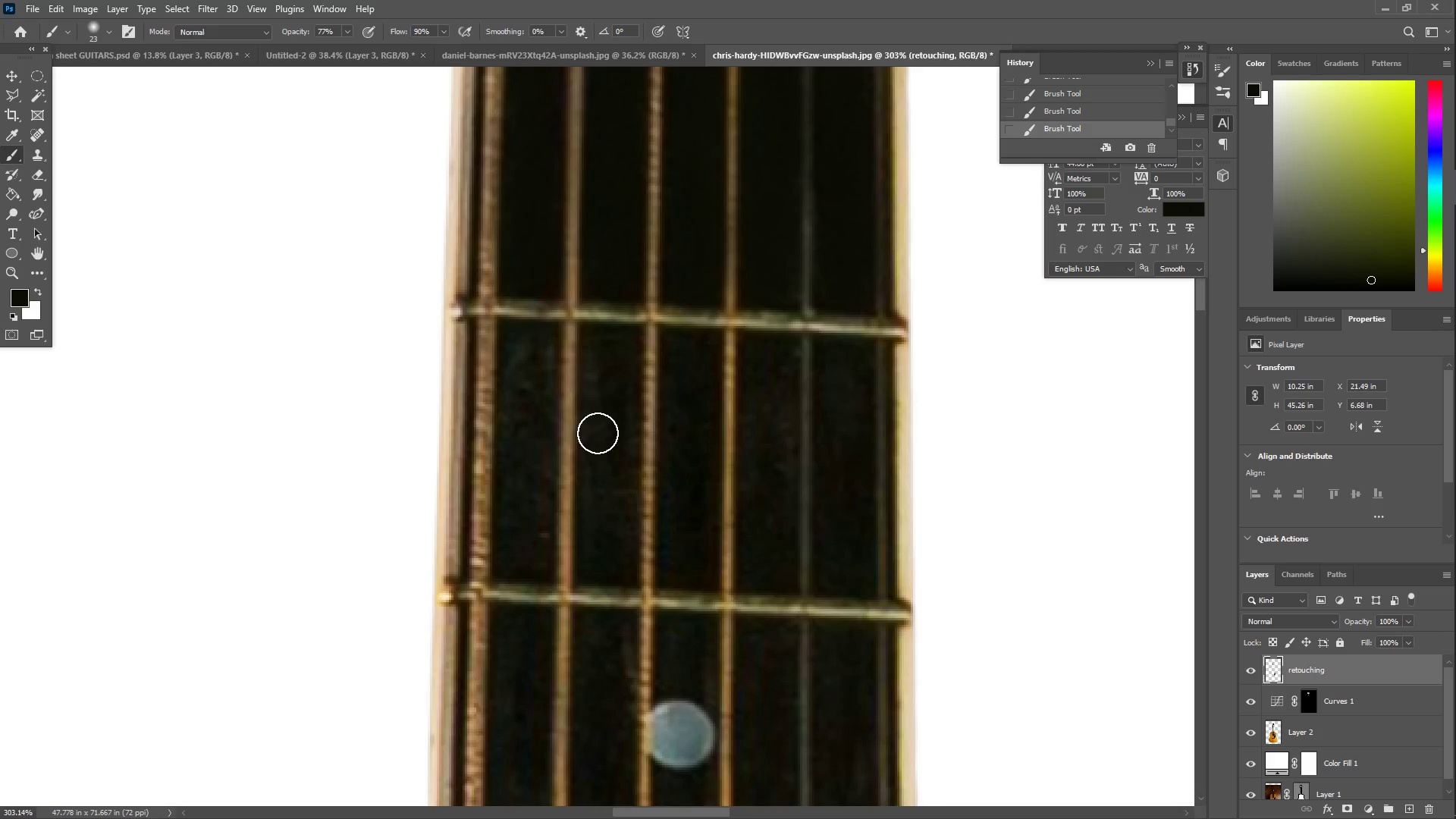 
left_click_drag(start_coordinate=[690, 271], to_coordinate=[710, 290])
 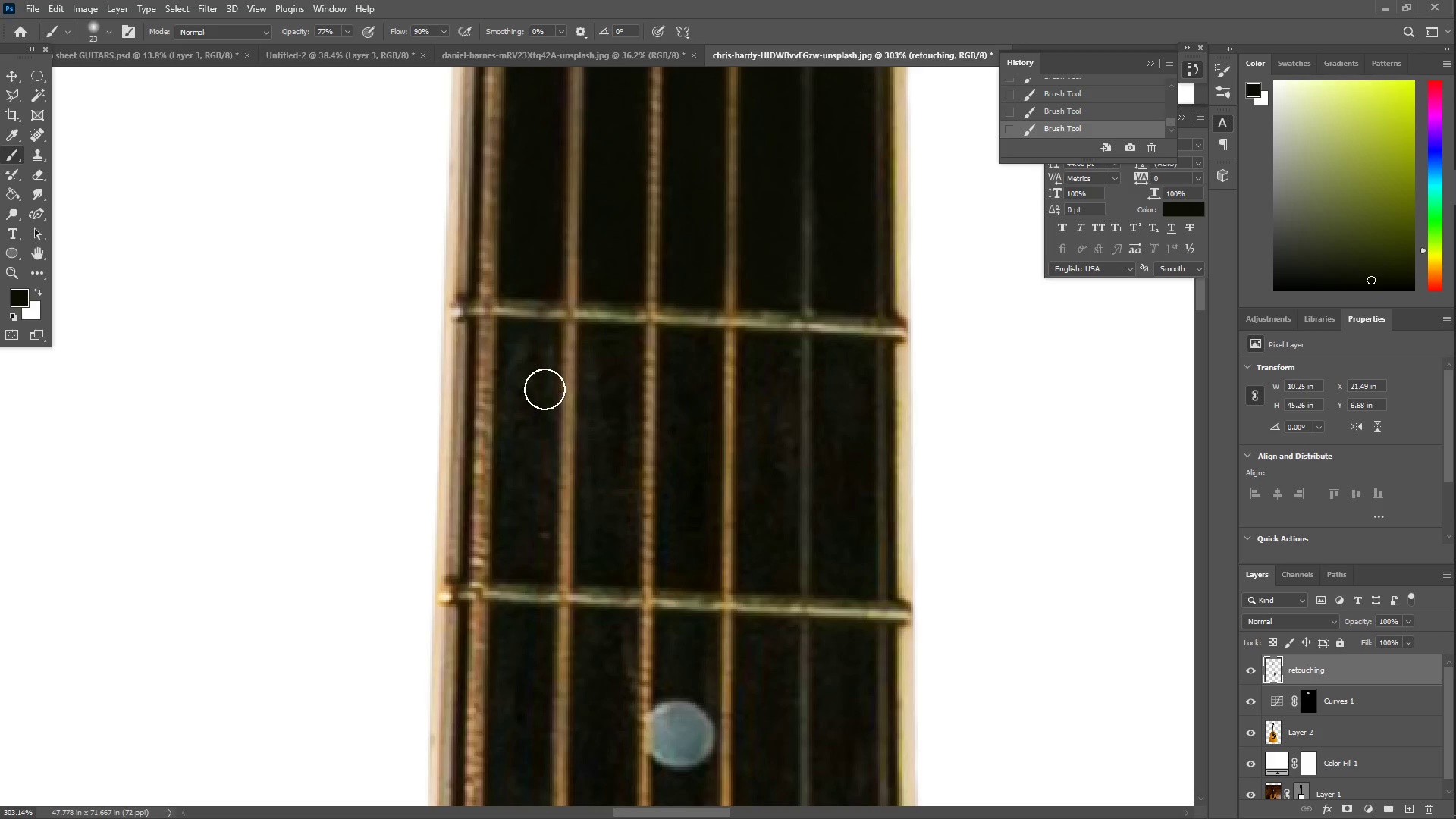 
left_click_drag(start_coordinate=[535, 347], to_coordinate=[537, 525])
 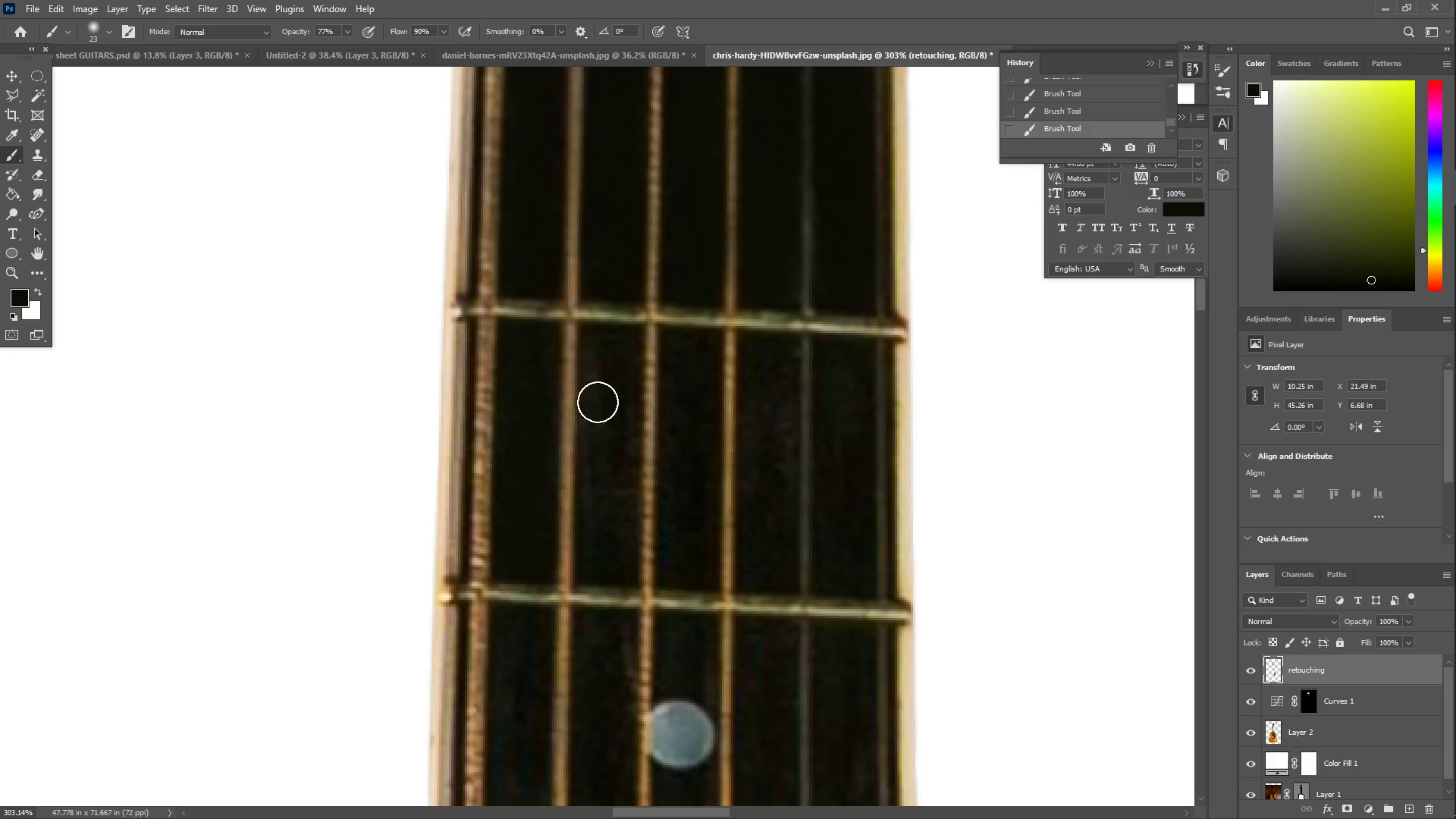 
left_click_drag(start_coordinate=[599, 376], to_coordinate=[610, 341])
 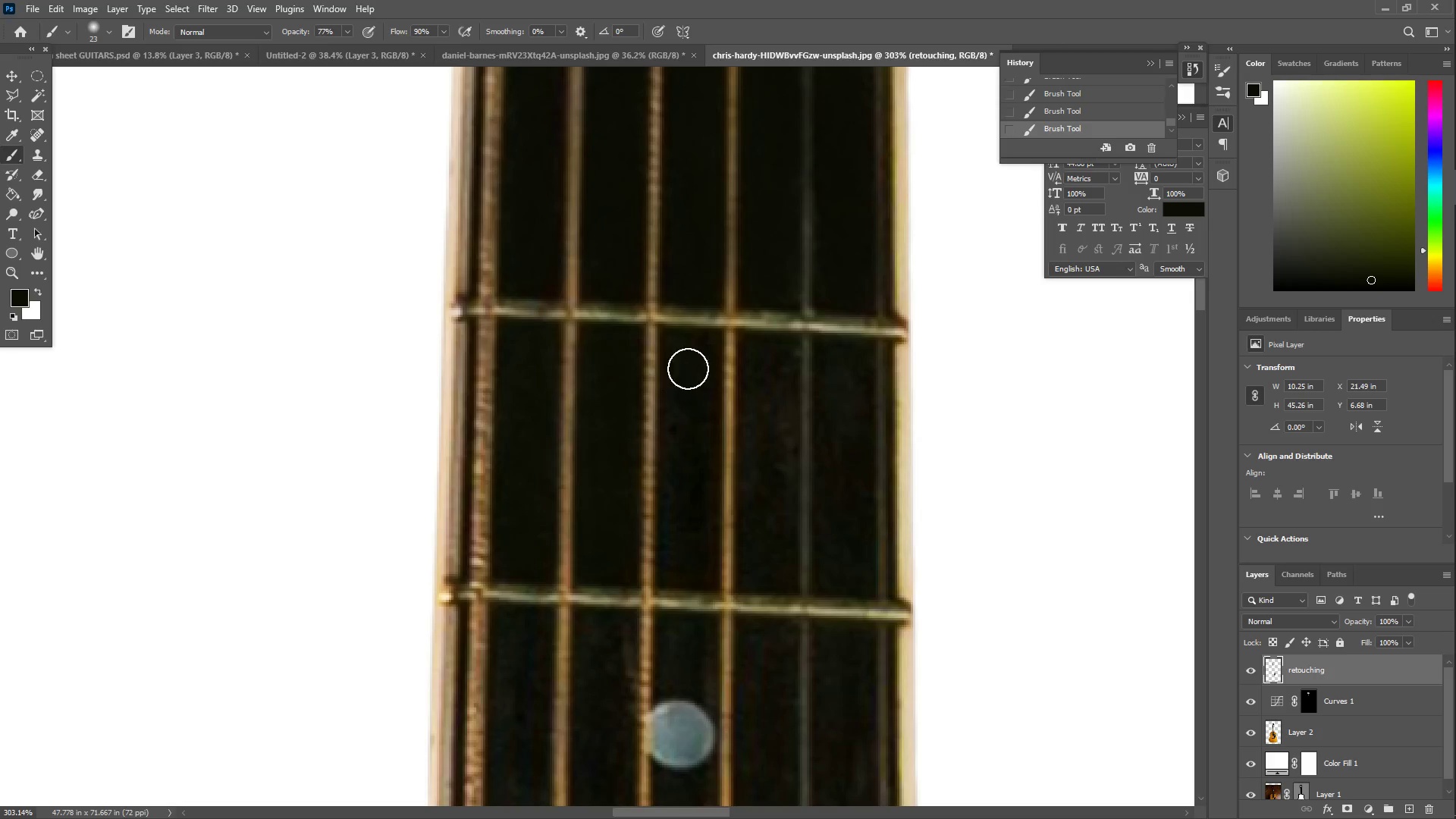 
left_click_drag(start_coordinate=[695, 344], to_coordinate=[692, 350])
 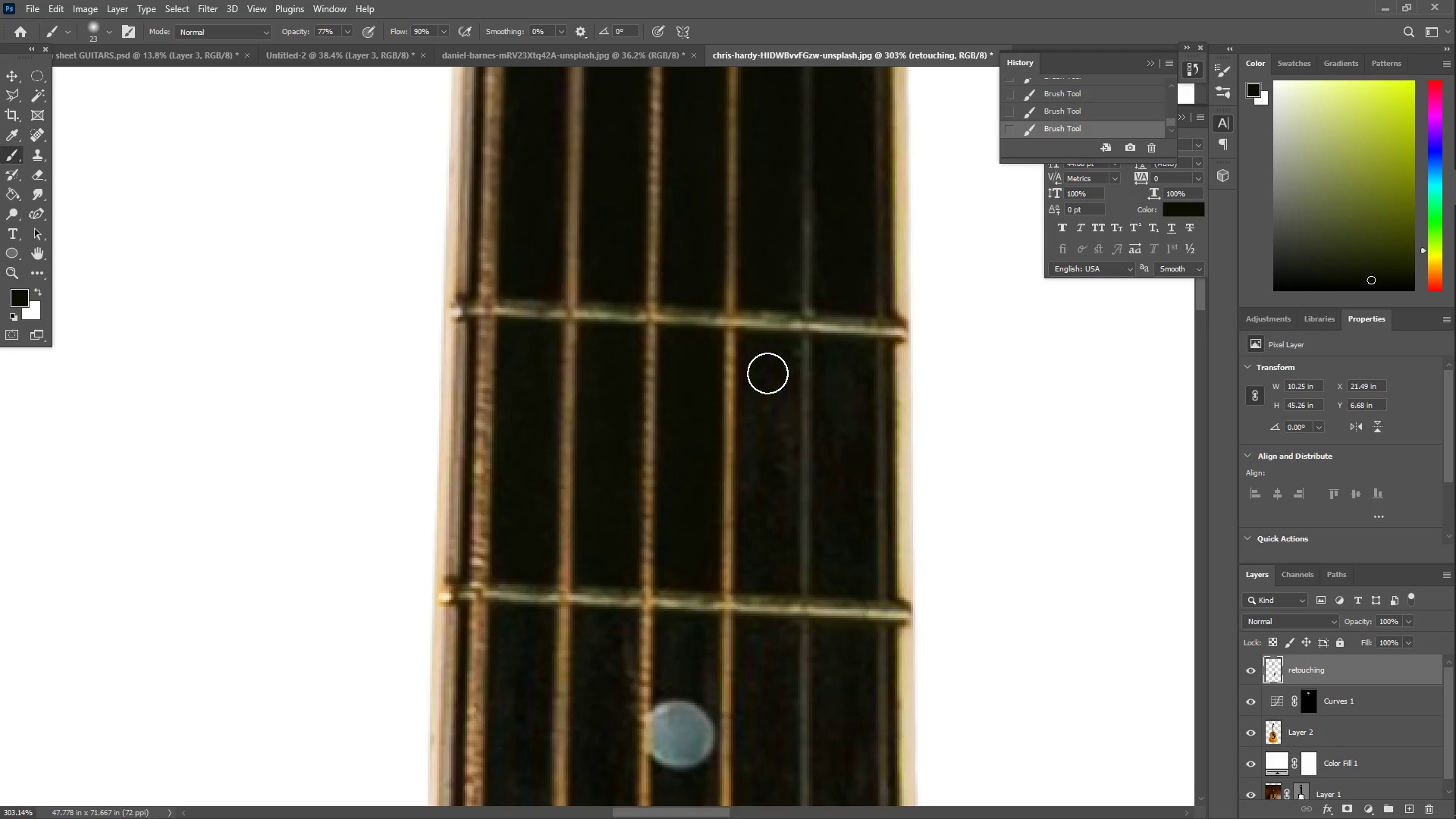 
left_click_drag(start_coordinate=[775, 354], to_coordinate=[780, 356])
 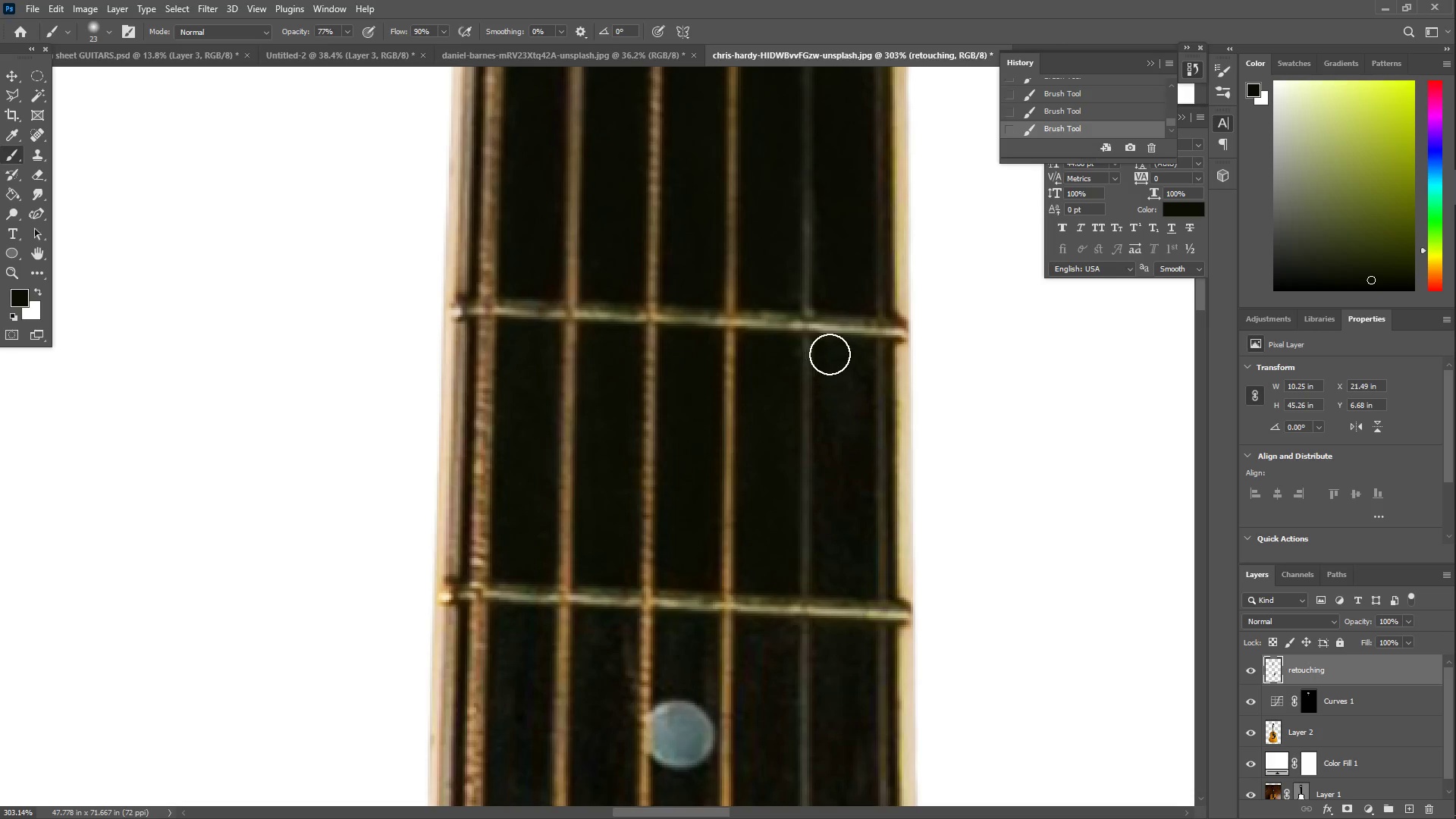 
left_click_drag(start_coordinate=[835, 353], to_coordinate=[832, 567])
 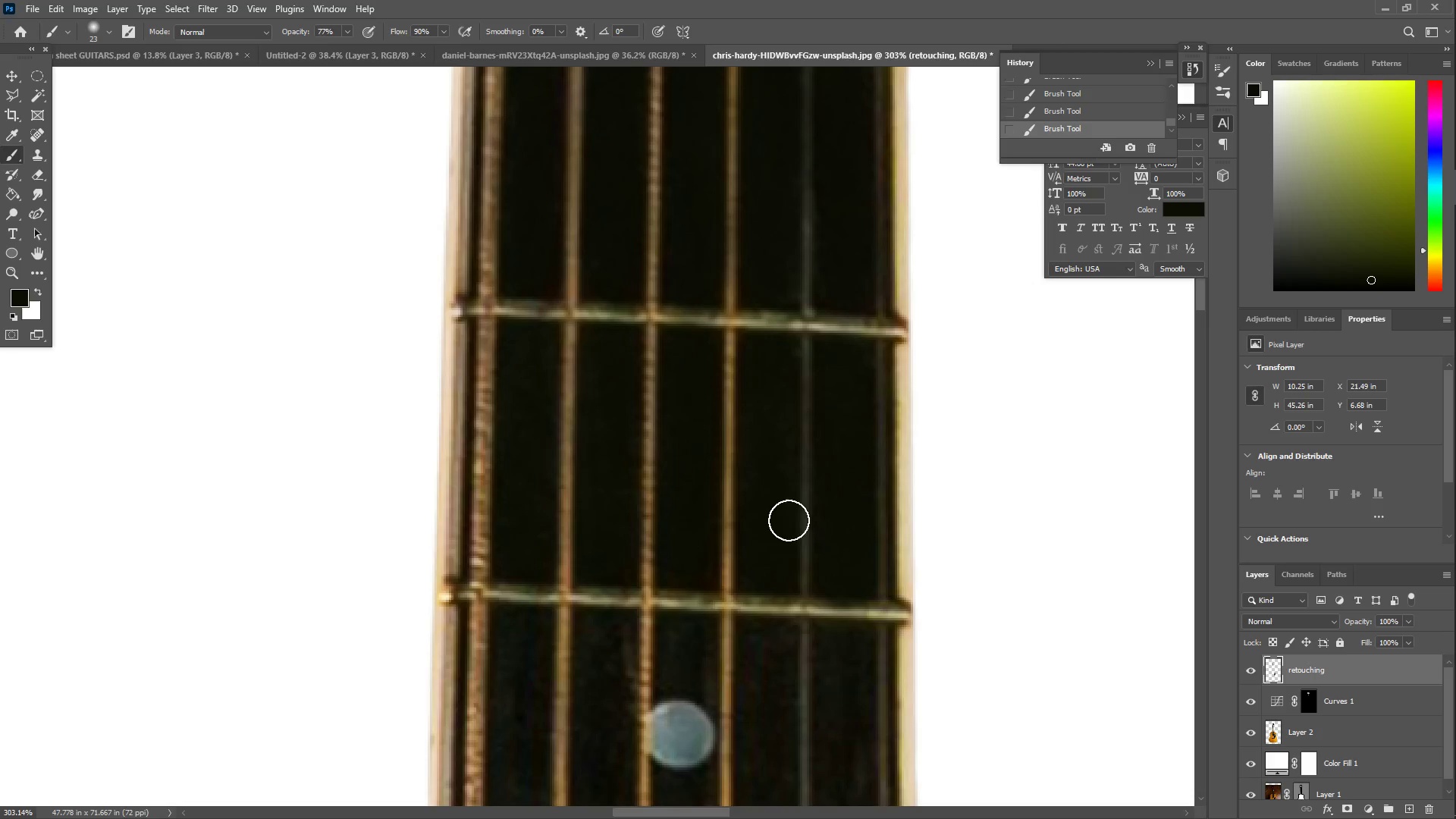 
left_click_drag(start_coordinate=[777, 551], to_coordinate=[775, 391])
 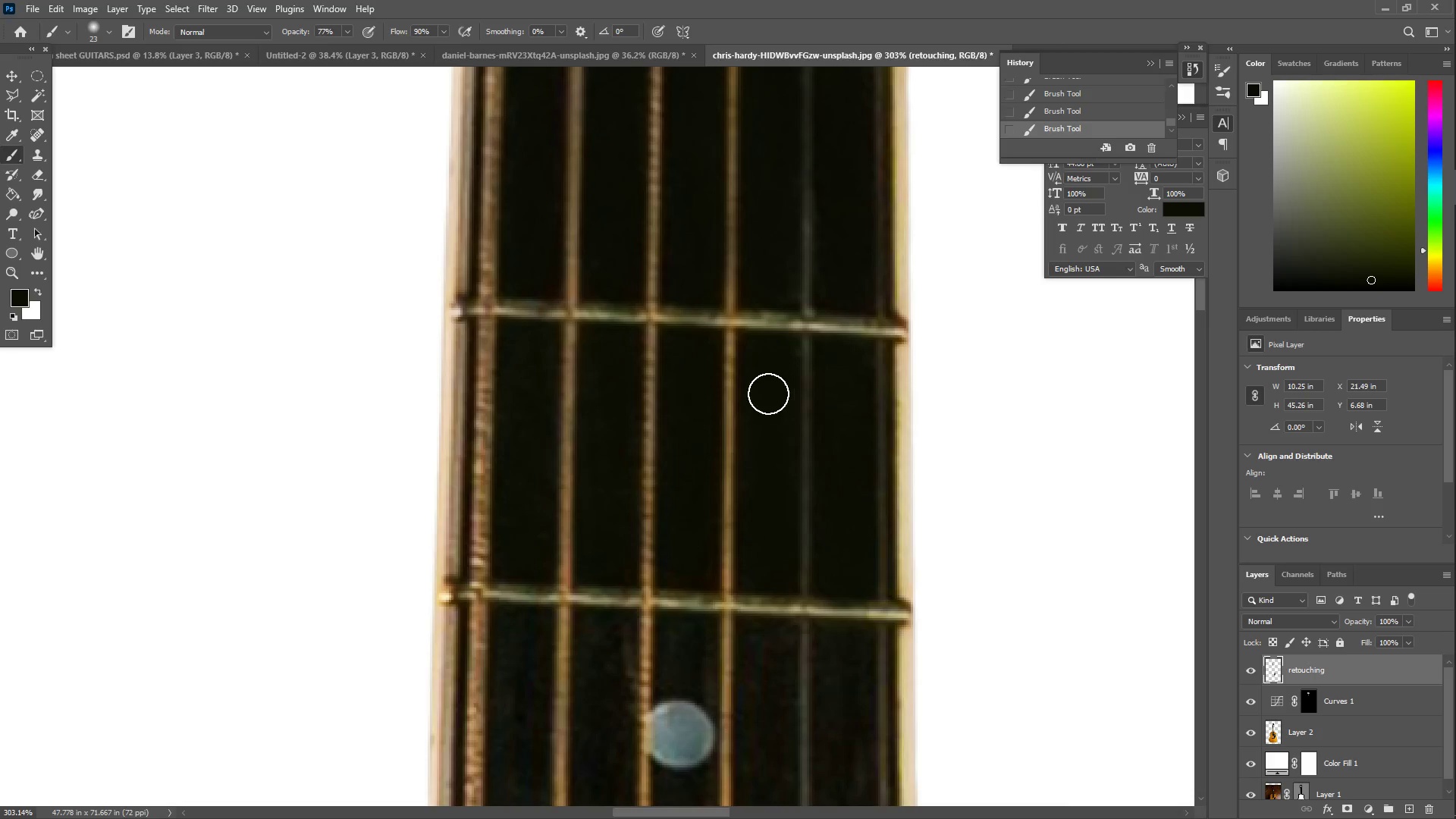 
left_click_drag(start_coordinate=[761, 387], to_coordinate=[755, 563])
 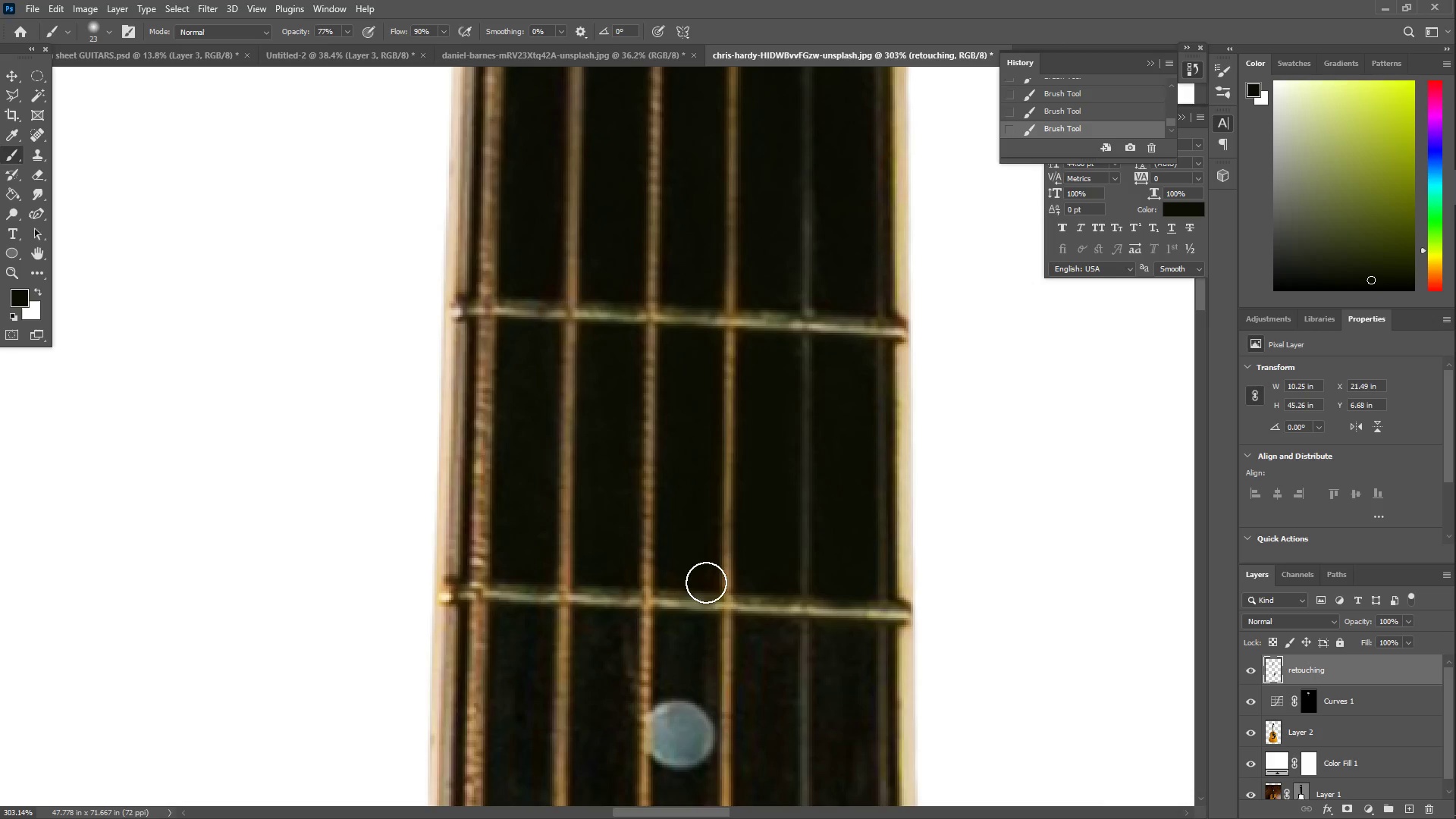 
left_click_drag(start_coordinate=[700, 565], to_coordinate=[676, 564])
 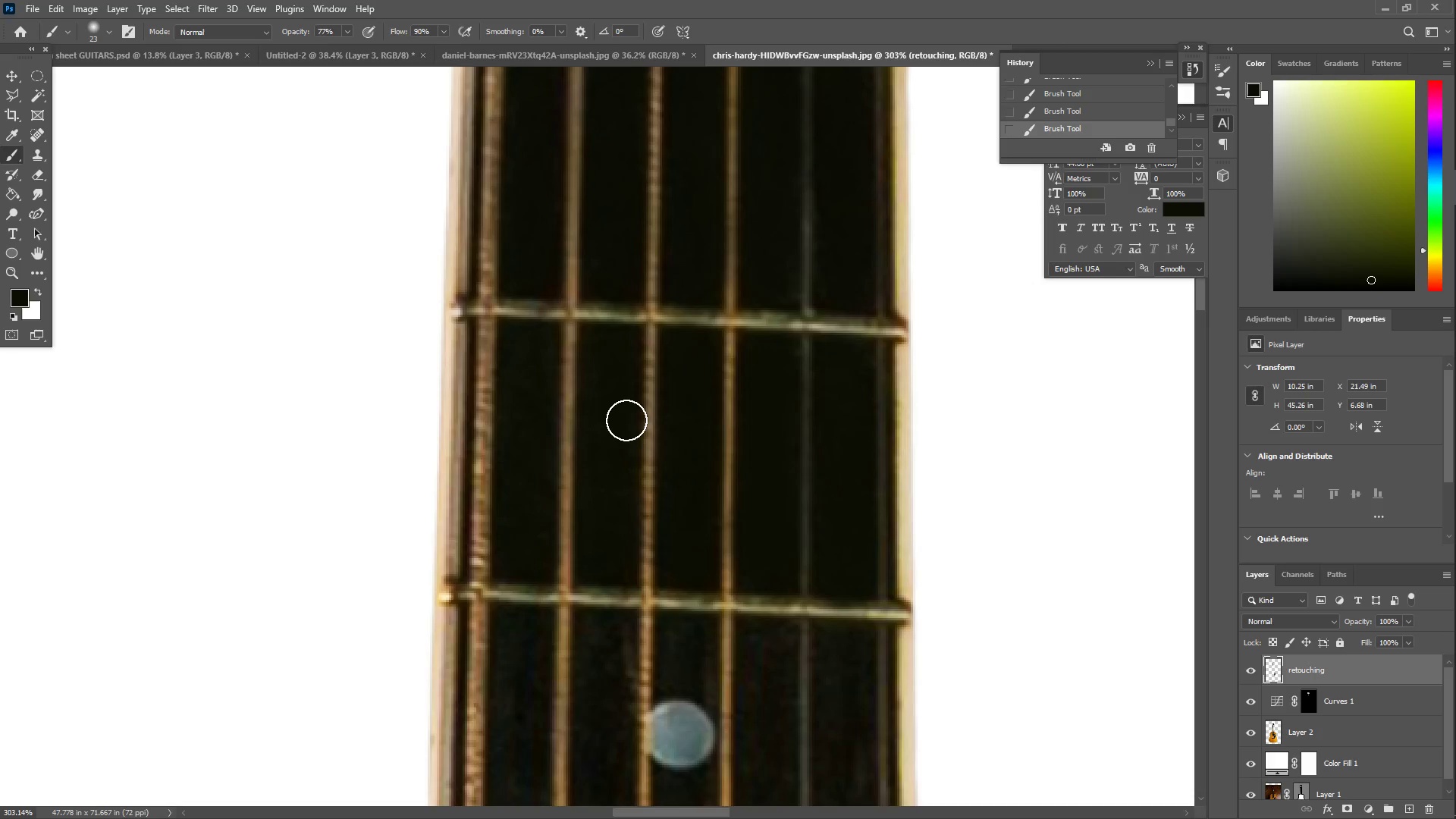 
left_click_drag(start_coordinate=[626, 397], to_coordinate=[622, 475])
 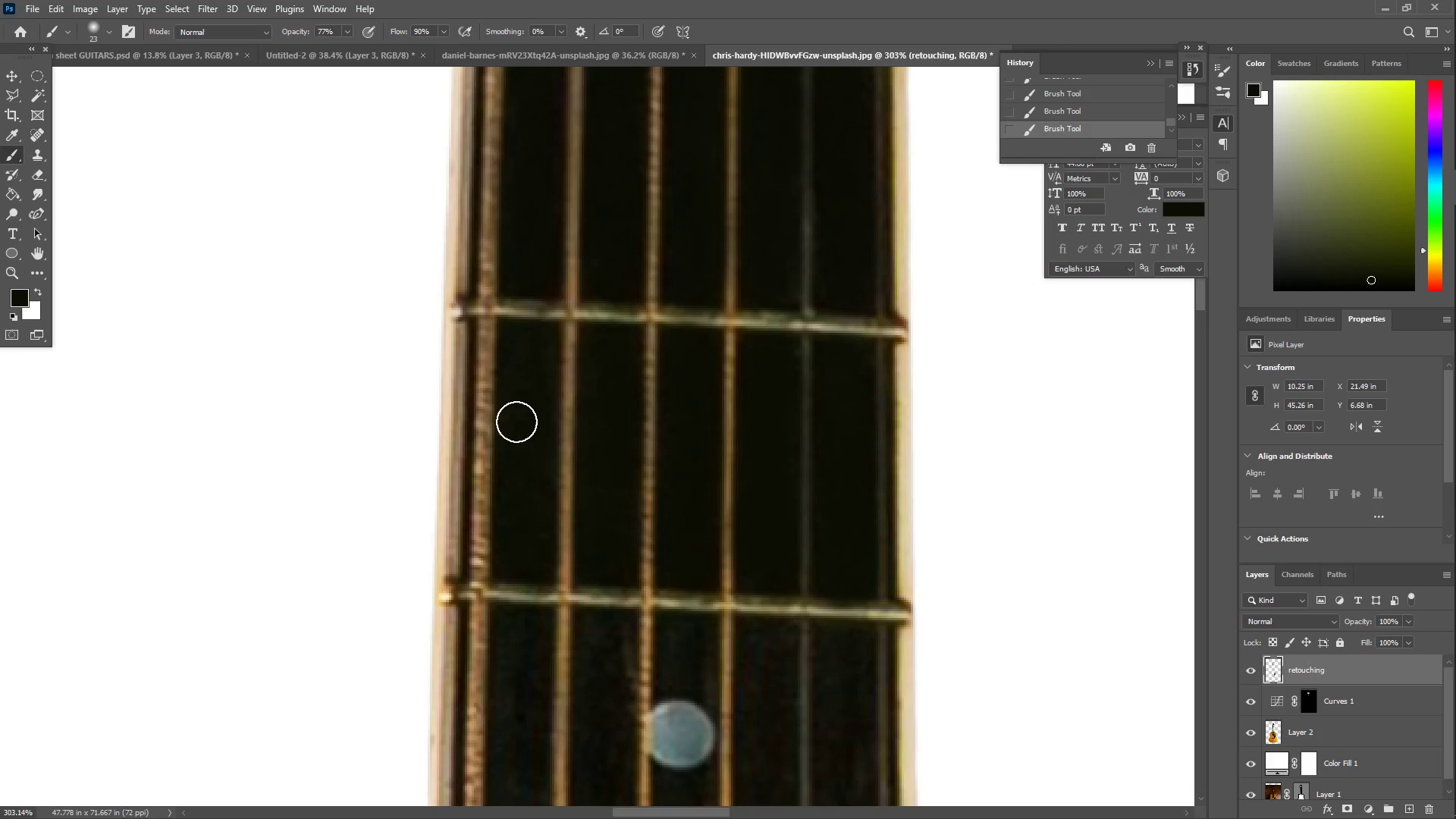 
left_click_drag(start_coordinate=[530, 422], to_coordinate=[533, 472])
 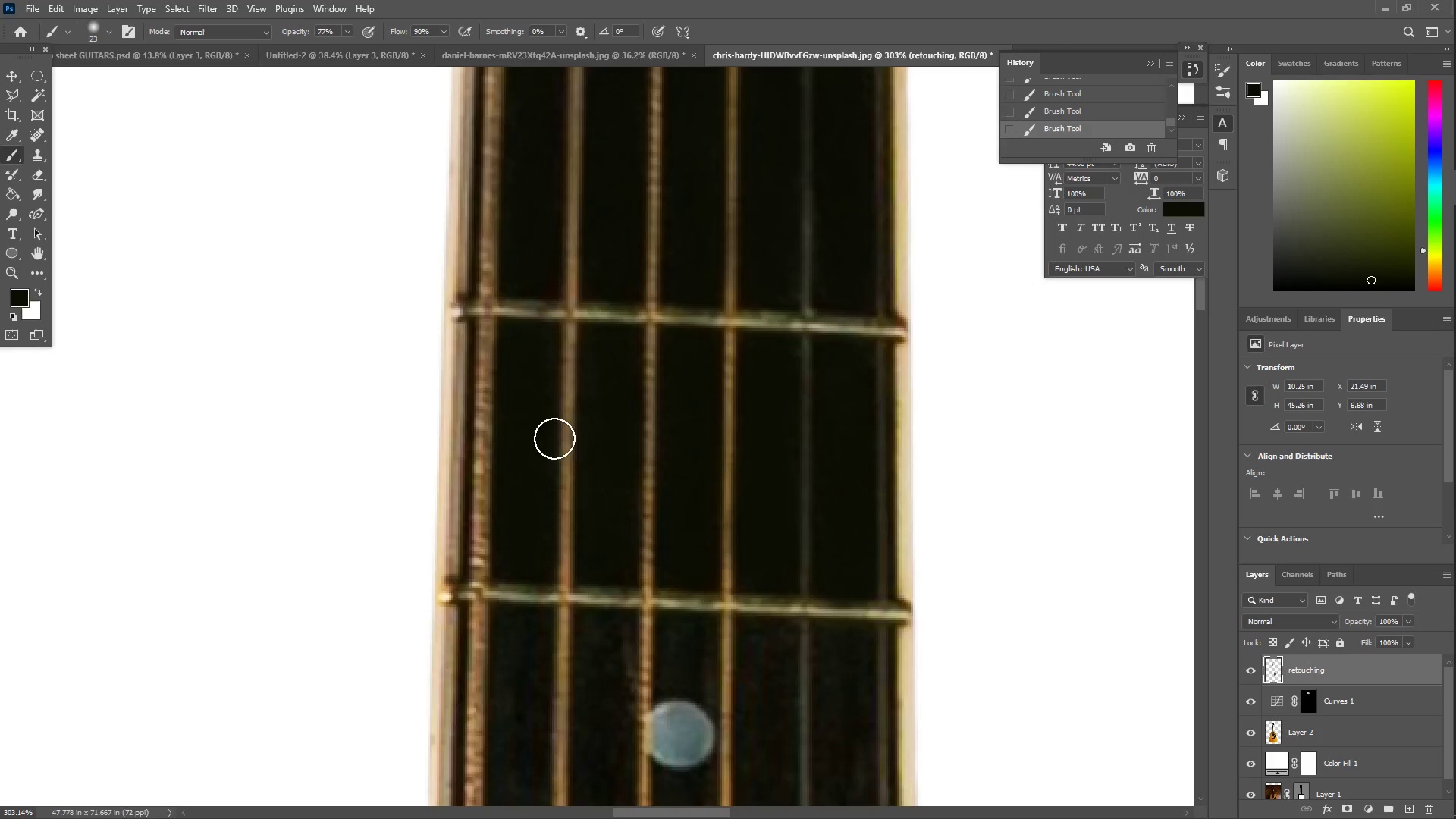 
scroll: coordinate [565, 419], scroll_direction: up, amount: 7.0
 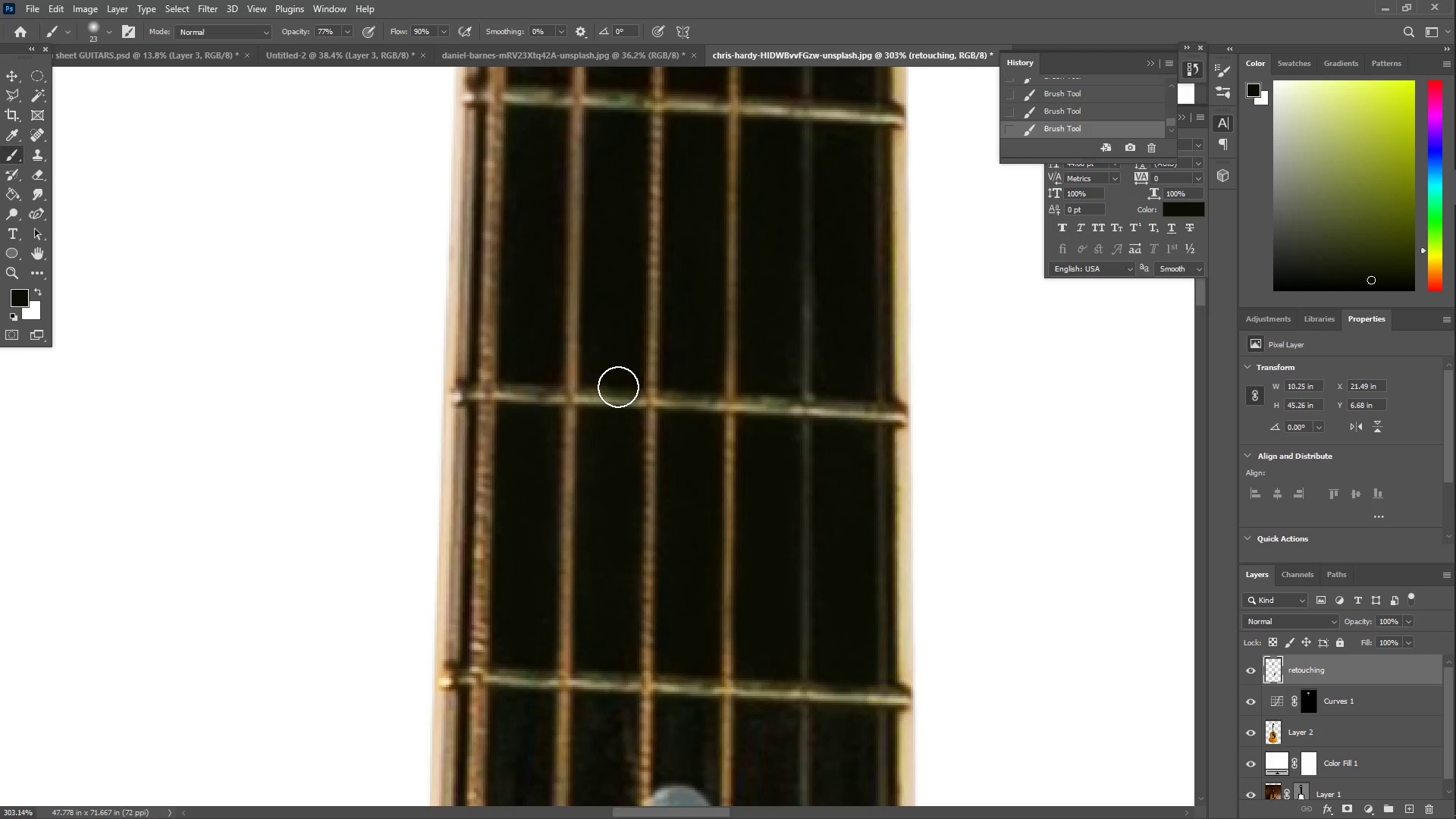 
key(I)
 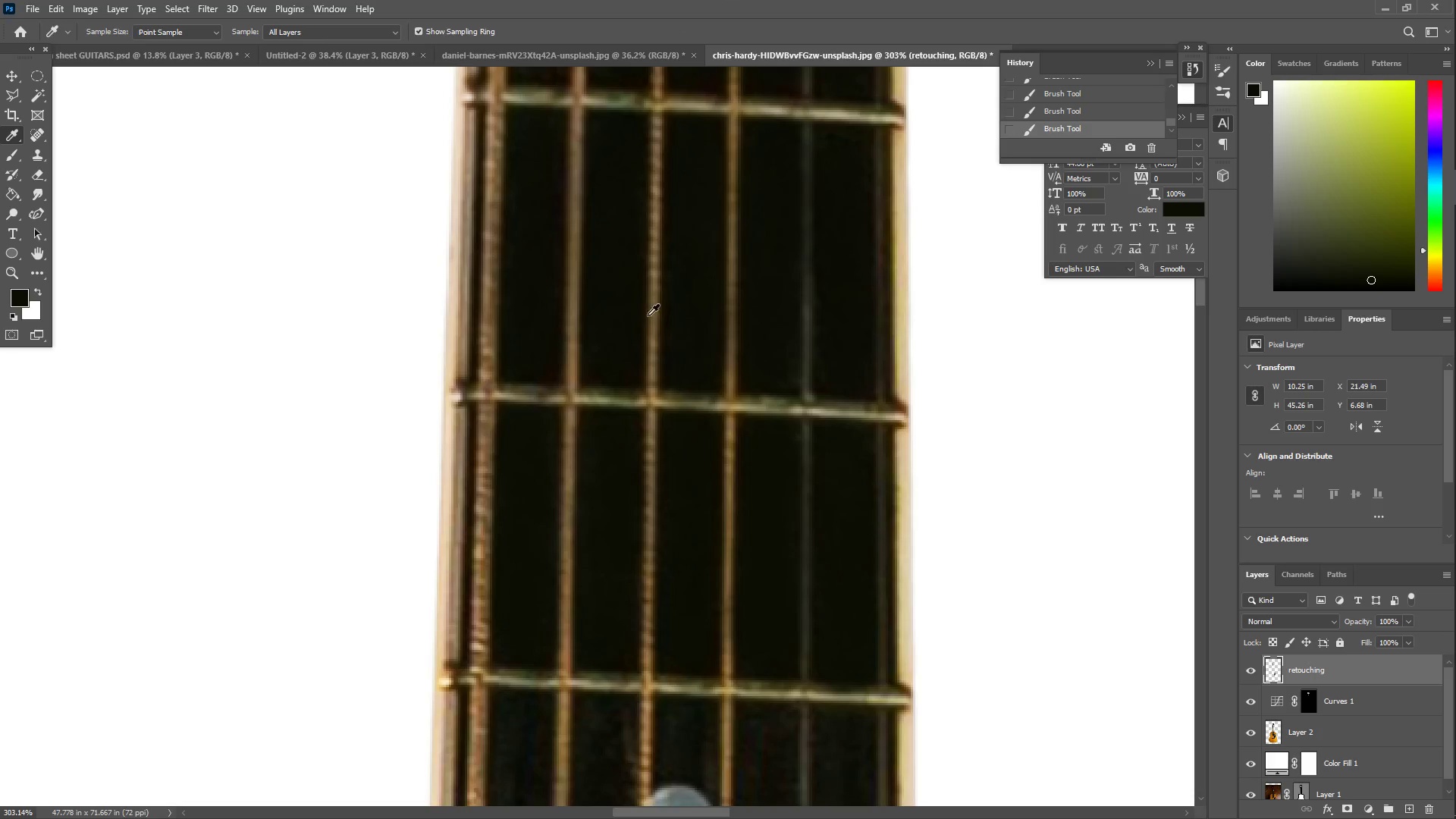 
left_click_drag(start_coordinate=[625, 309], to_coordinate=[618, 307])
 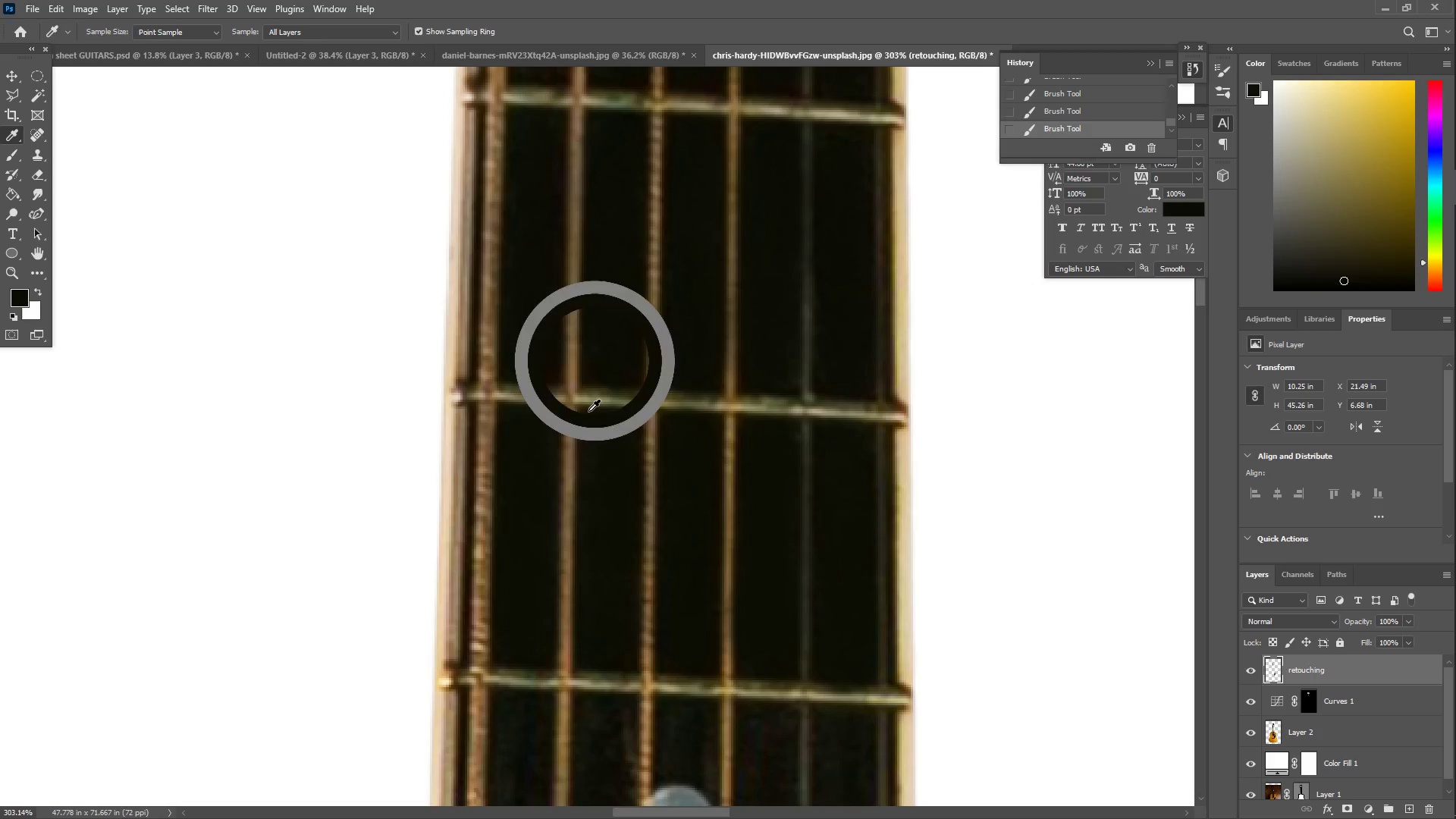 
hold_key(key=Space, duration=0.45)
 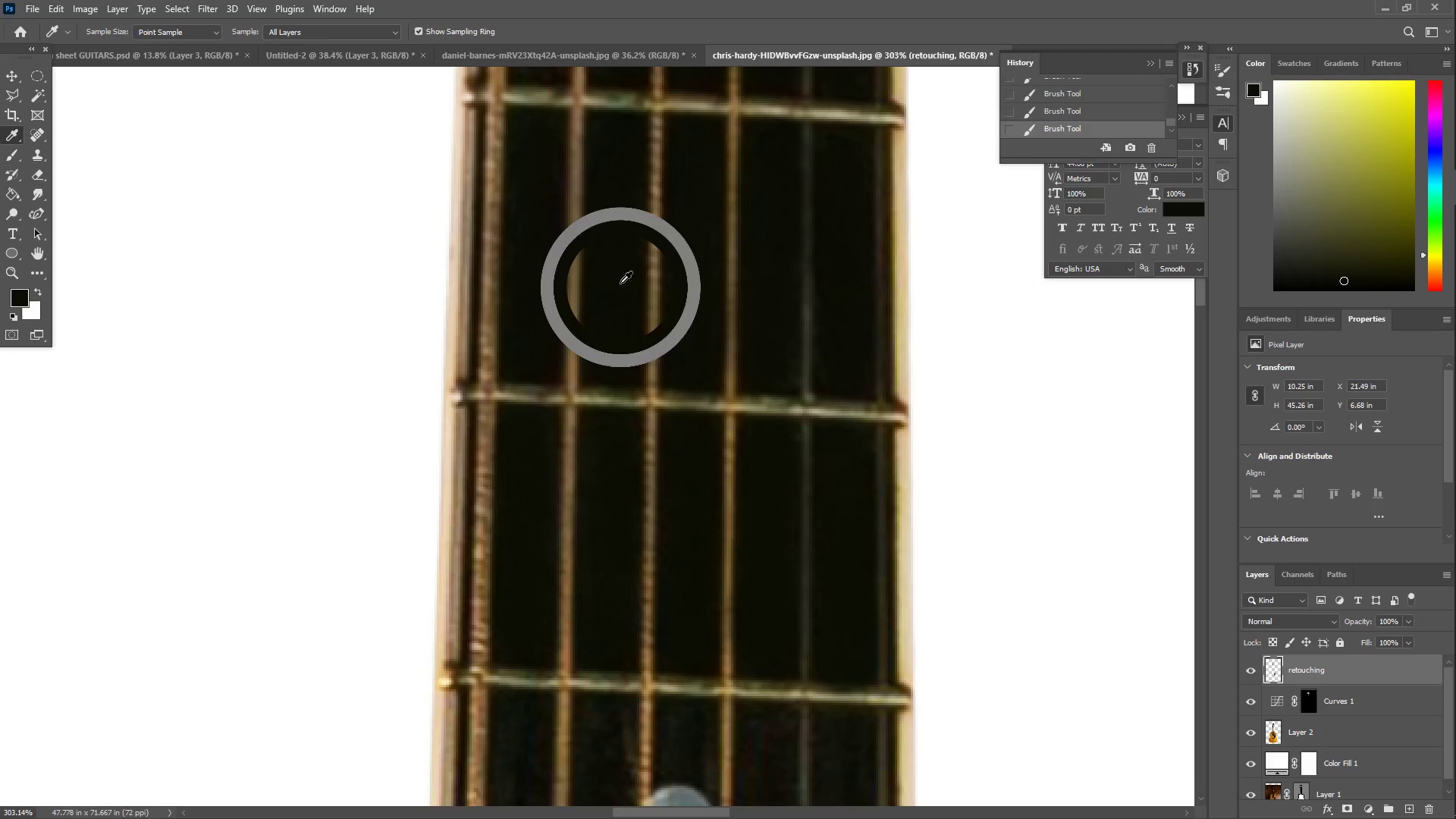 
left_click([623, 269])
 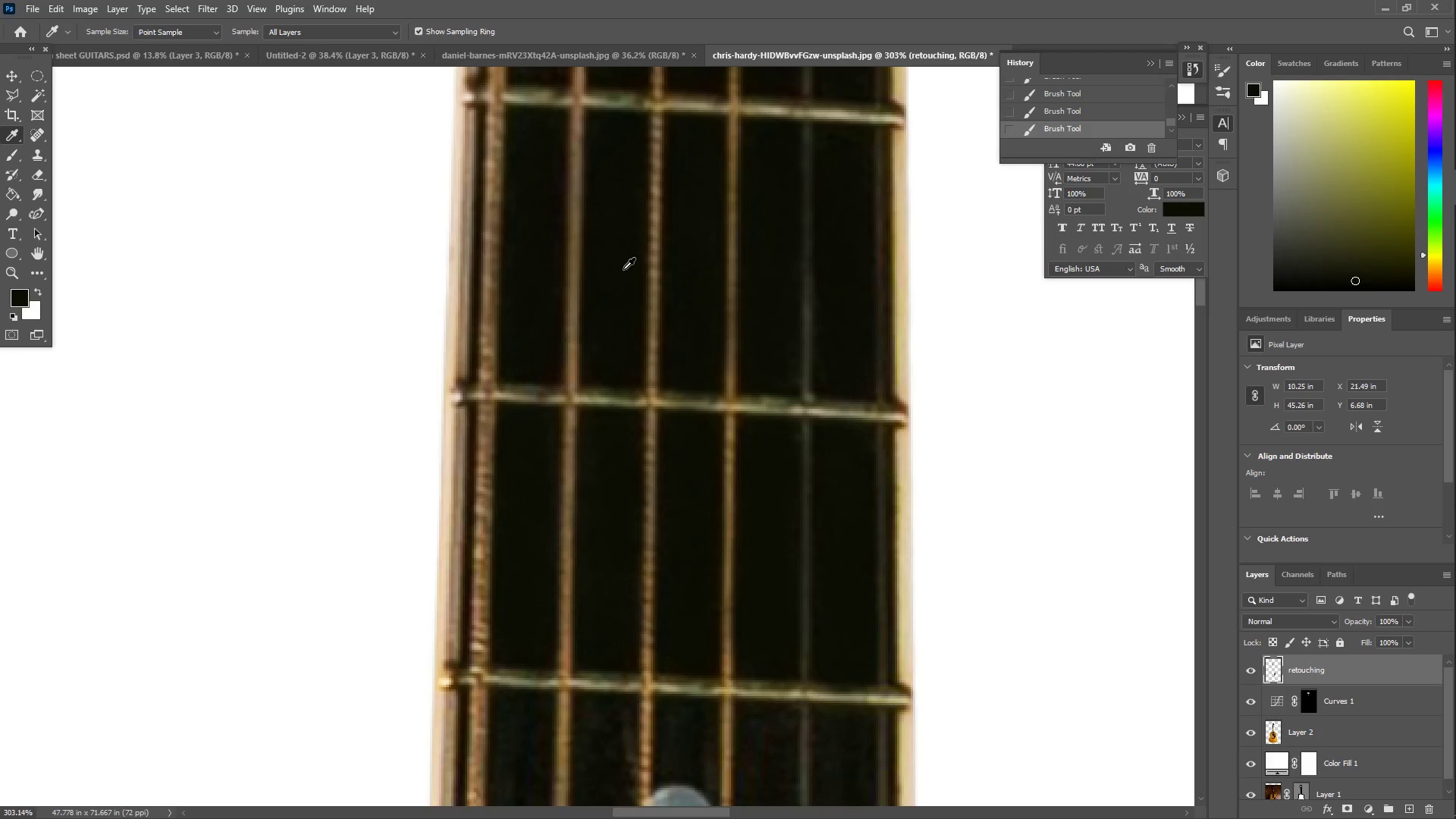 
hold_key(key=Space, duration=1.26)
 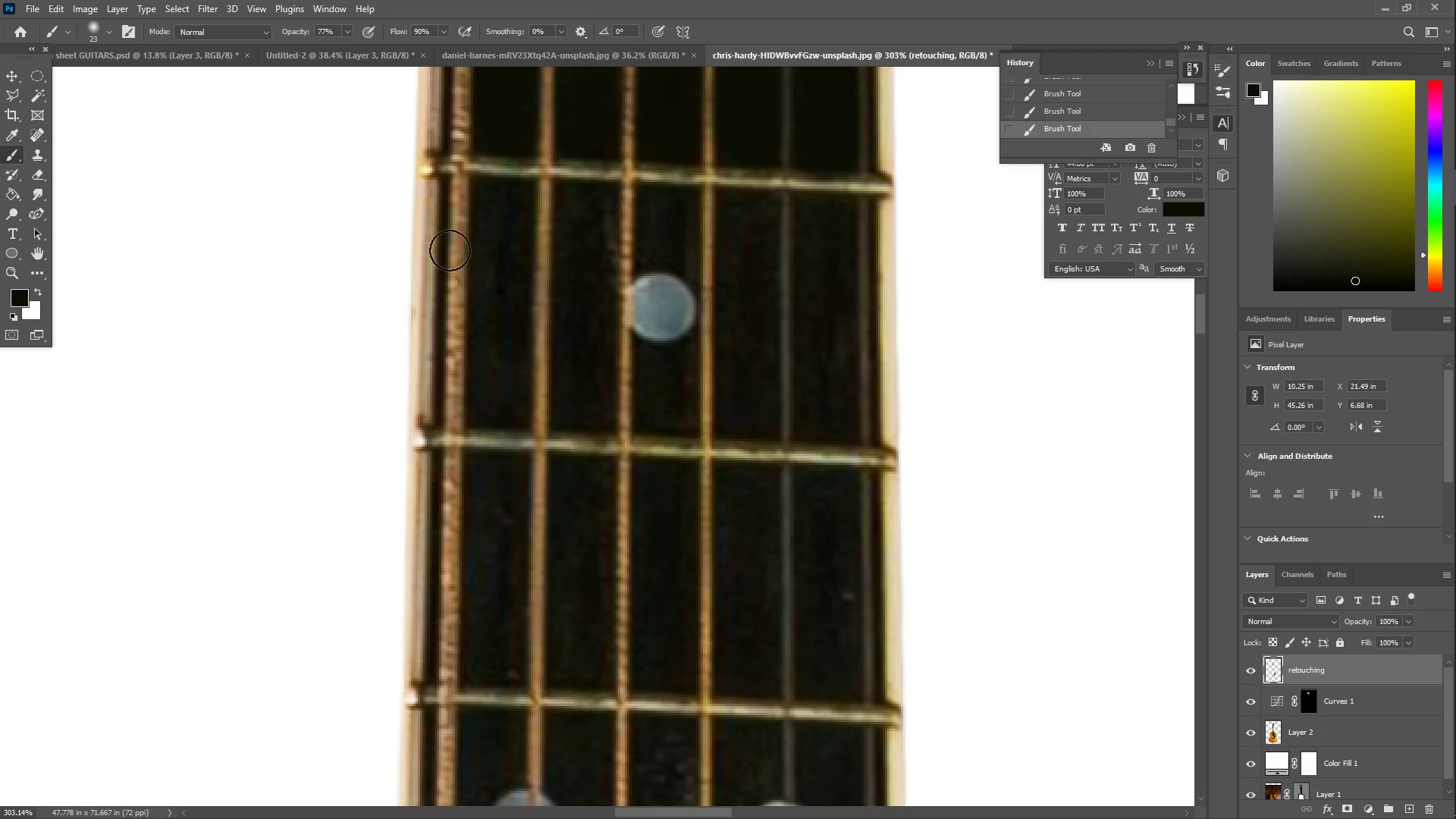 
left_click_drag(start_coordinate=[630, 621], to_coordinate=[623, 132])
 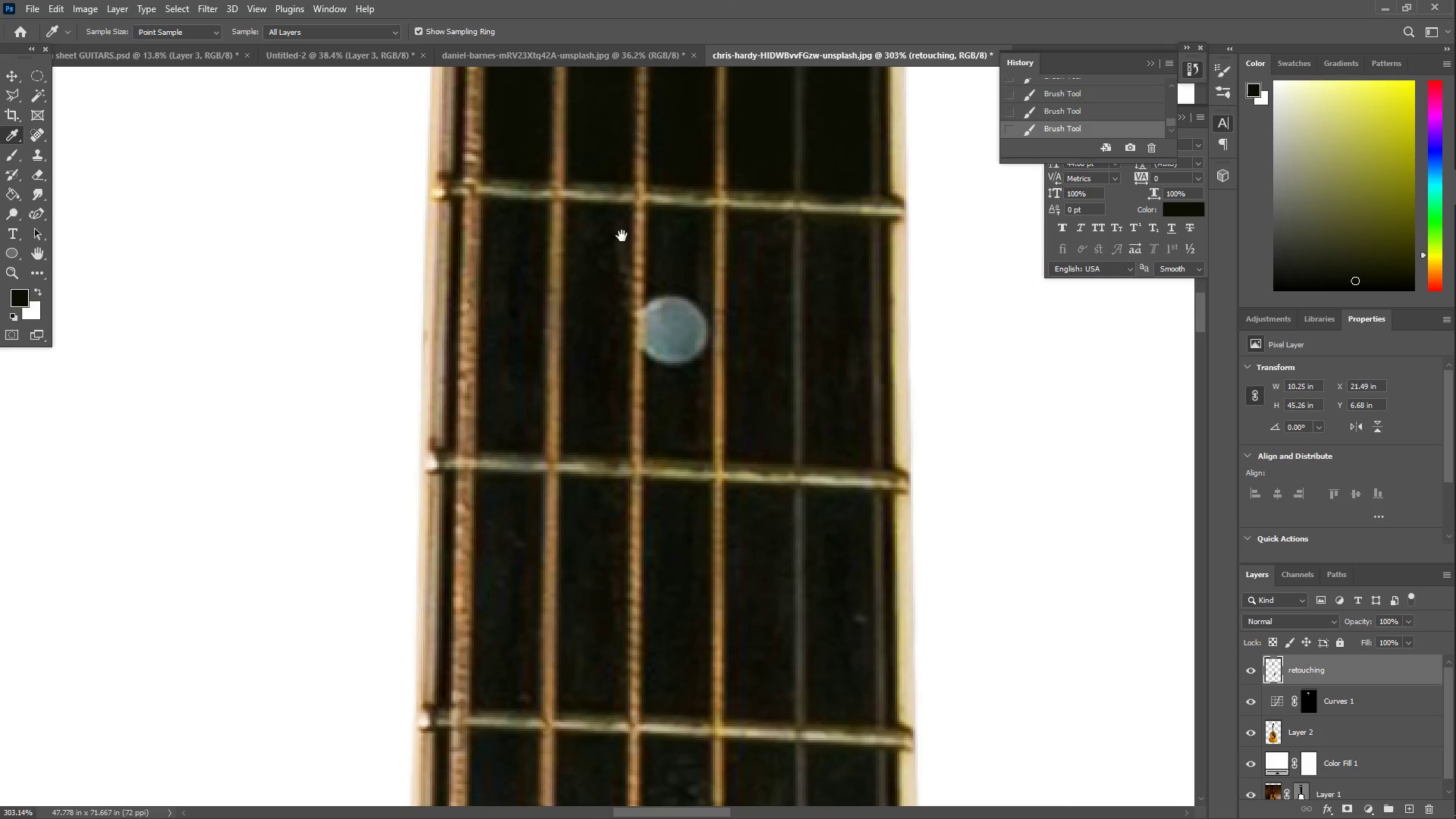 
left_click_drag(start_coordinate=[623, 311], to_coordinate=[610, 288])
 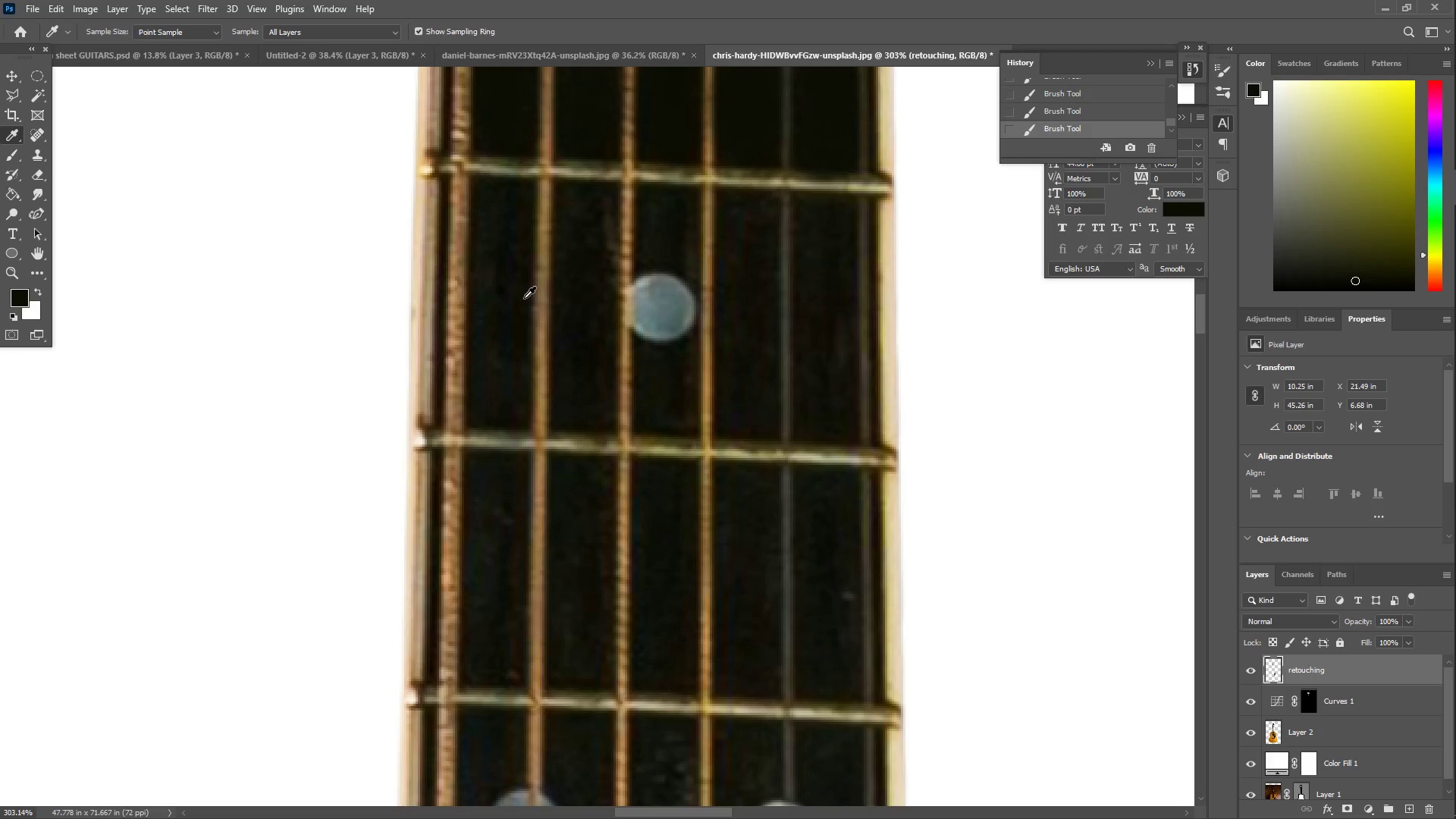 
key(B)
 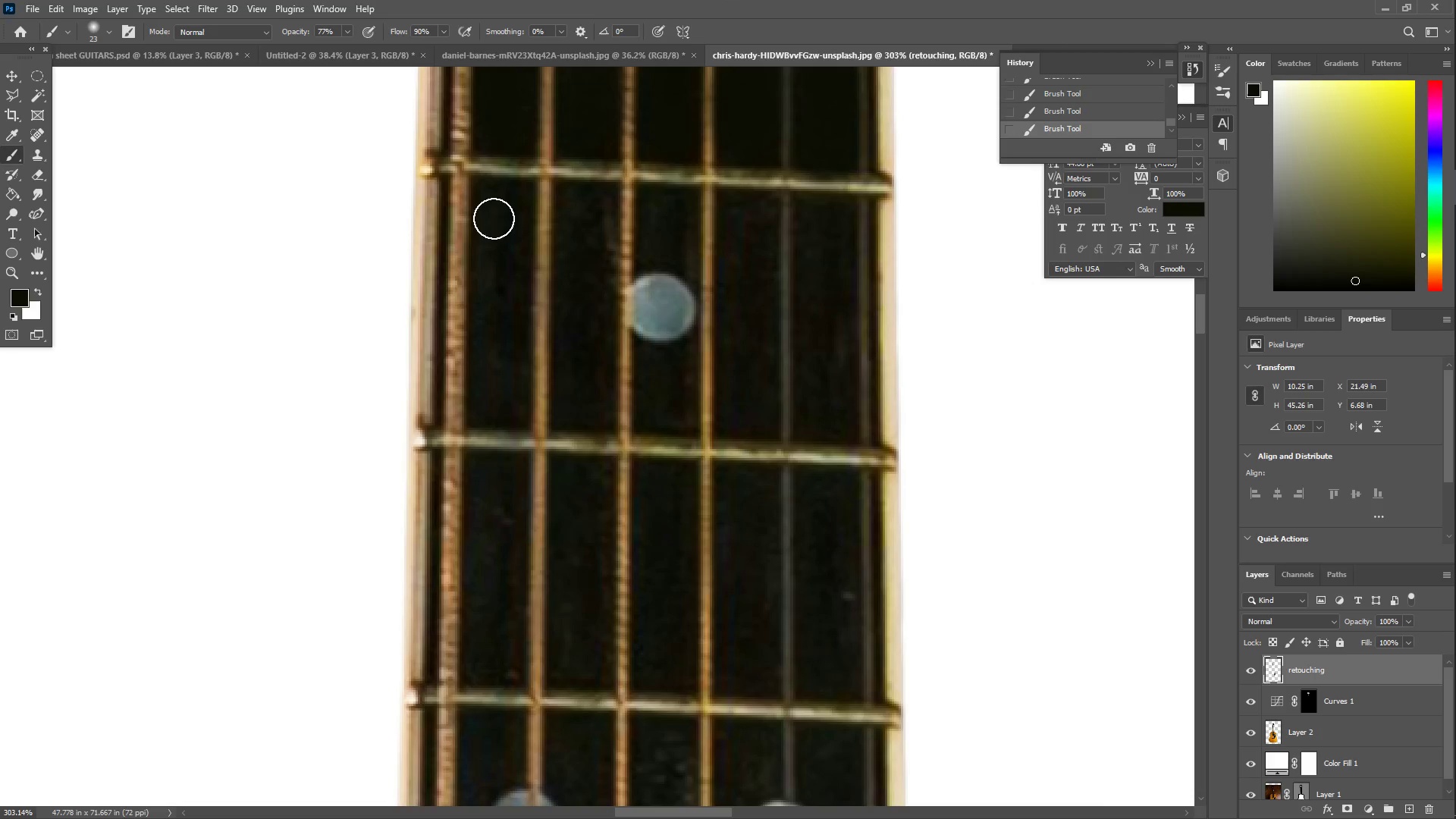 
left_click_drag(start_coordinate=[498, 197], to_coordinate=[508, 209])
 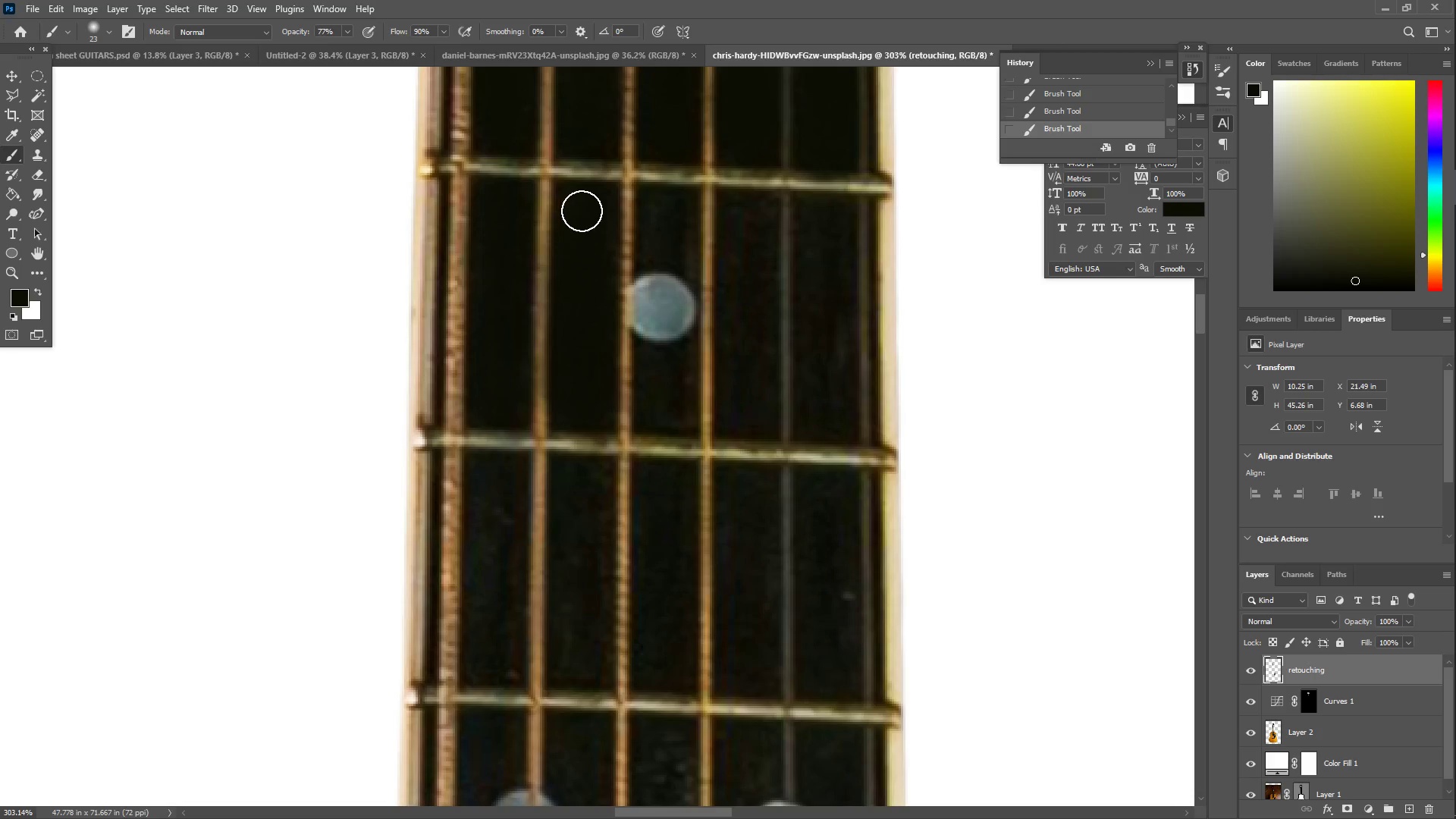 
left_click_drag(start_coordinate=[655, 212], to_coordinate=[679, 257])
 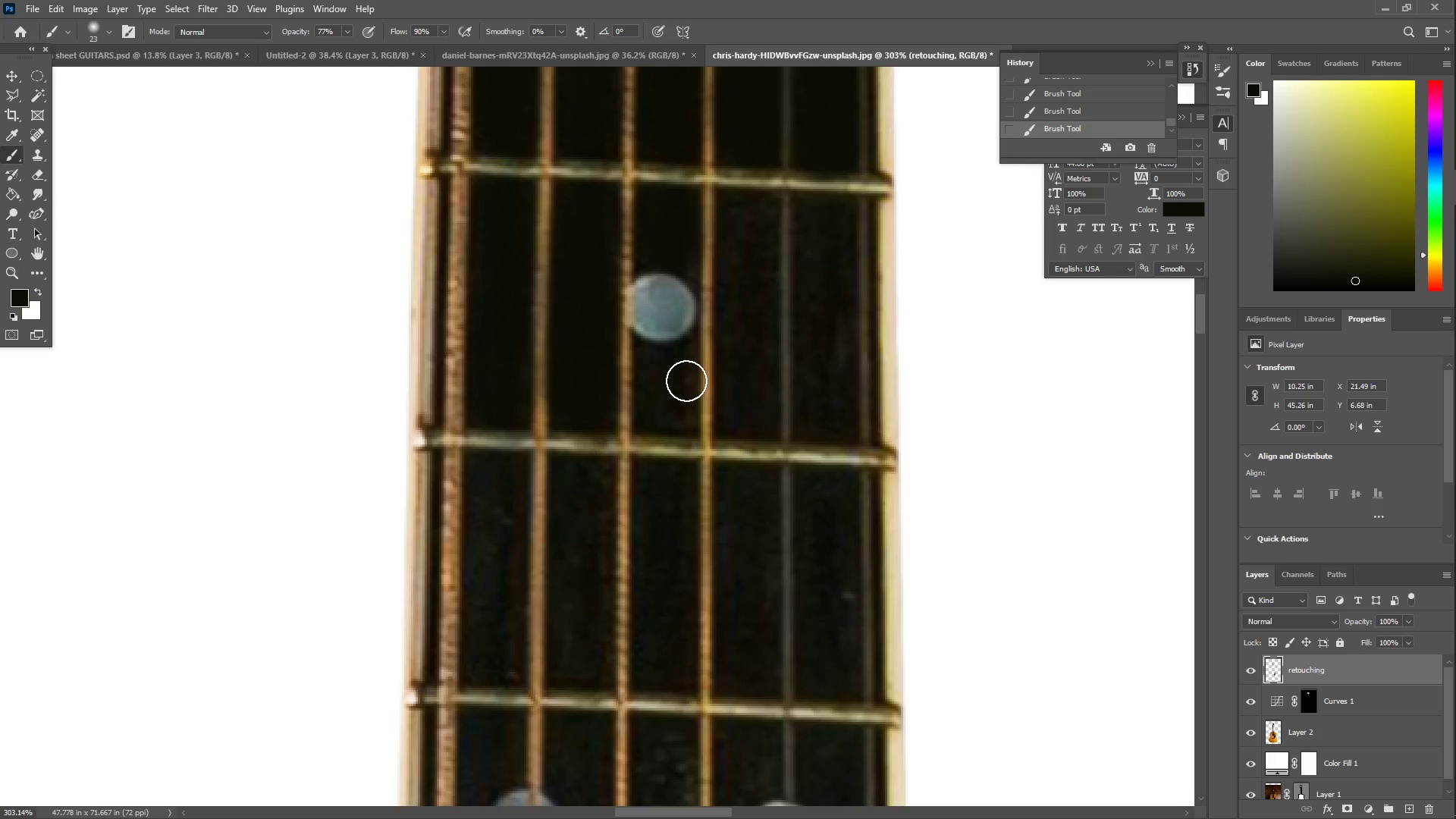 
left_click_drag(start_coordinate=[673, 378], to_coordinate=[657, 406])
 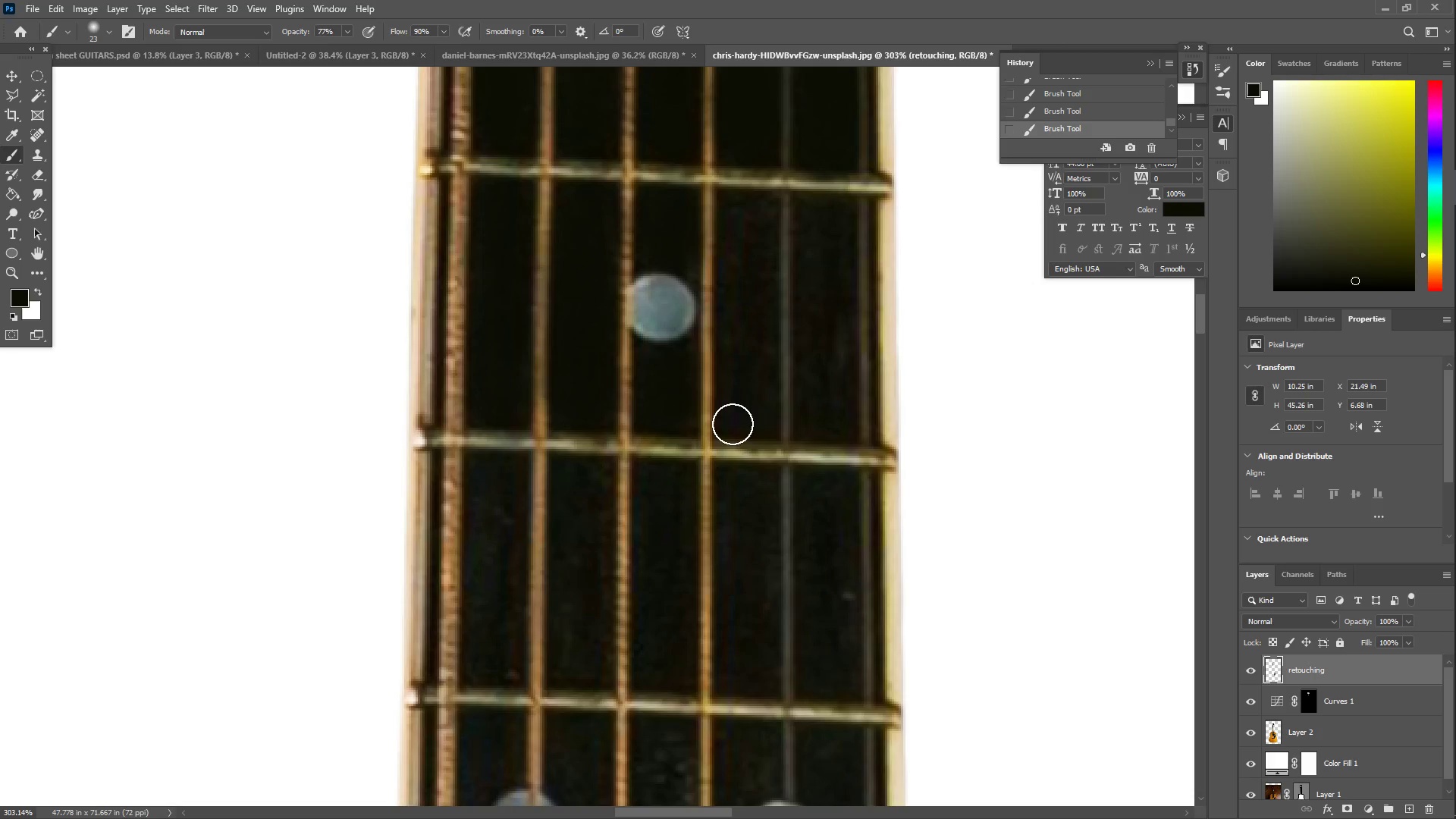 
left_click_drag(start_coordinate=[742, 424], to_coordinate=[748, 210])
 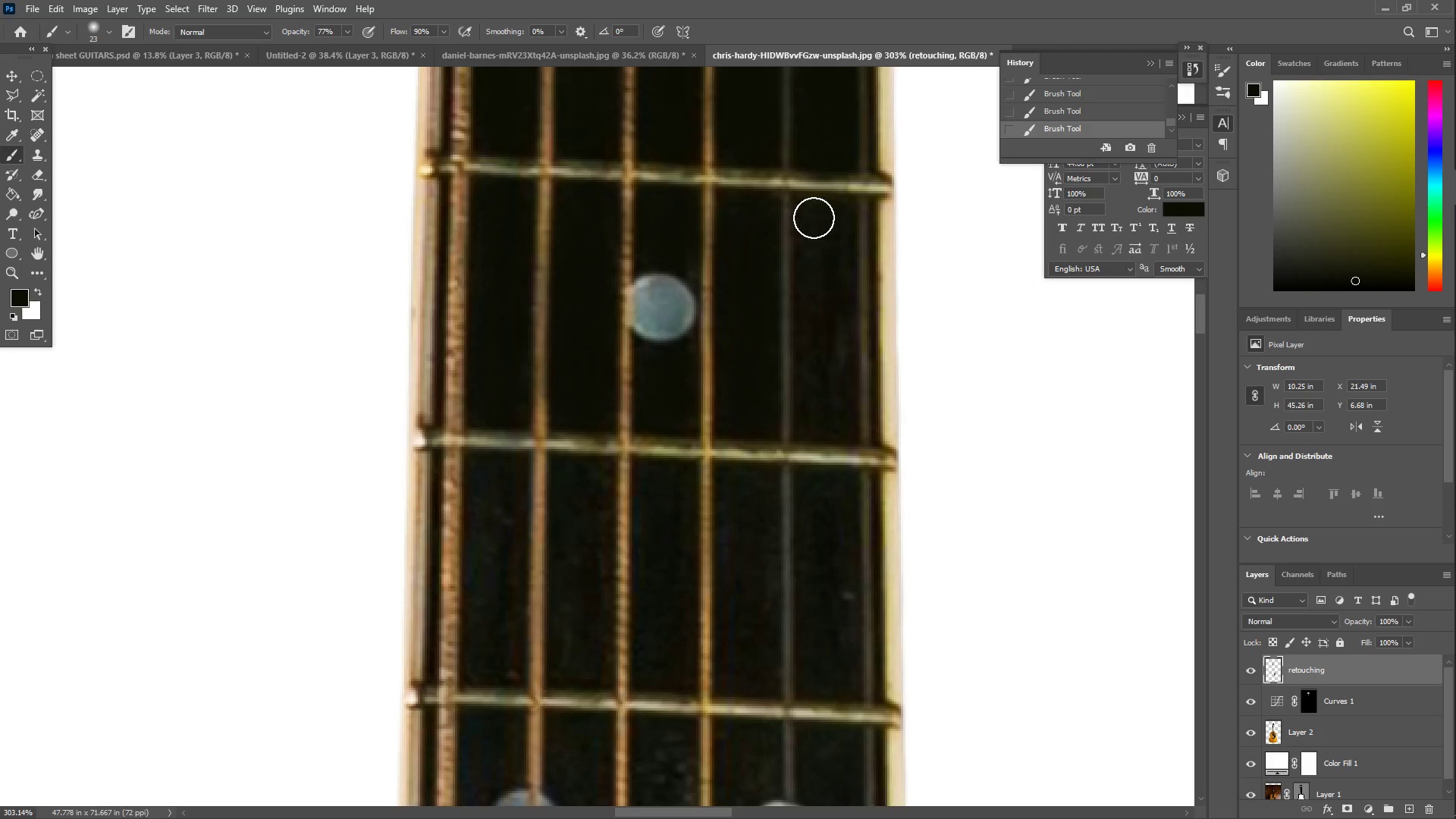 
left_click_drag(start_coordinate=[816, 227], to_coordinate=[822, 429])
 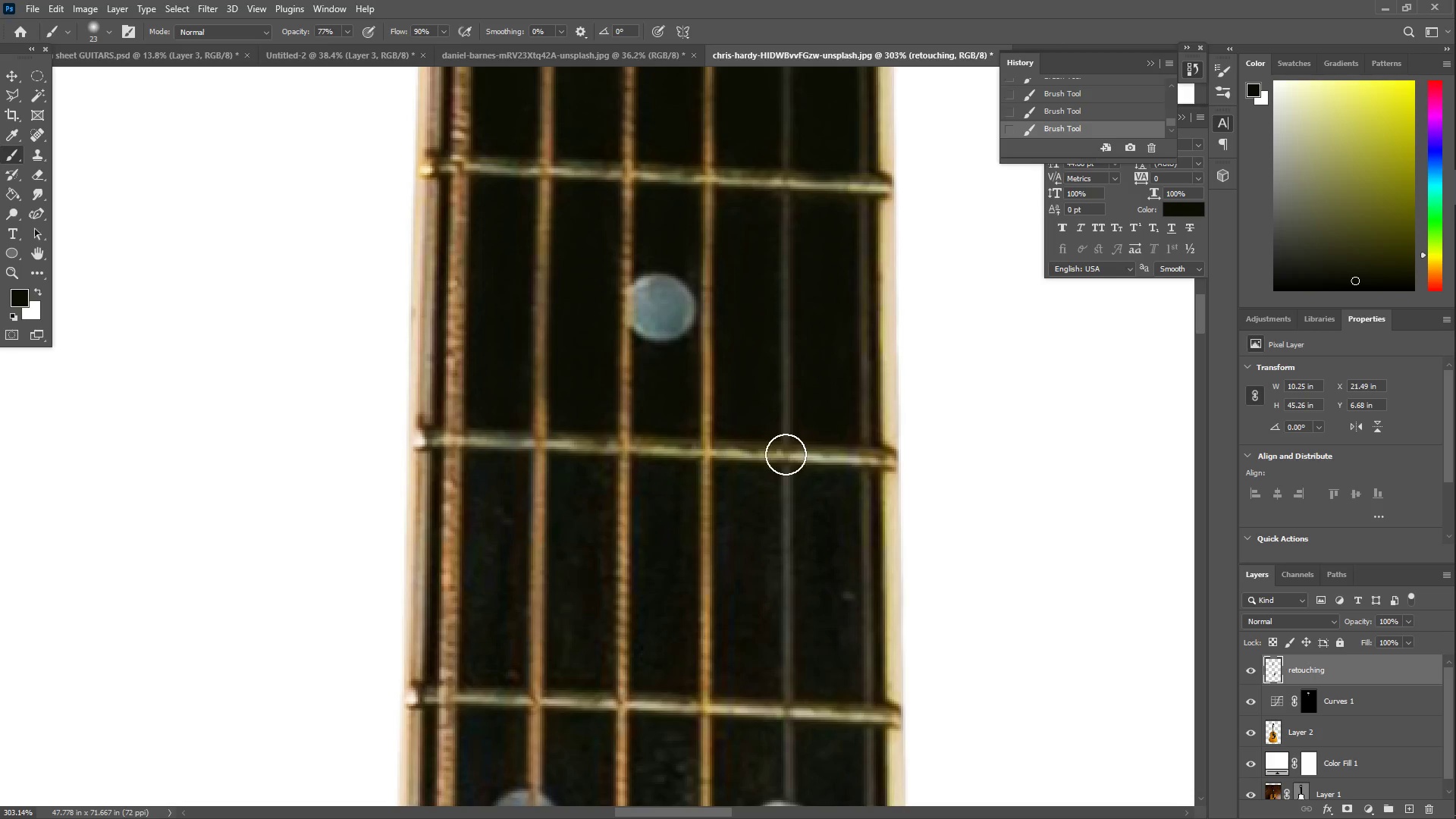 
hold_key(key=Space, duration=0.7)
 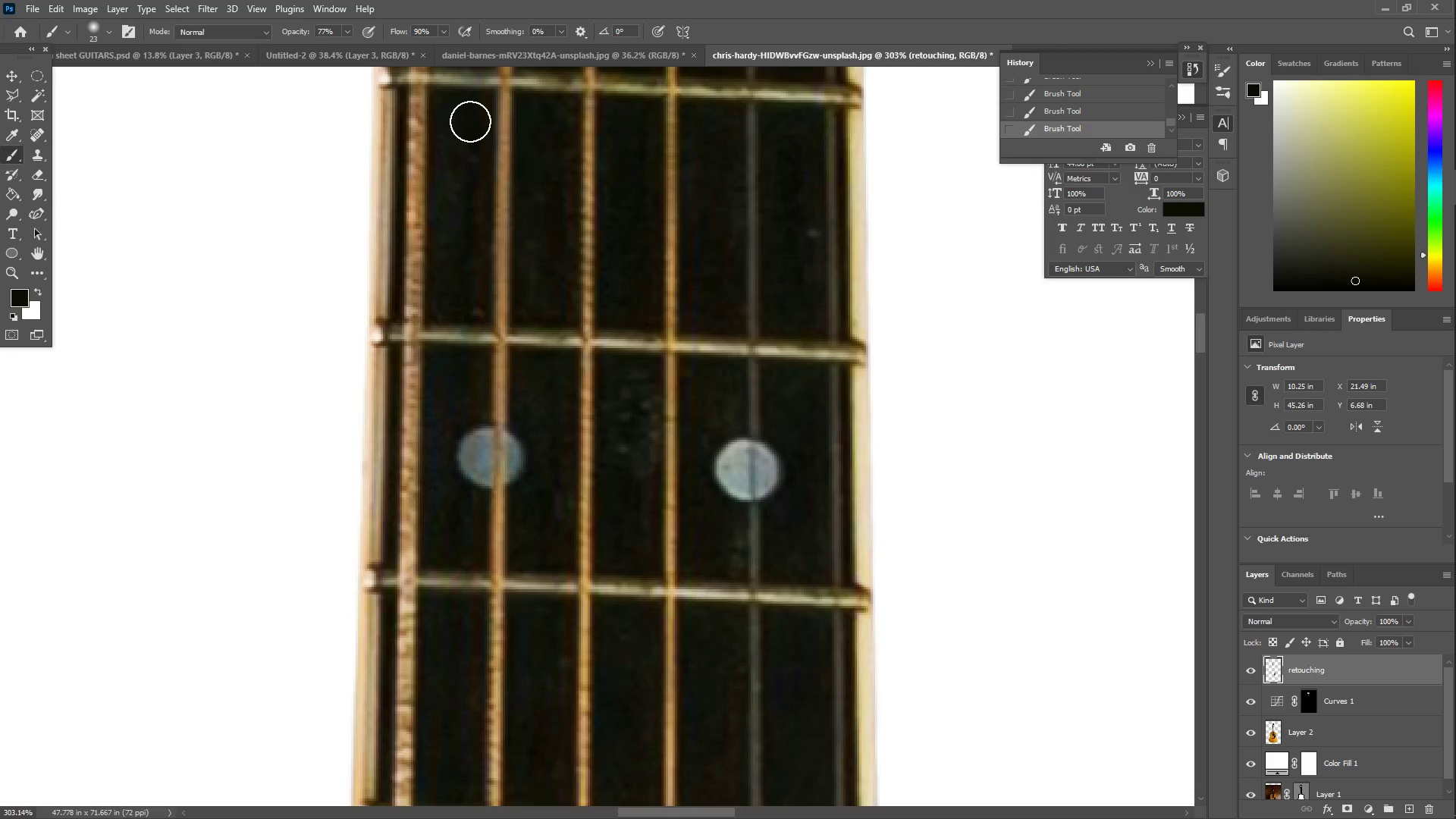 
left_click_drag(start_coordinate=[629, 608], to_coordinate=[594, 246])
 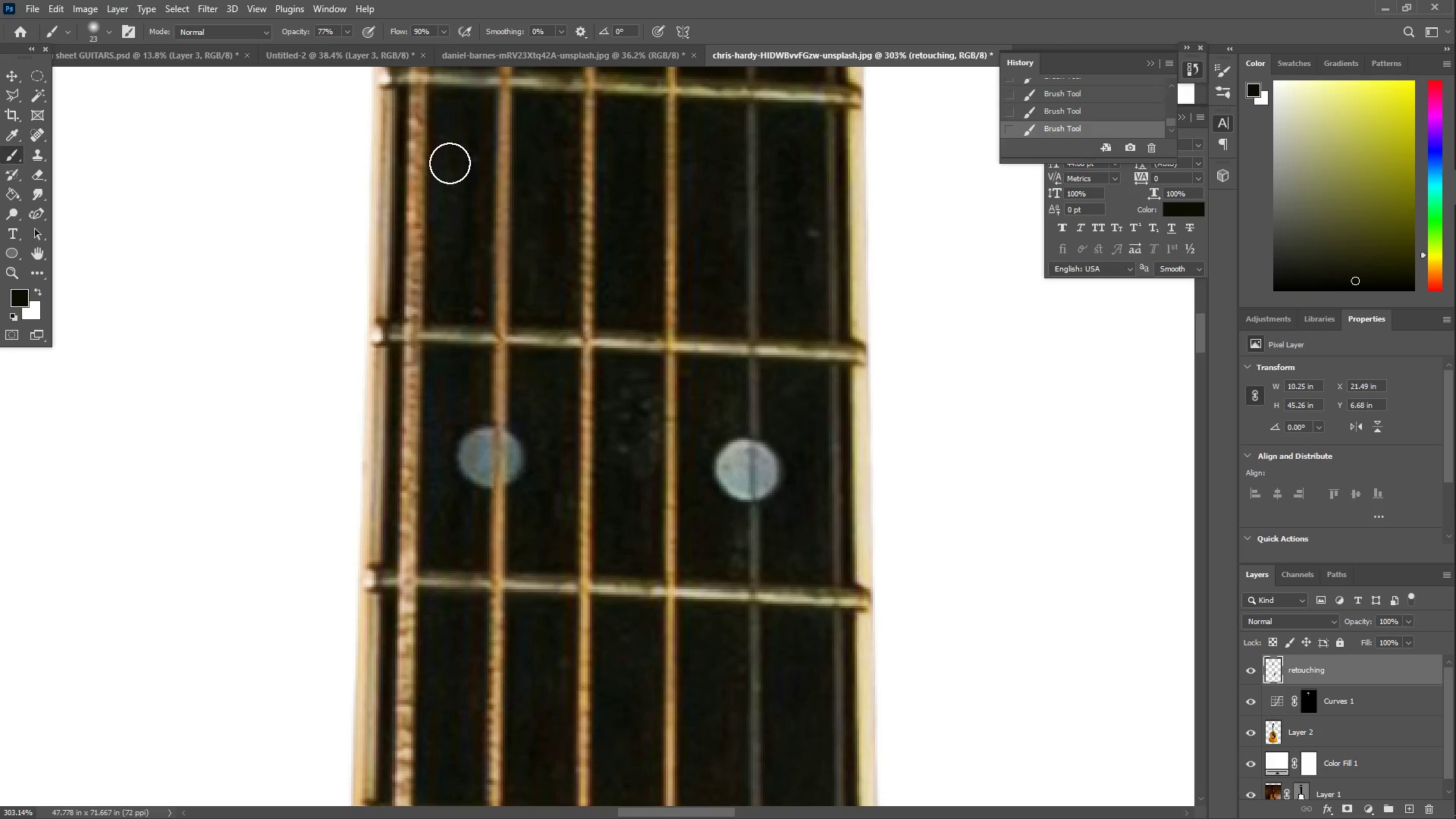 
left_click_drag(start_coordinate=[466, 135], to_coordinate=[456, 114])
 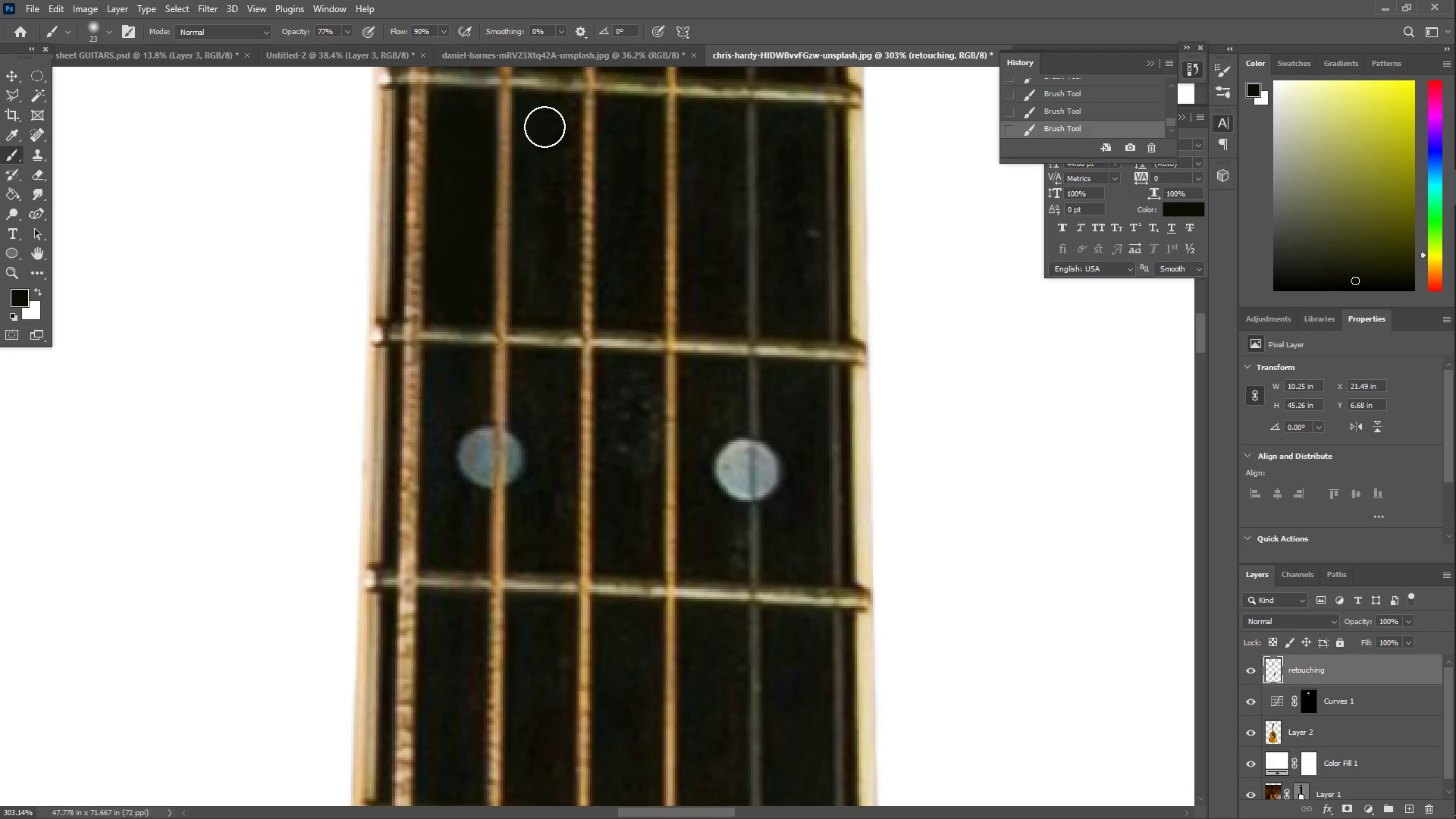 
left_click_drag(start_coordinate=[546, 121], to_coordinate=[560, 118])
 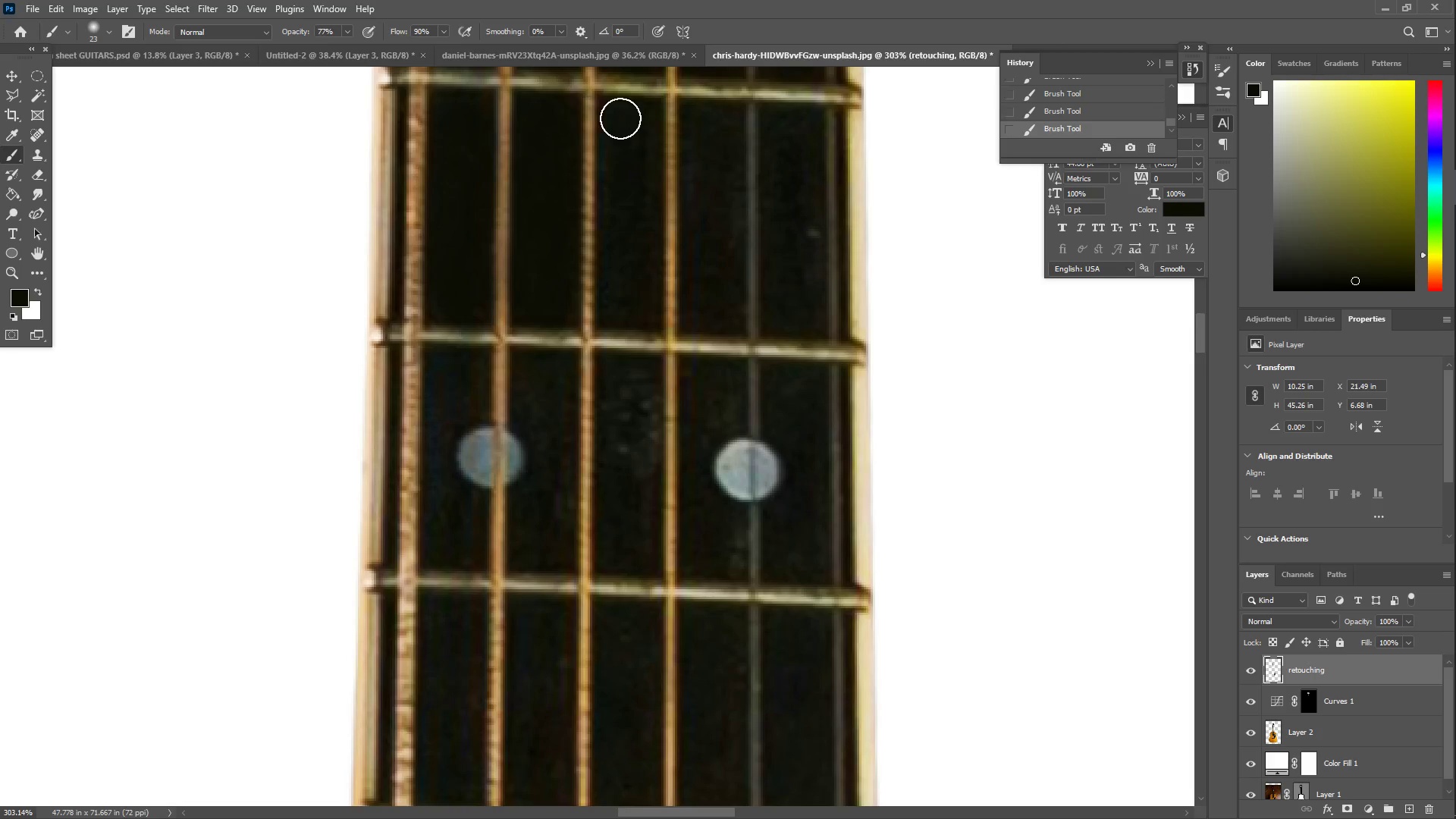 
left_click_drag(start_coordinate=[621, 118], to_coordinate=[621, 199])
 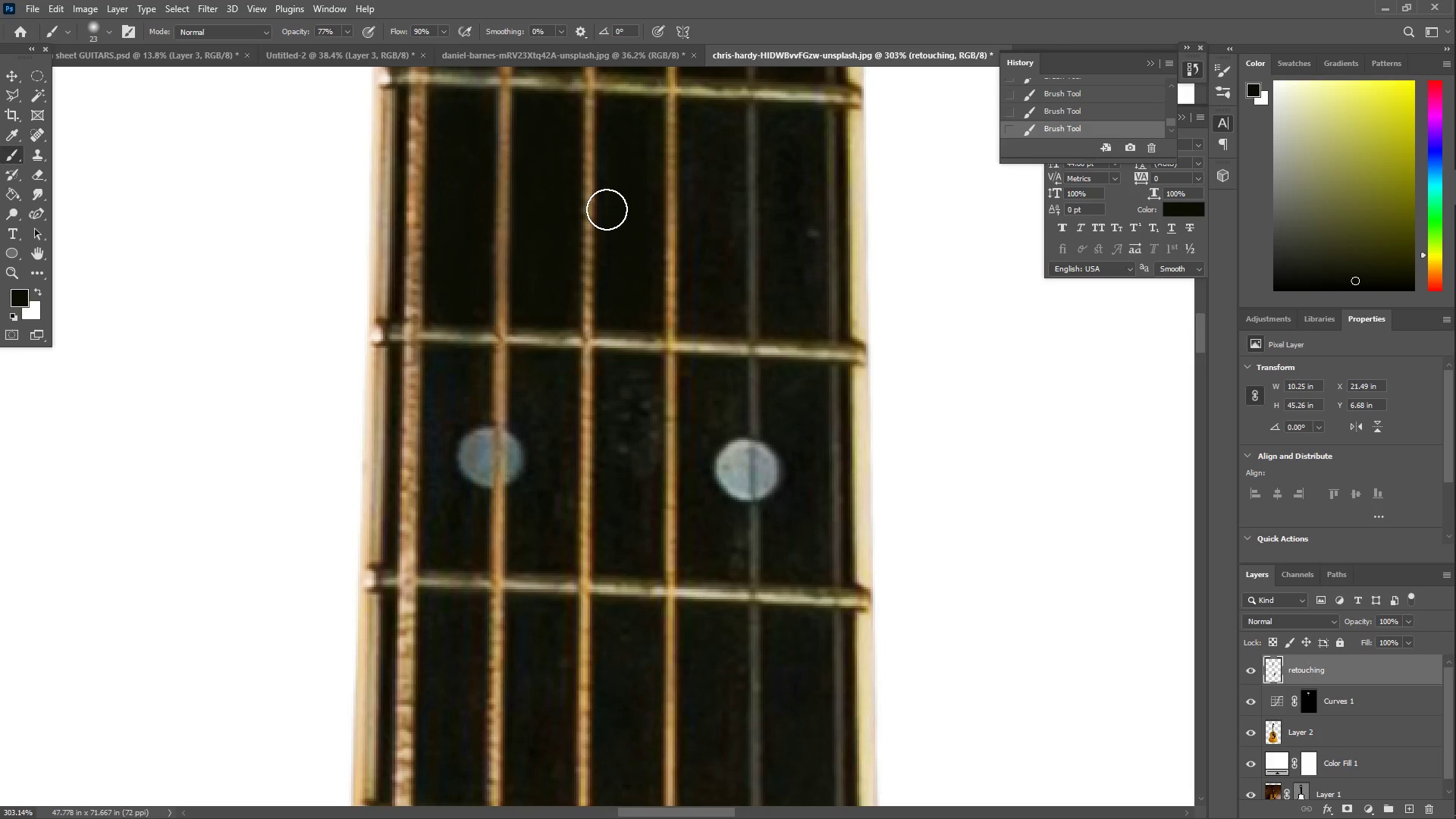 
wait(12.17)
 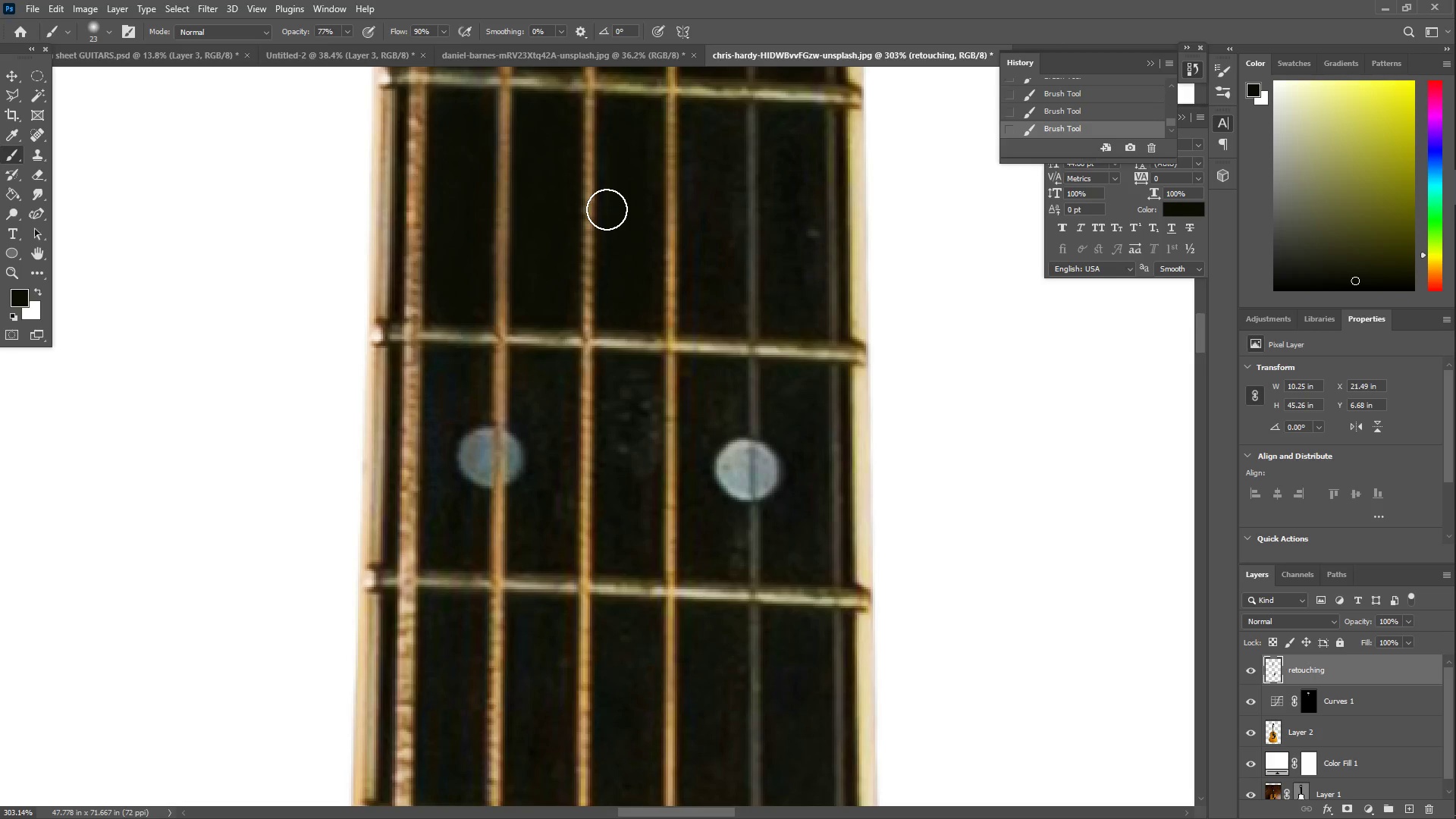 
scroll: coordinate [550, 328], scroll_direction: down, amount: 2.0
 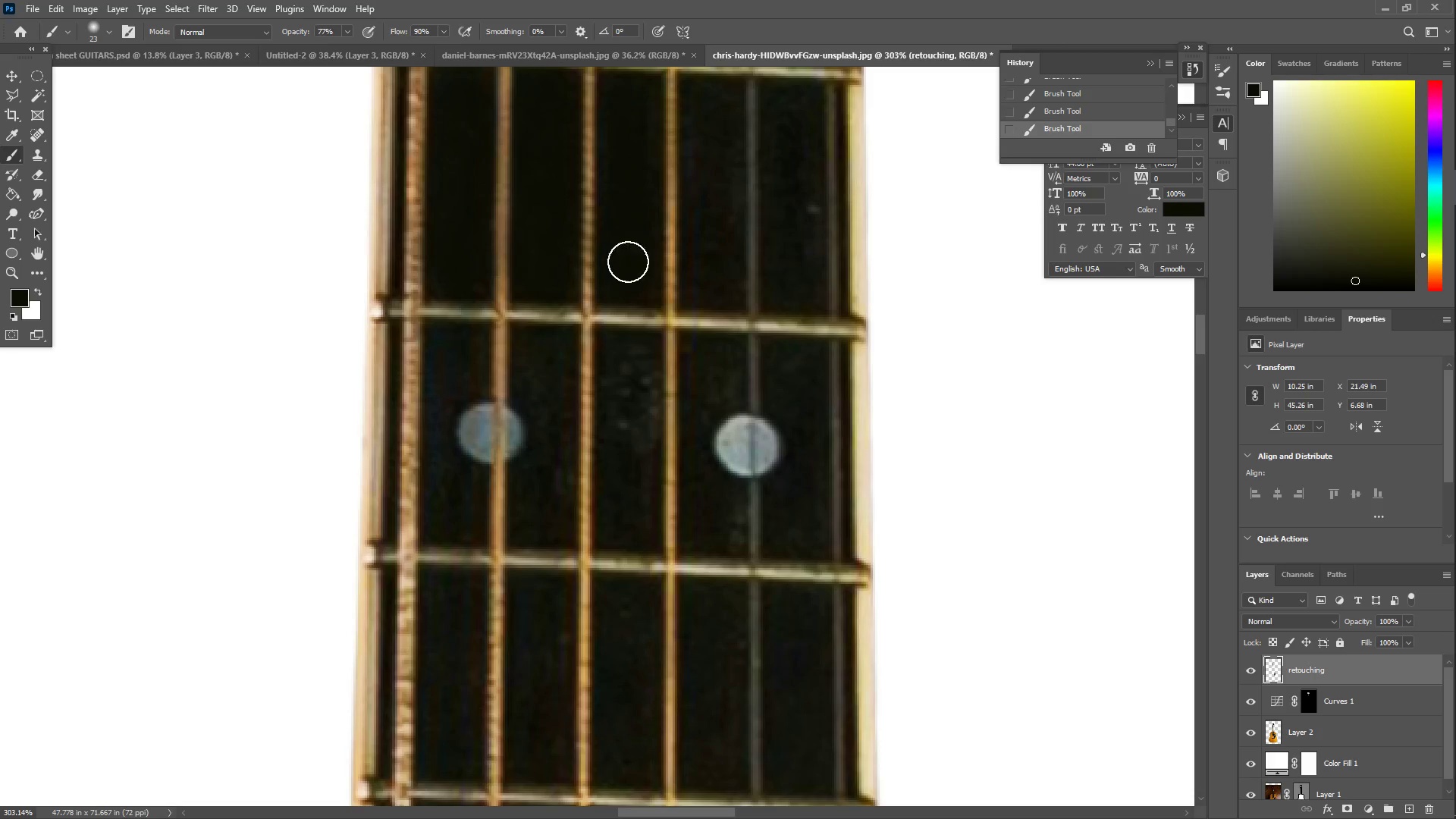 
scroll: coordinate [626, 315], scroll_direction: up, amount: 3.0
 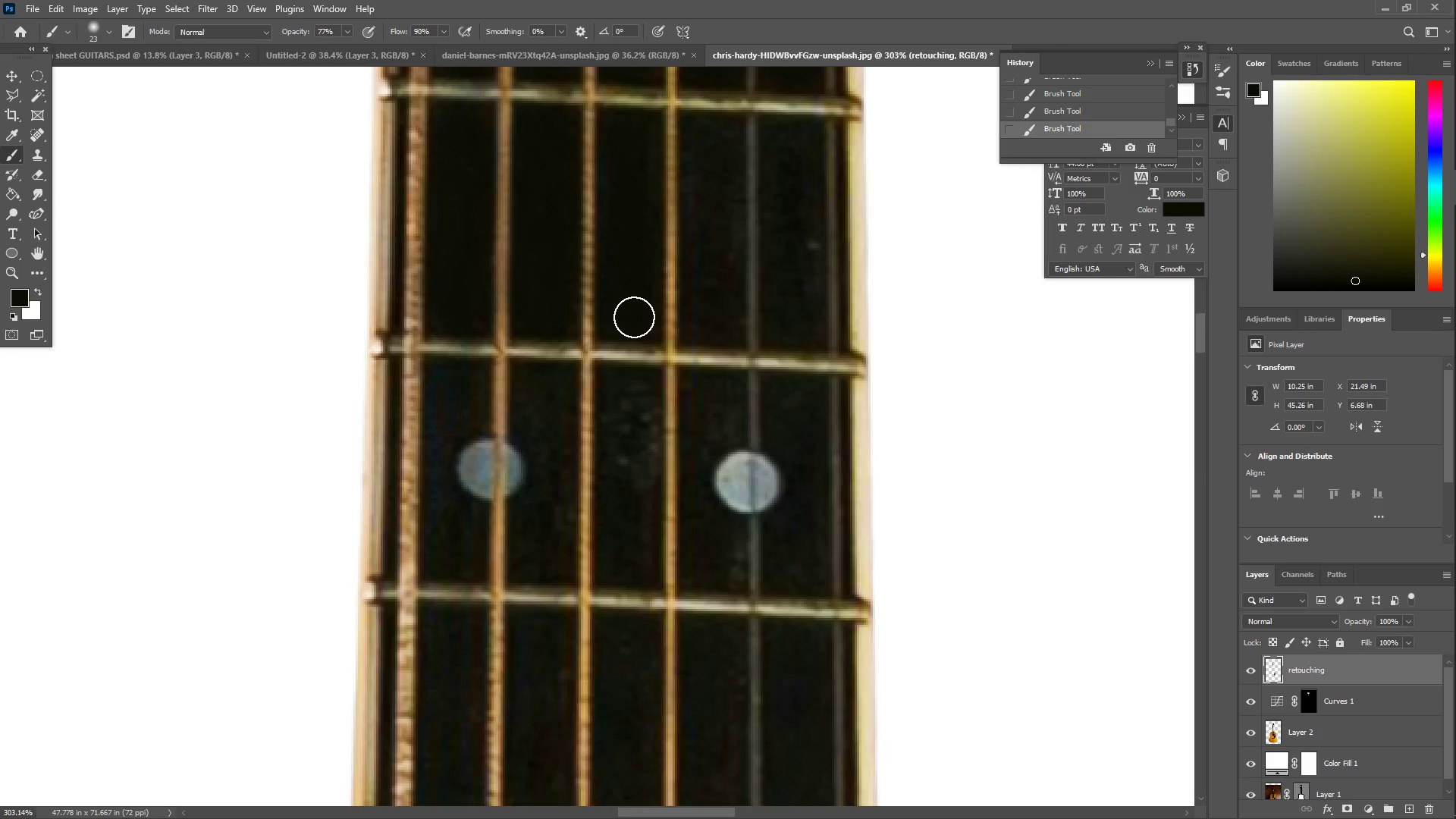 
left_click_drag(start_coordinate=[637, 317], to_coordinate=[644, 132])
 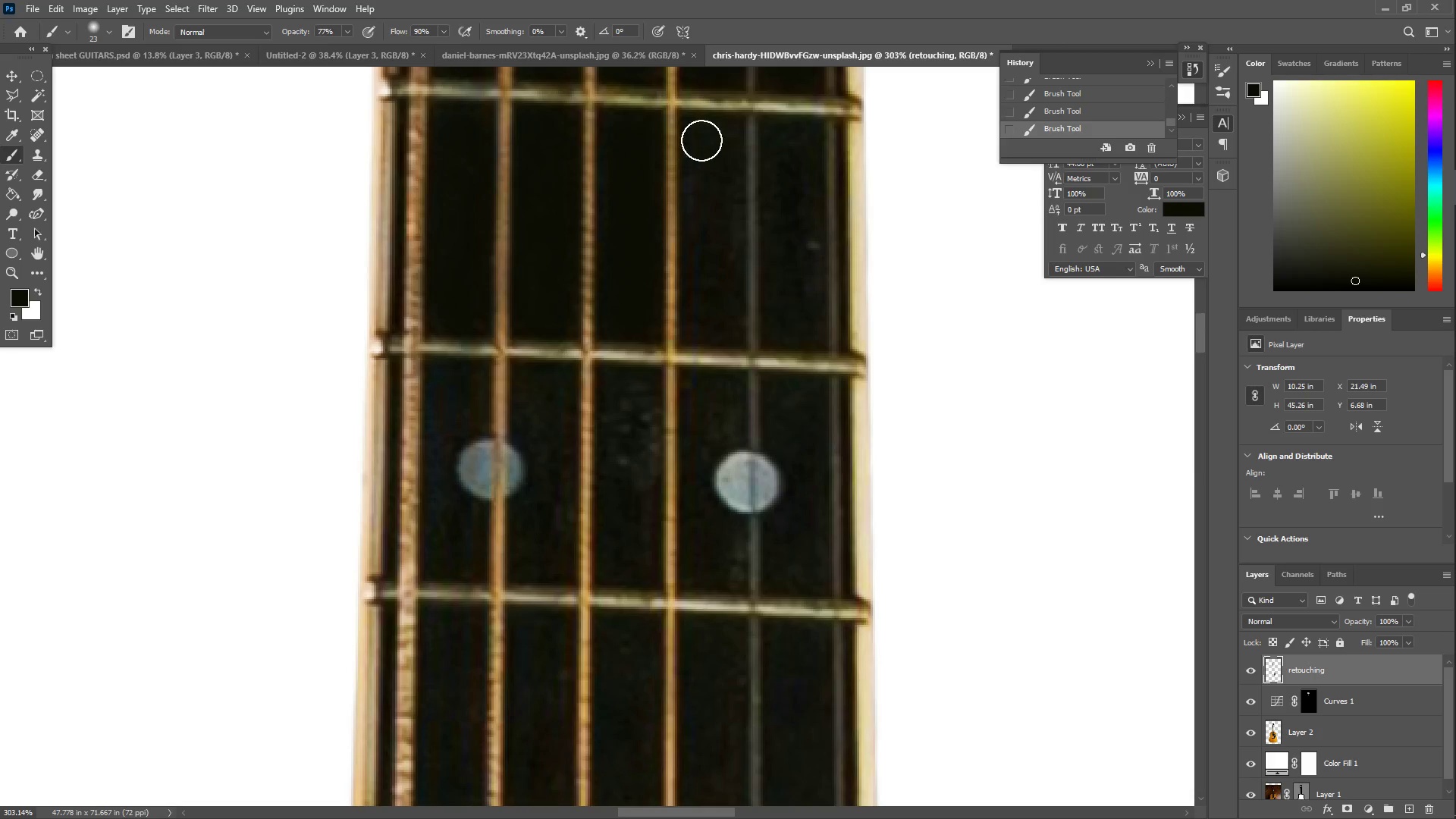 
left_click_drag(start_coordinate=[706, 136], to_coordinate=[704, 154])
 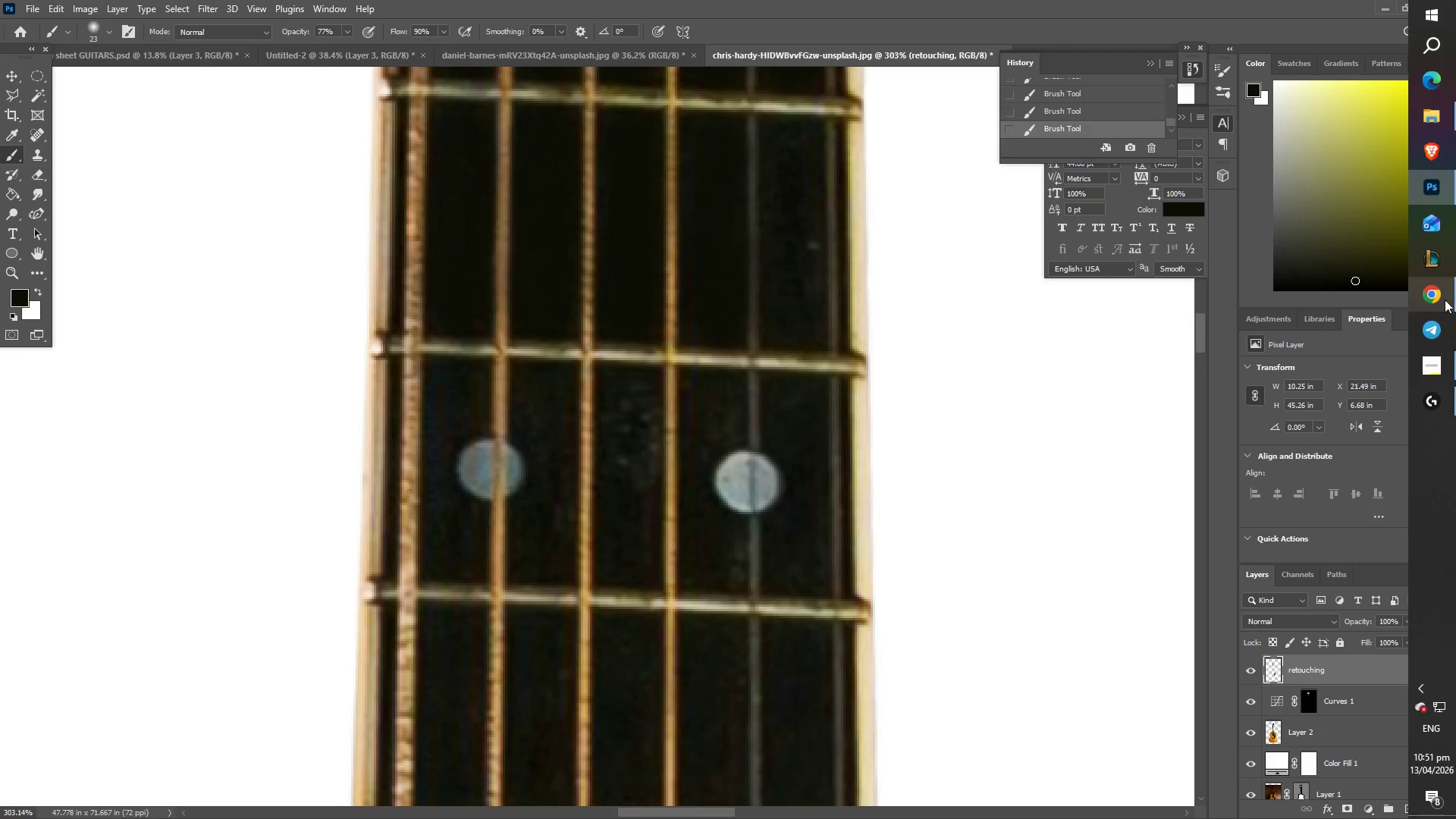 
mouse_move([1423, 375])
 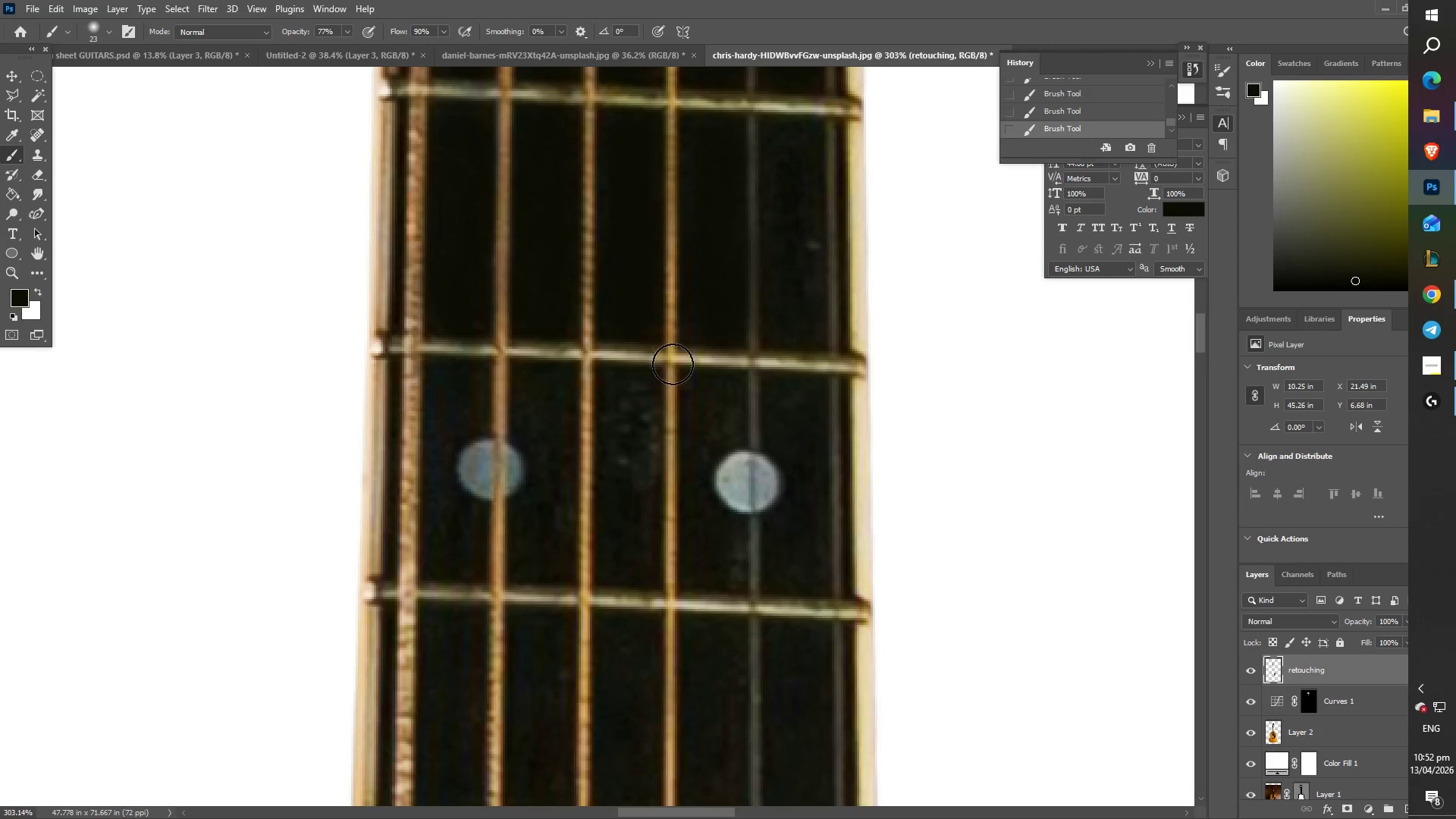 
left_click_drag(start_coordinate=[798, 325], to_coordinate=[792, 318])
 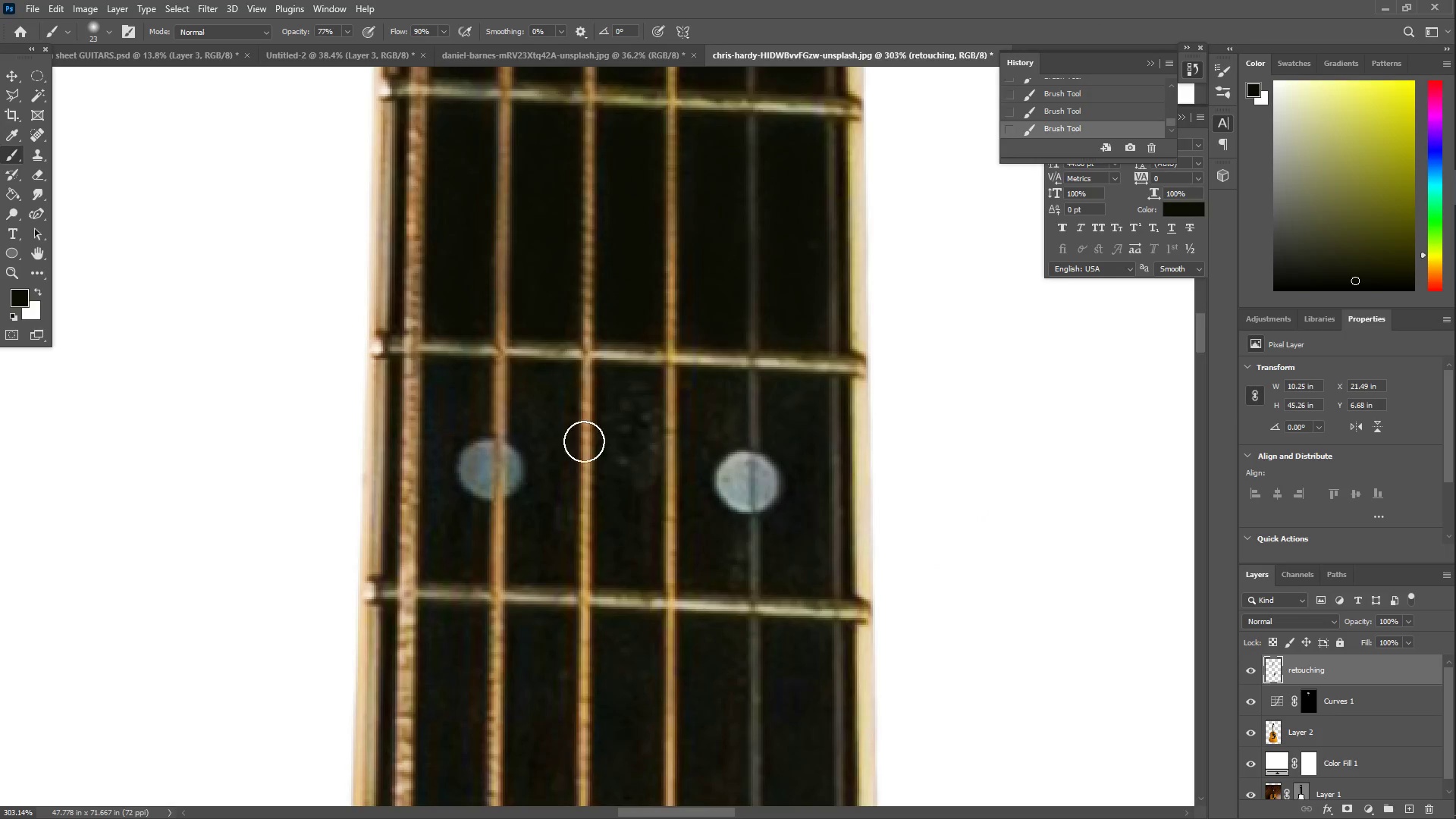 
scroll: coordinate [482, 448], scroll_direction: down, amount: 6.0
 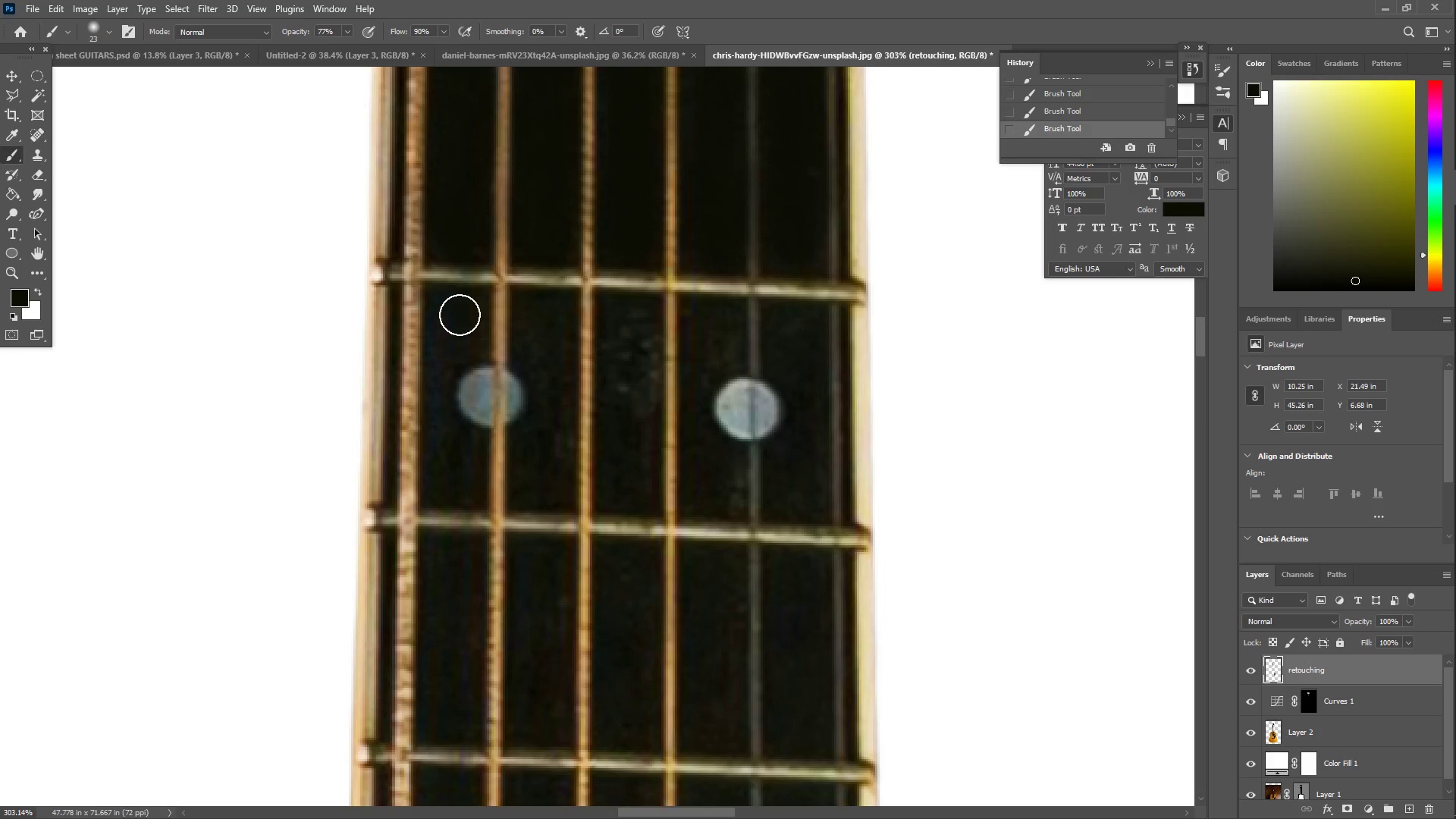 
left_click_drag(start_coordinate=[463, 312], to_coordinate=[447, 467])
 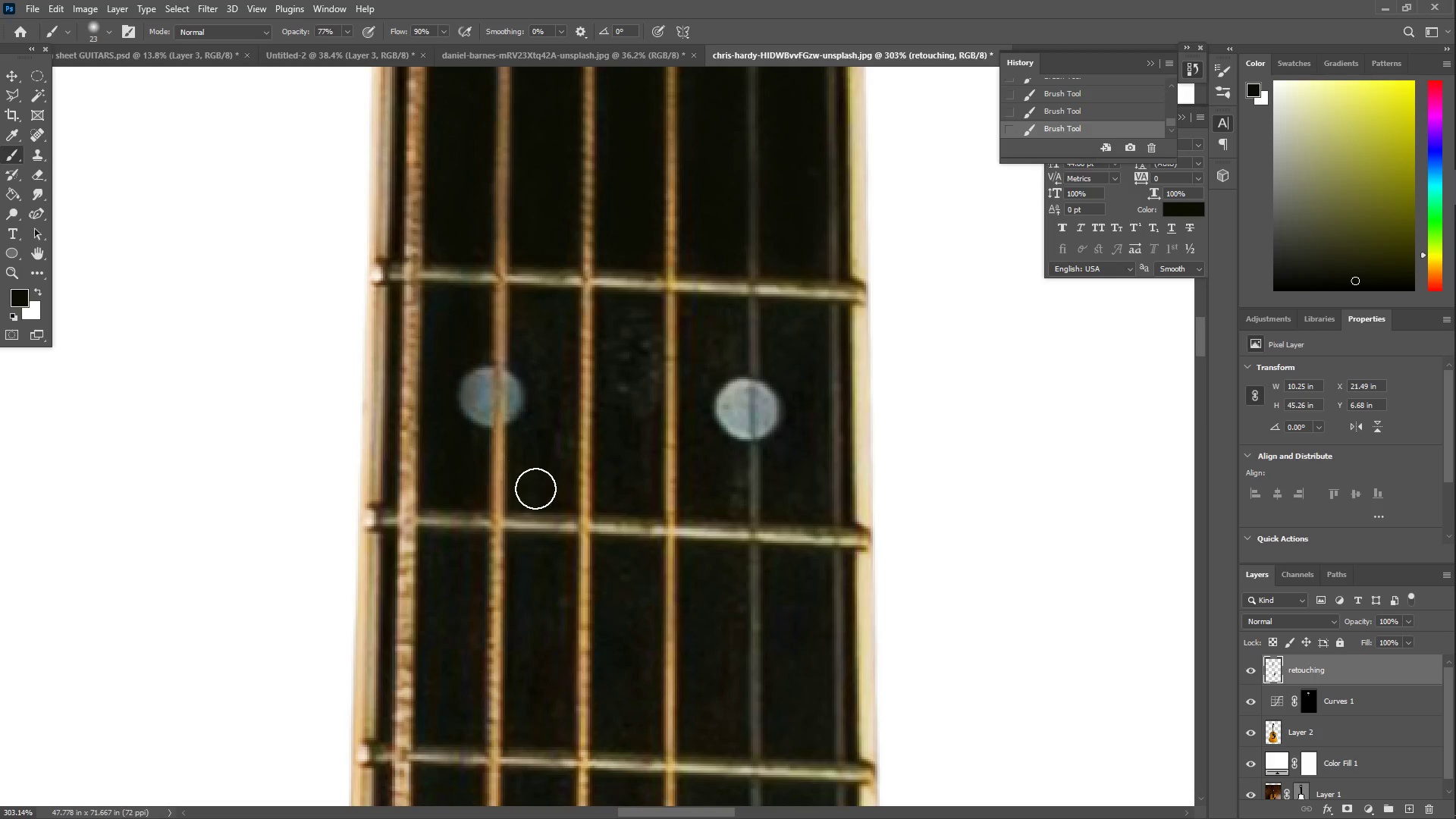 
left_click_drag(start_coordinate=[540, 491], to_coordinate=[545, 375])
 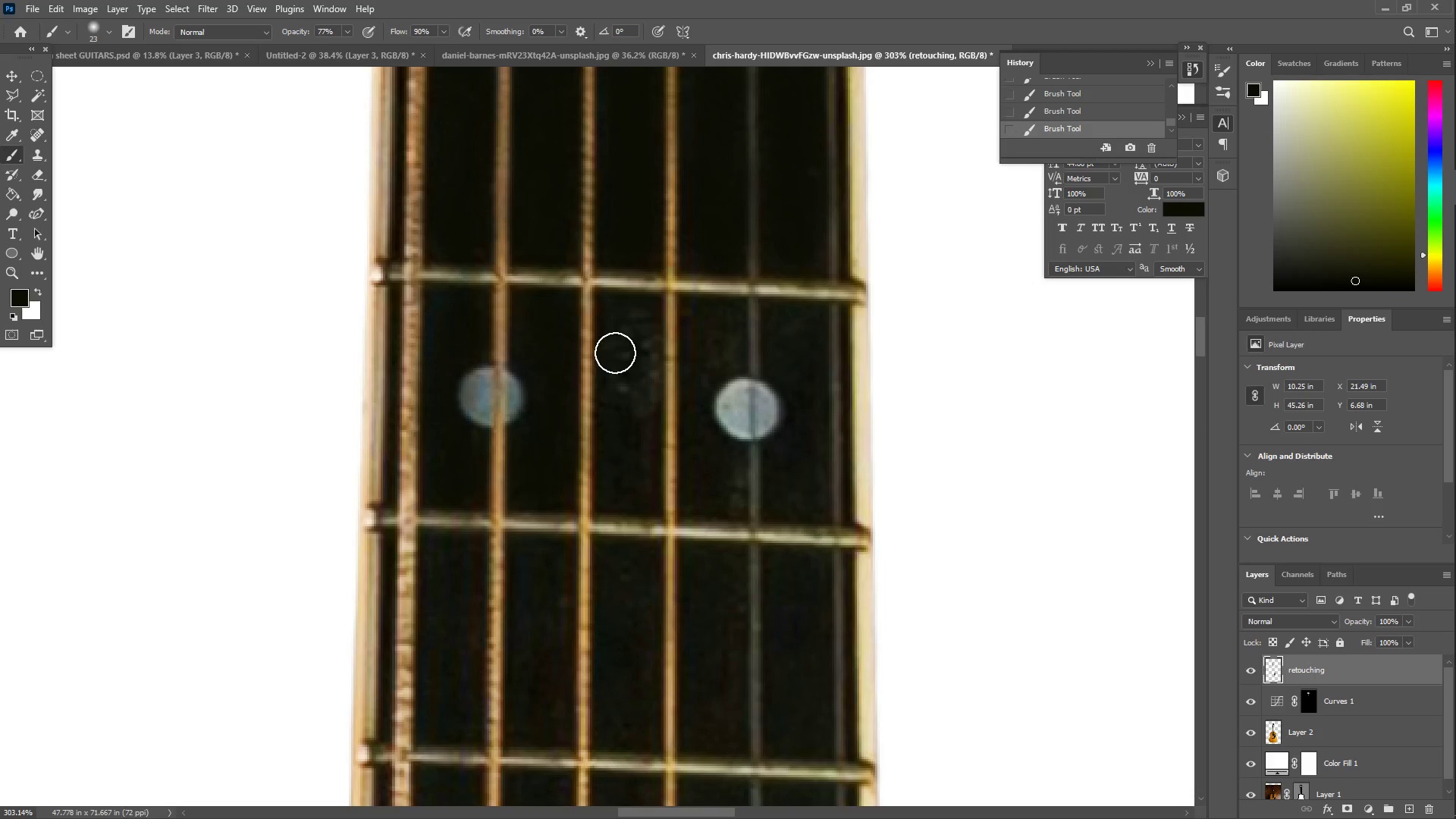 
left_click_drag(start_coordinate=[621, 334], to_coordinate=[648, 328])
 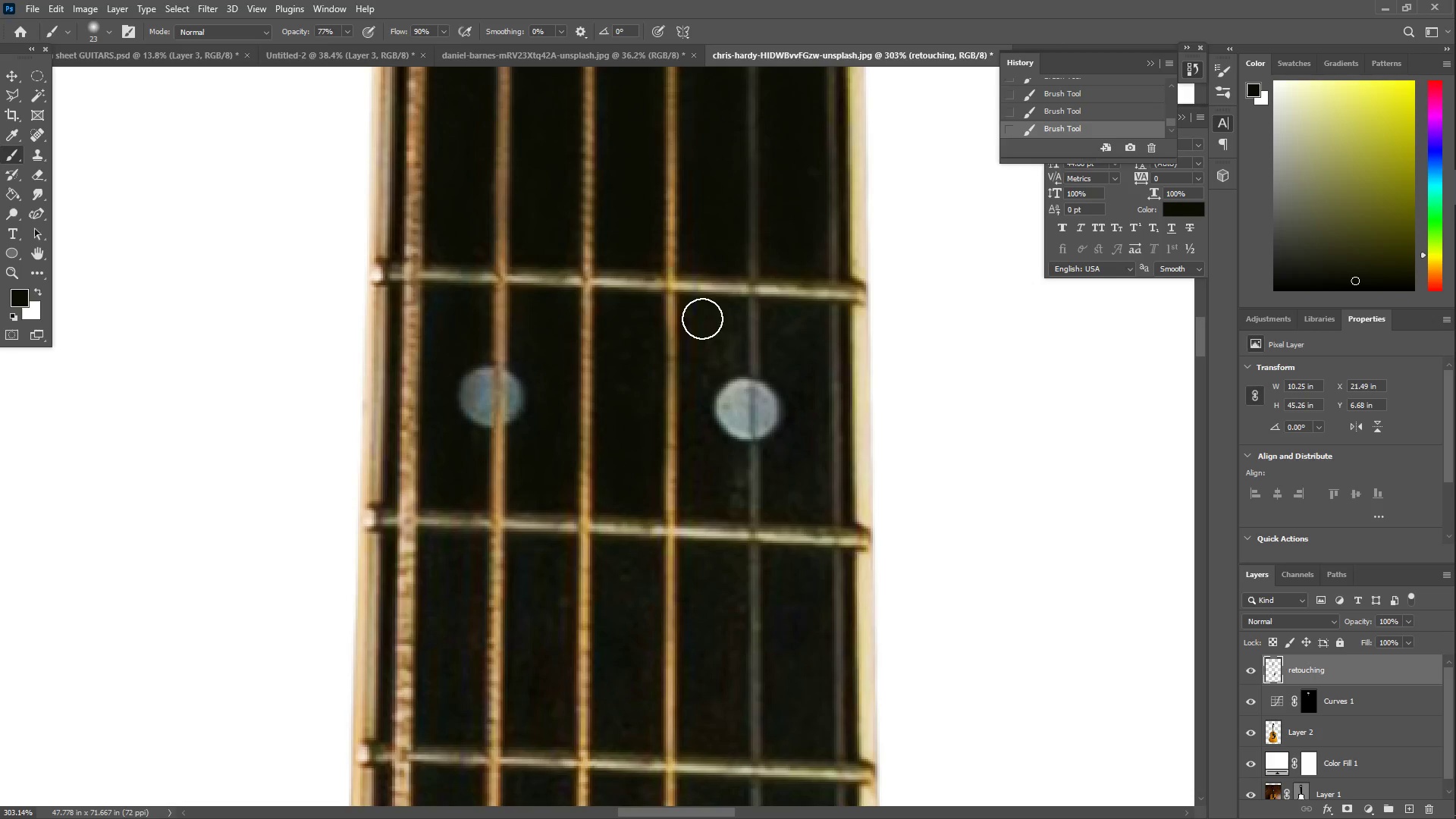 
left_click_drag(start_coordinate=[705, 321], to_coordinate=[706, 497])
 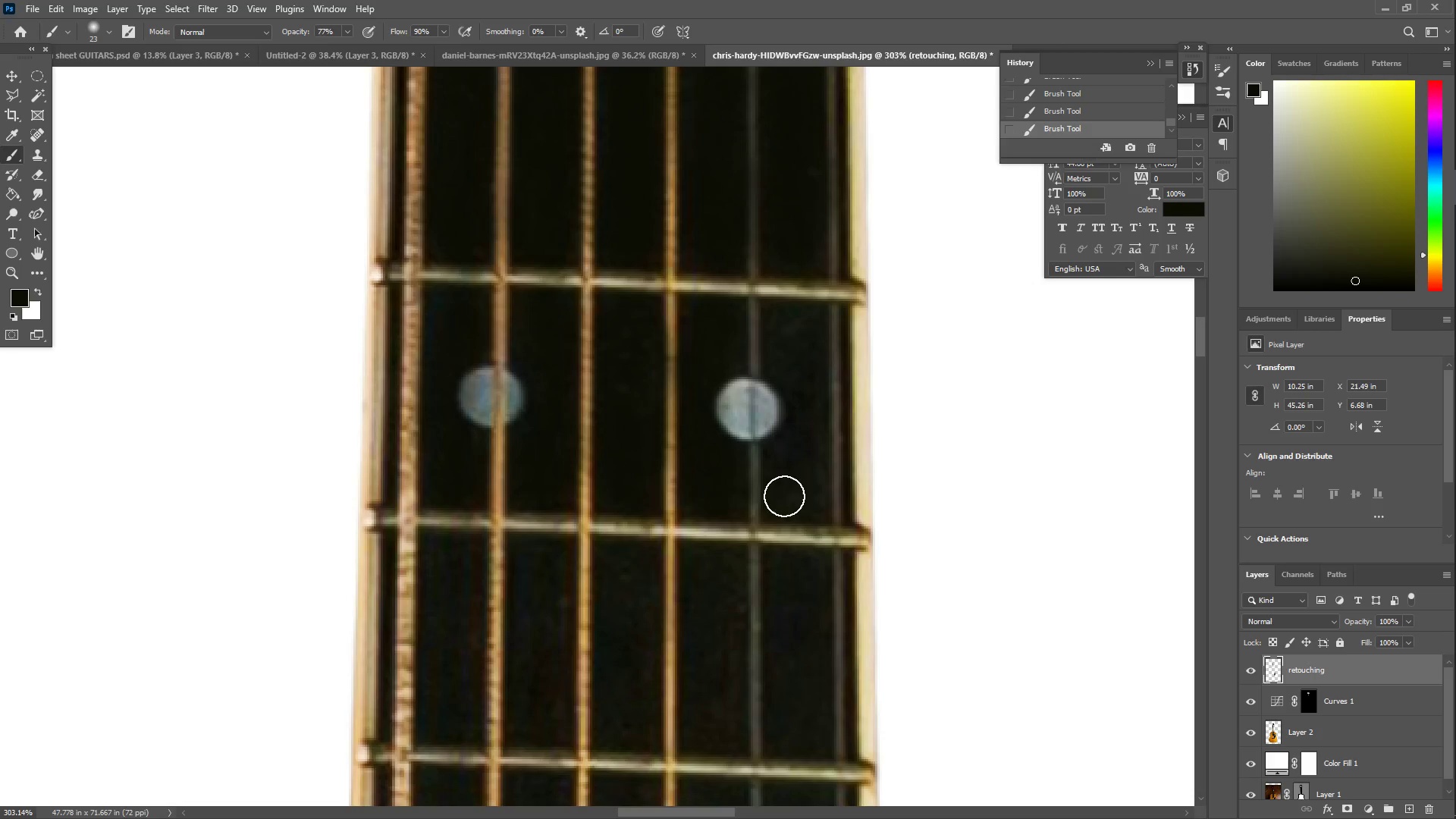 
left_click_drag(start_coordinate=[794, 511], to_coordinate=[792, 457])
 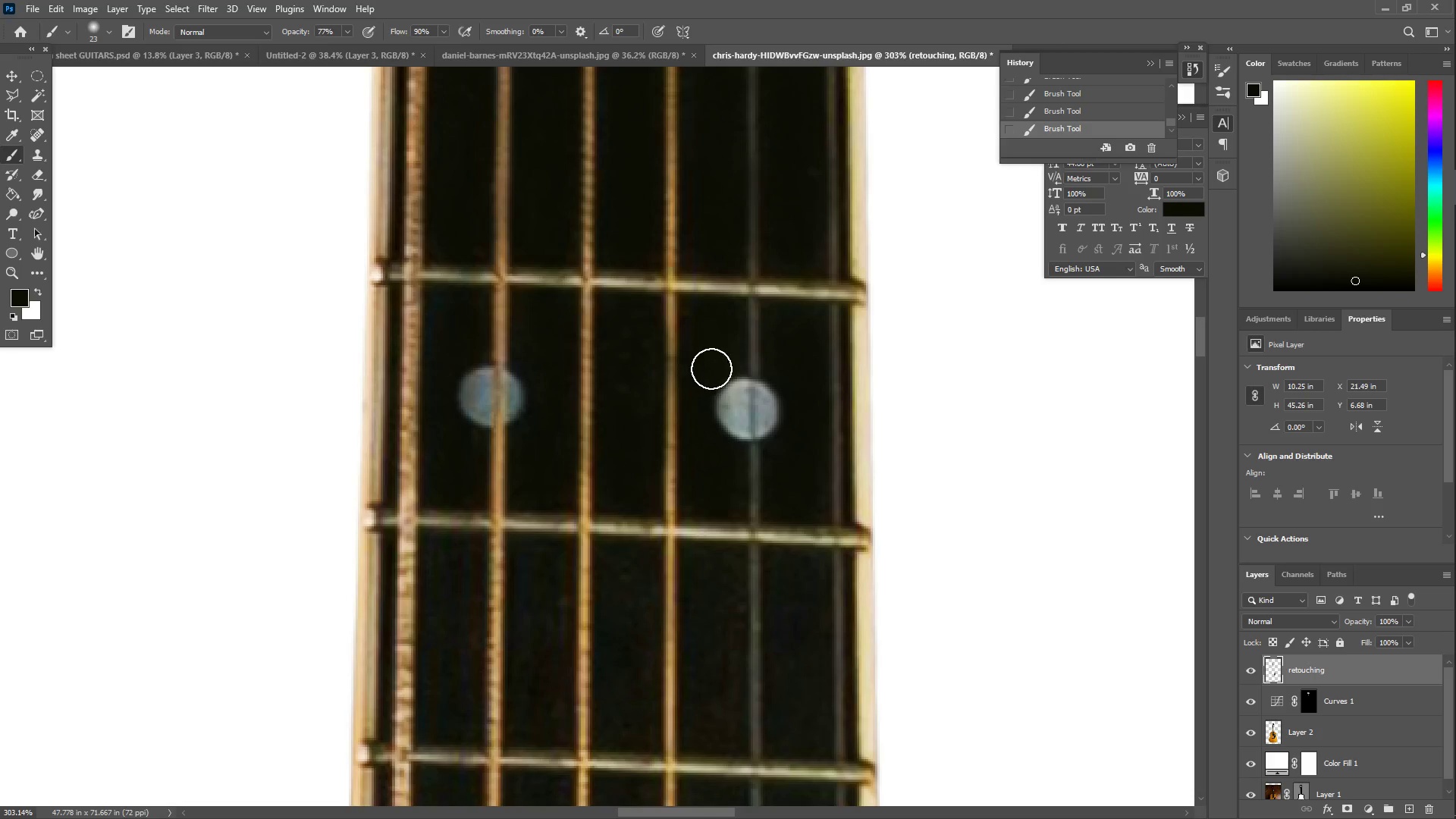 
left_click_drag(start_coordinate=[717, 359], to_coordinate=[724, 316])
 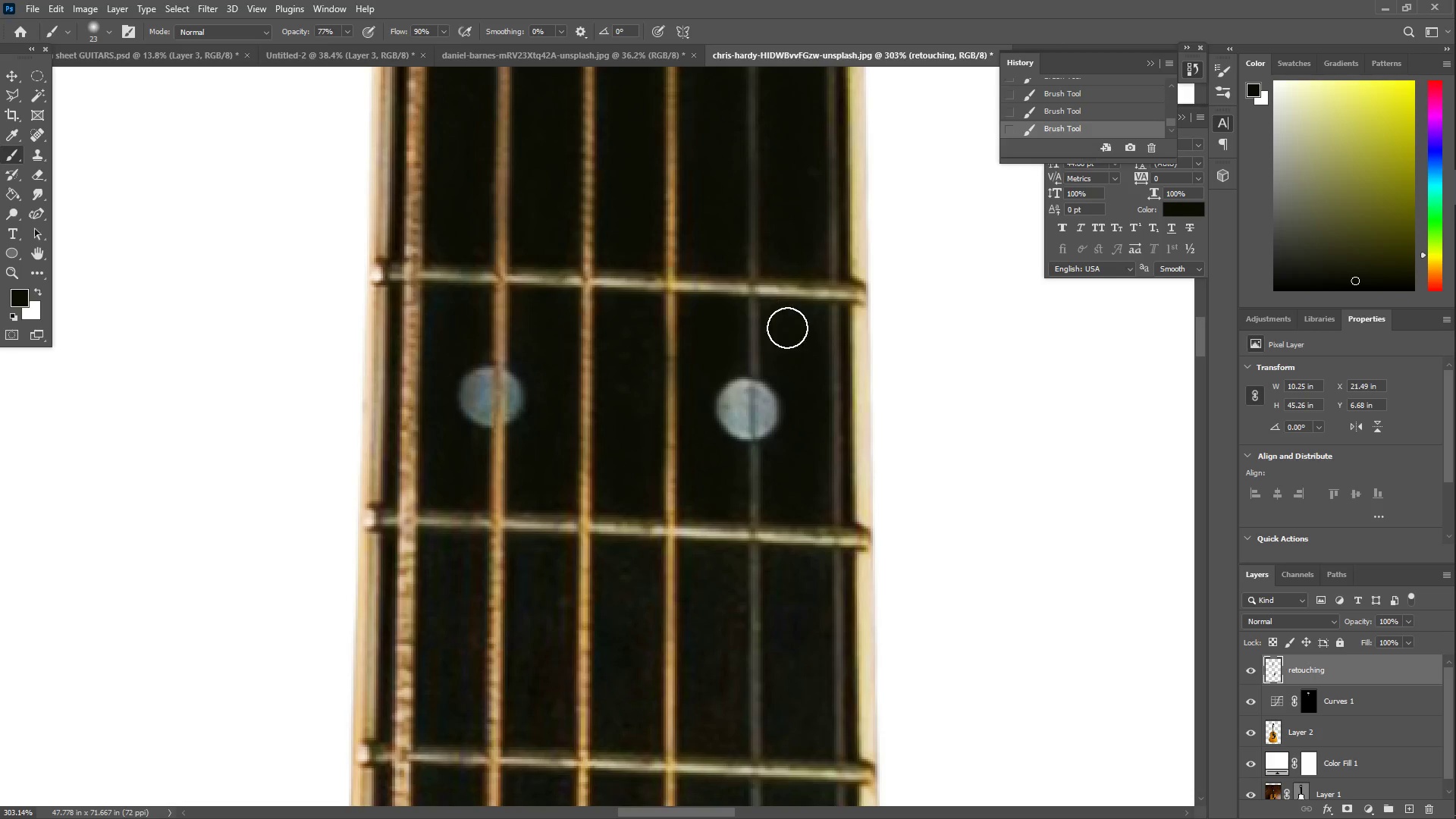 
left_click_drag(start_coordinate=[790, 331], to_coordinate=[806, 327])
 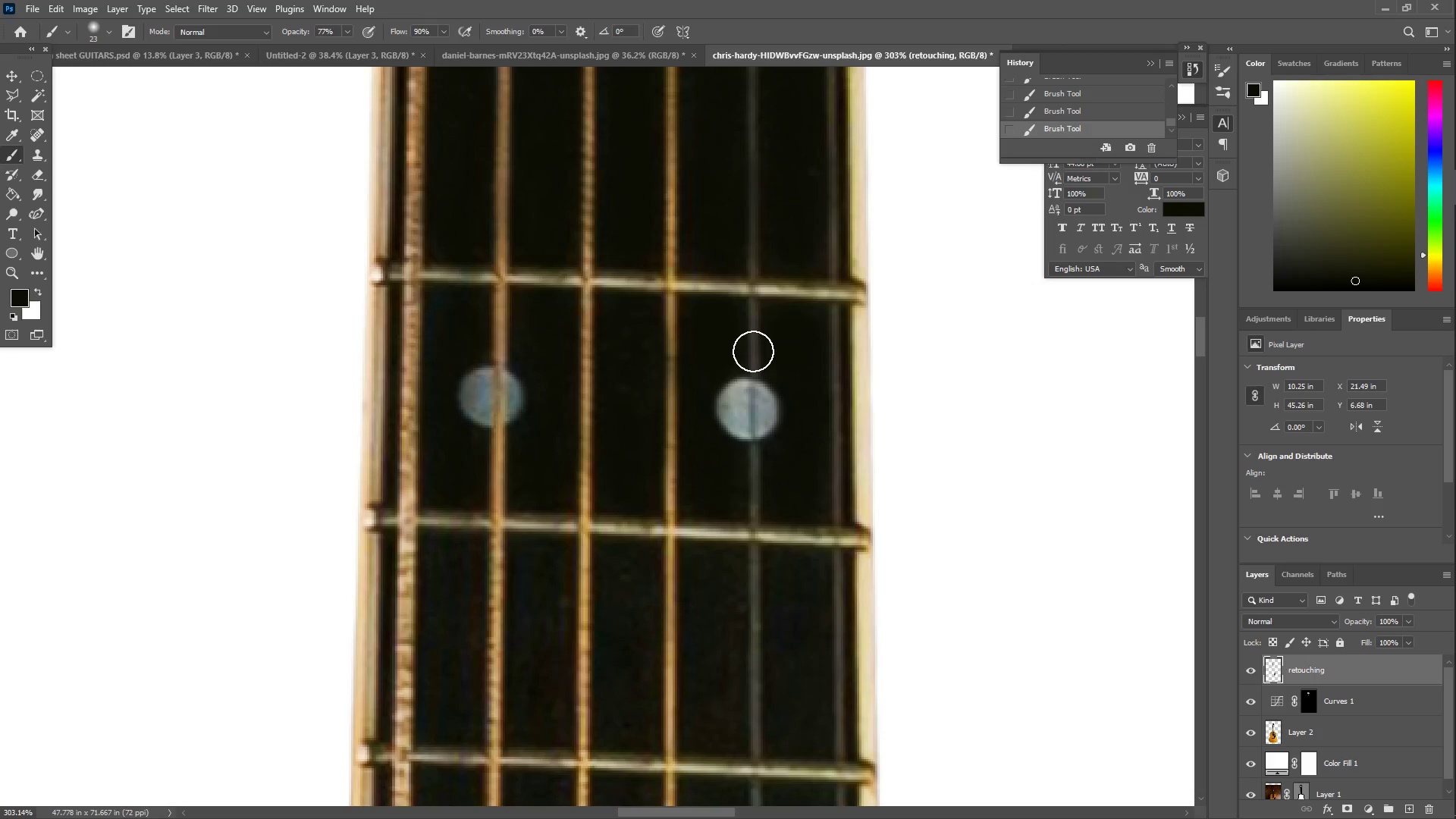 
key(Z)
 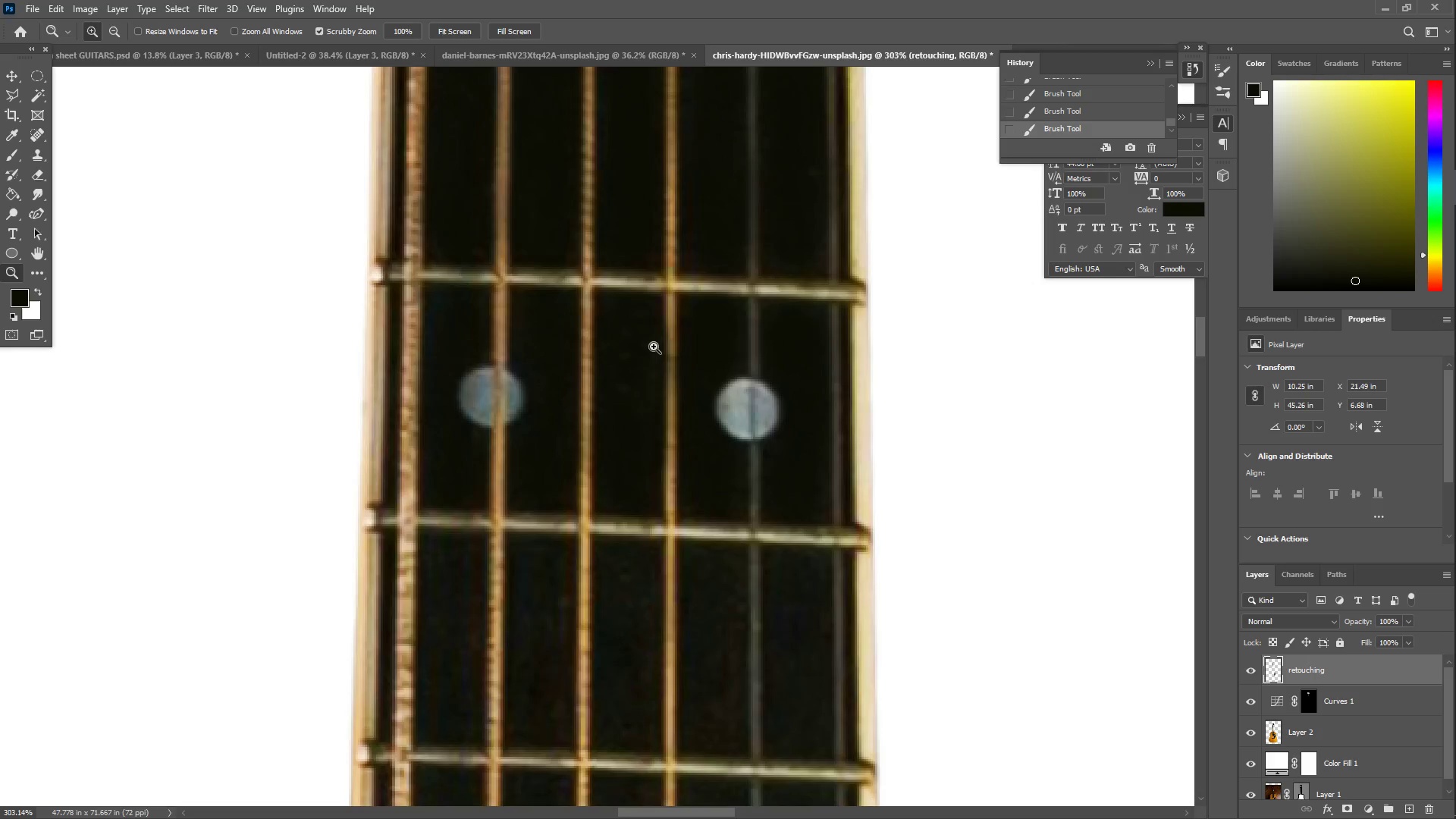 
left_click_drag(start_coordinate=[645, 345], to_coordinate=[541, 381])
 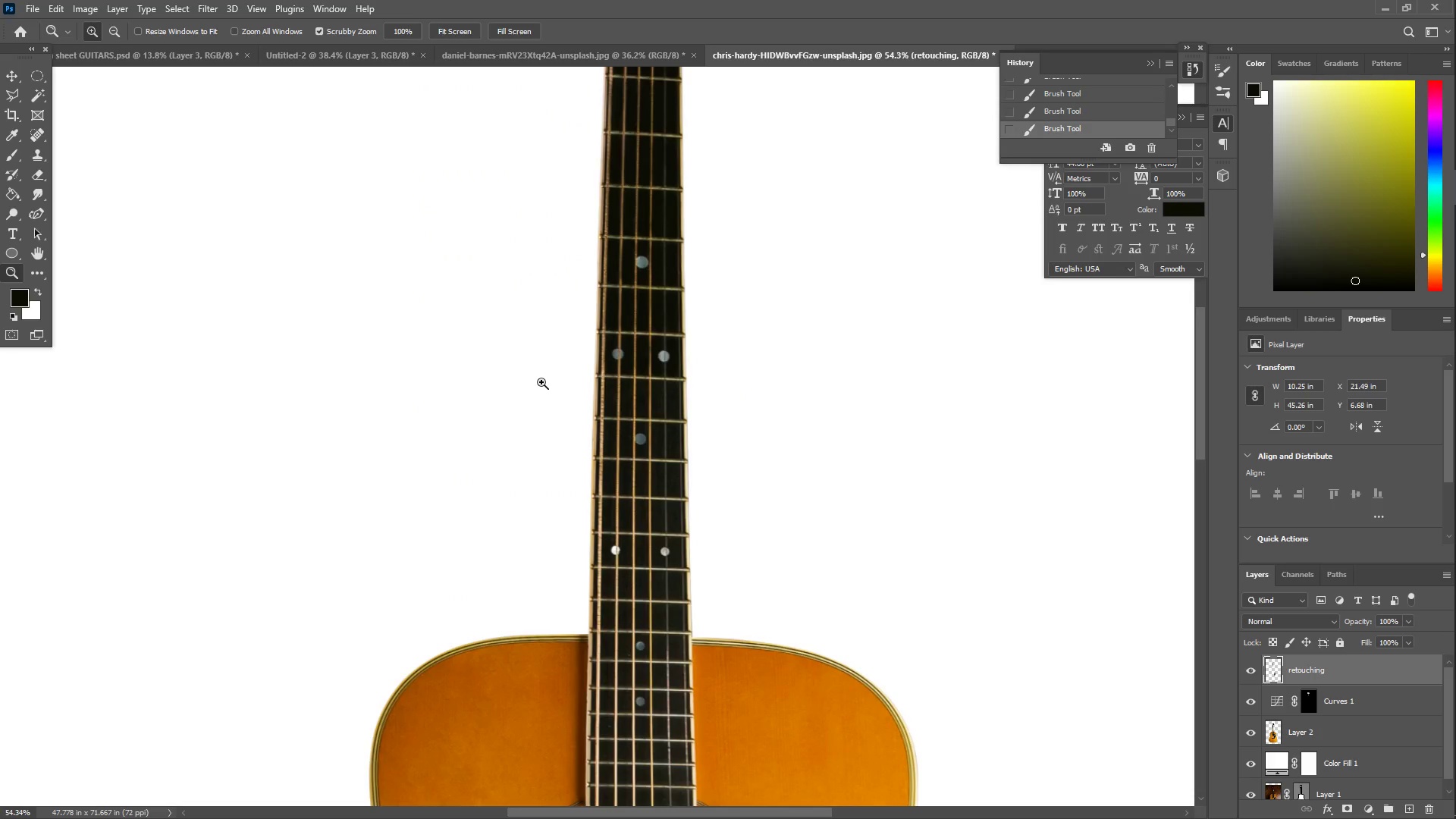 
left_click_drag(start_coordinate=[752, 320], to_coordinate=[728, 309])
 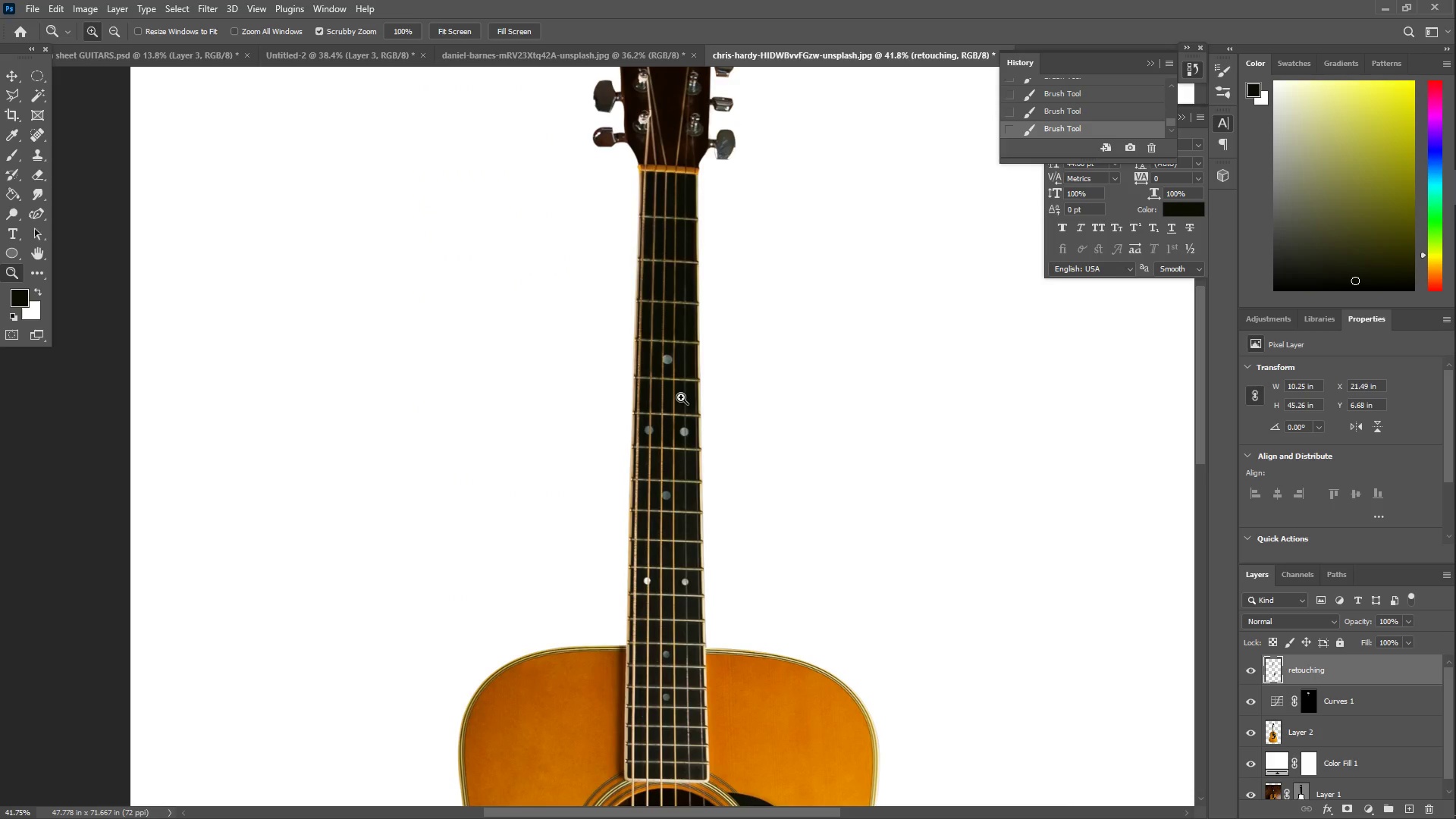 
scroll: coordinate [541, 362], scroll_direction: up, amount: 9.0
 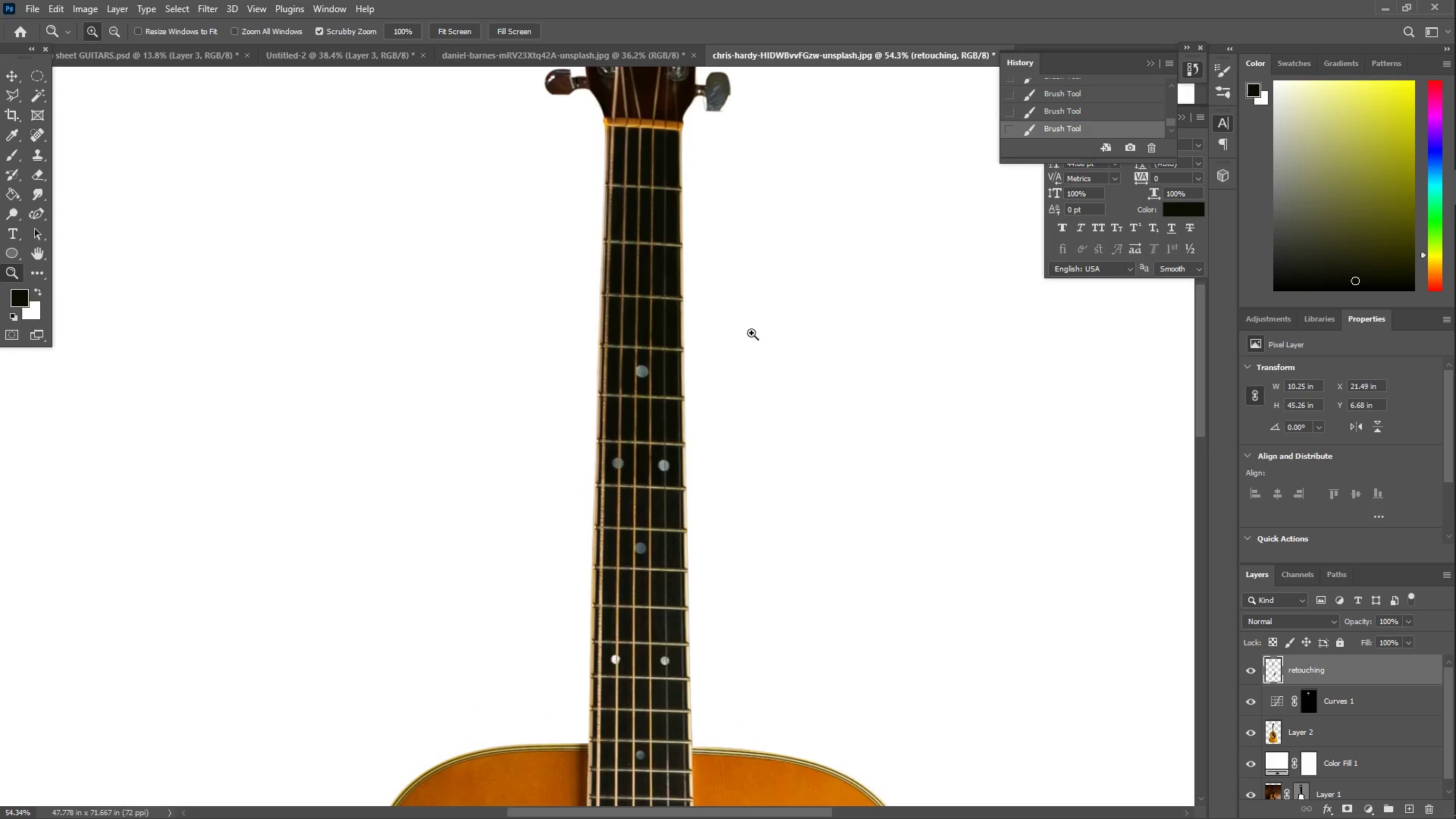 
left_click_drag(start_coordinate=[680, 213], to_coordinate=[684, 415])
 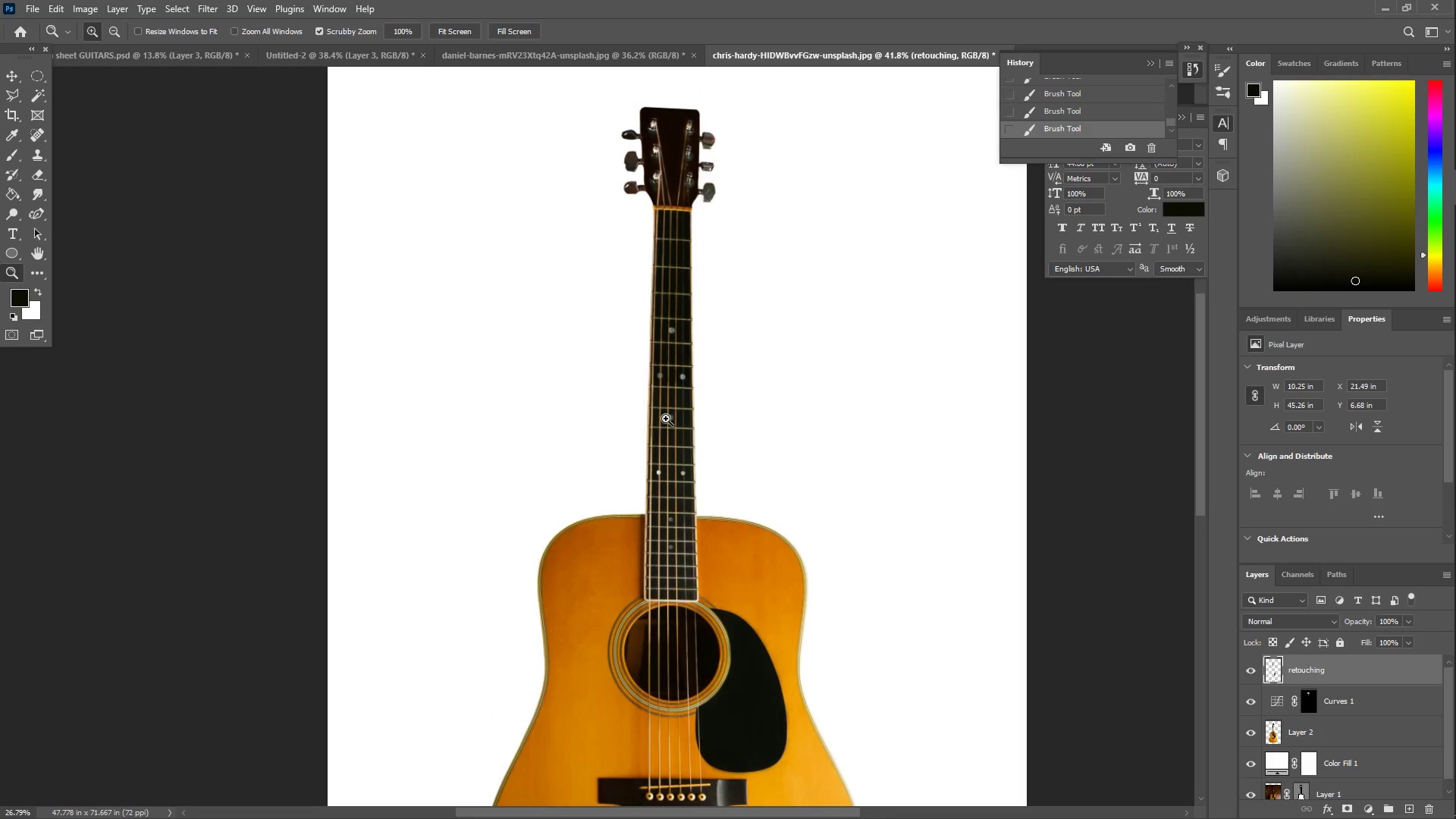 
scroll: coordinate [686, 268], scroll_direction: up, amount: 3.0
 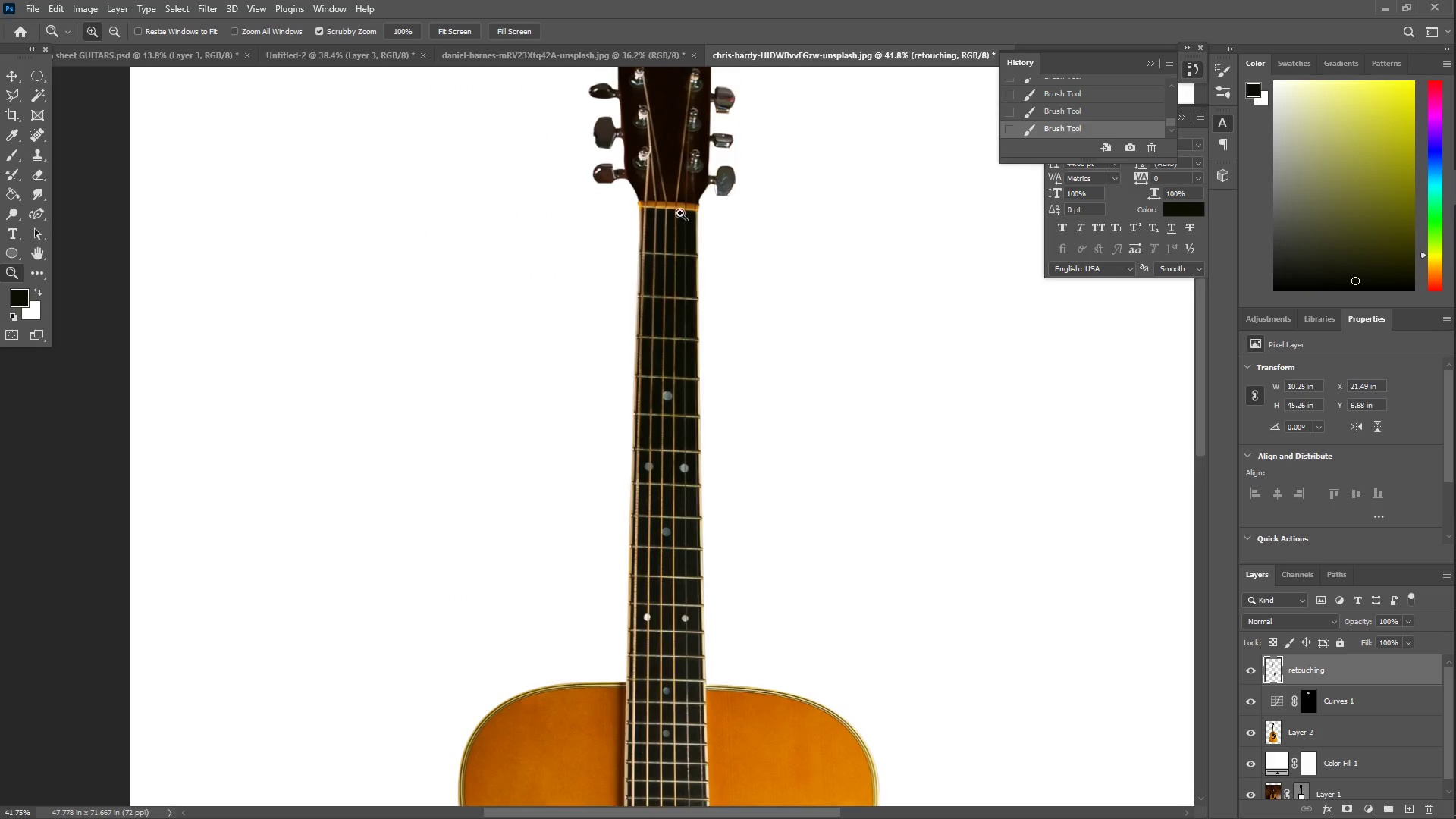 
scroll: coordinate [686, 494], scroll_direction: down, amount: 17.0
 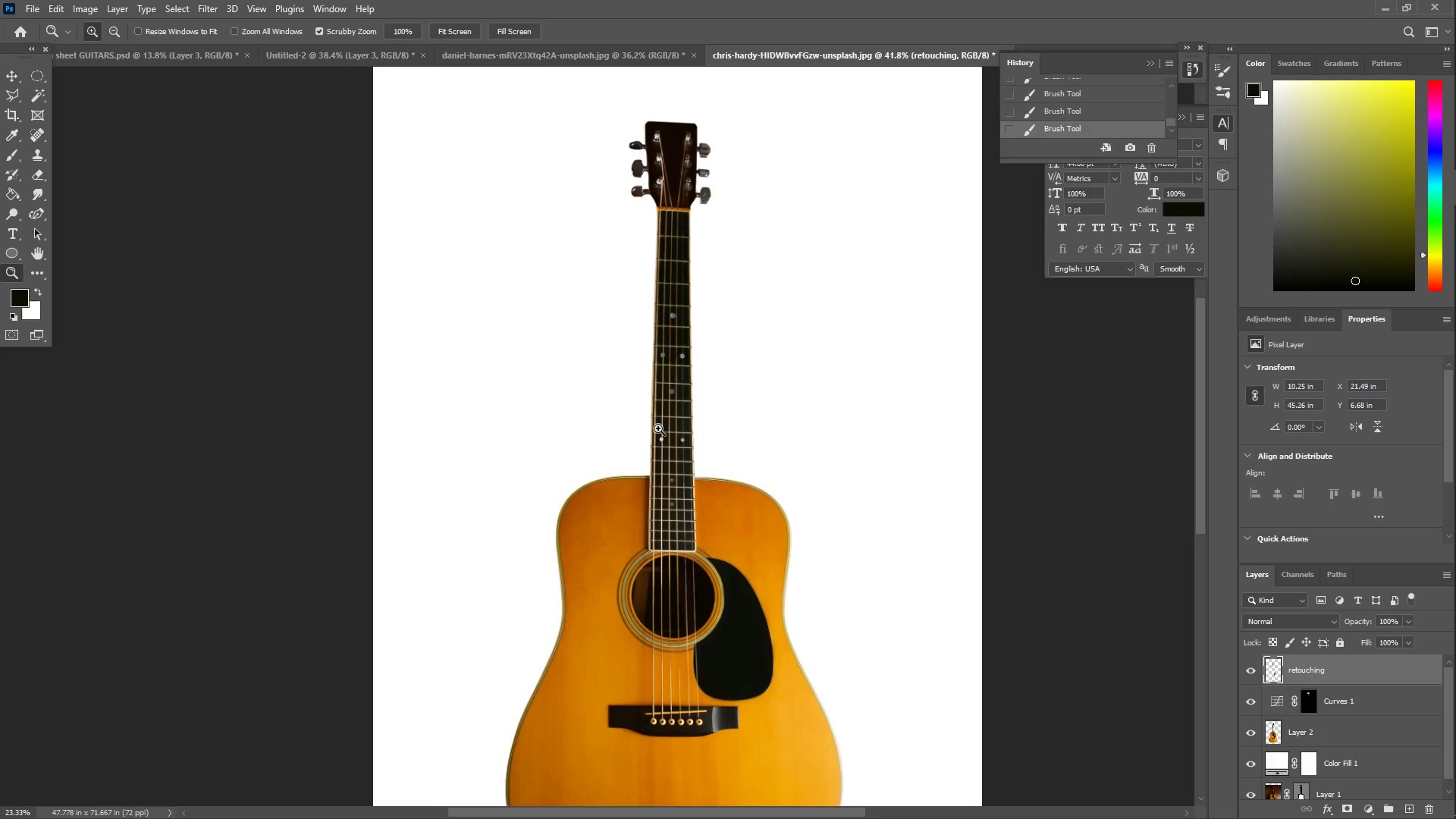 
left_click_drag(start_coordinate=[672, 428], to_coordinate=[694, 438])
 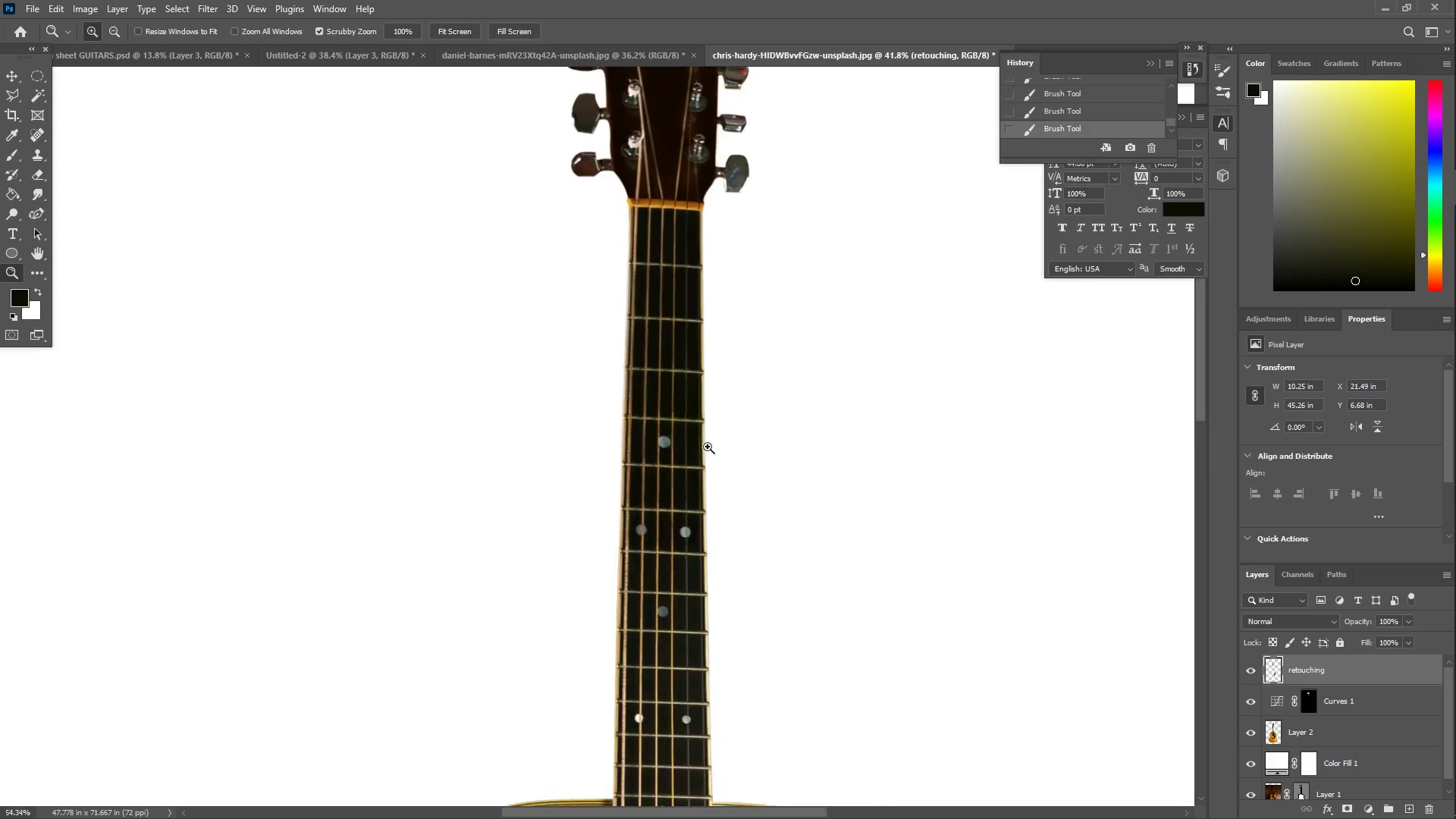 
double_click([721, 477])
 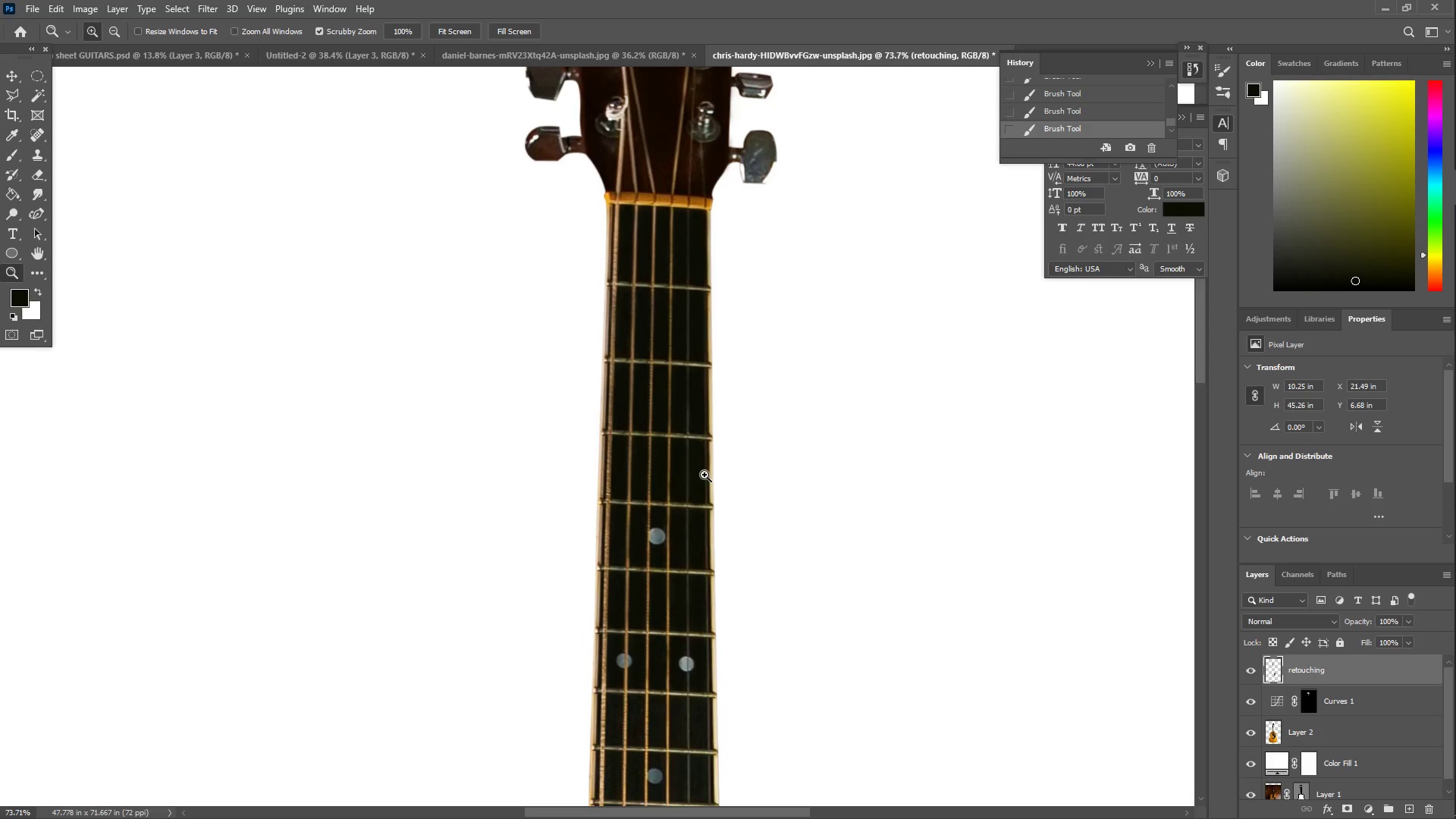 
hold_key(key=Space, duration=0.77)
 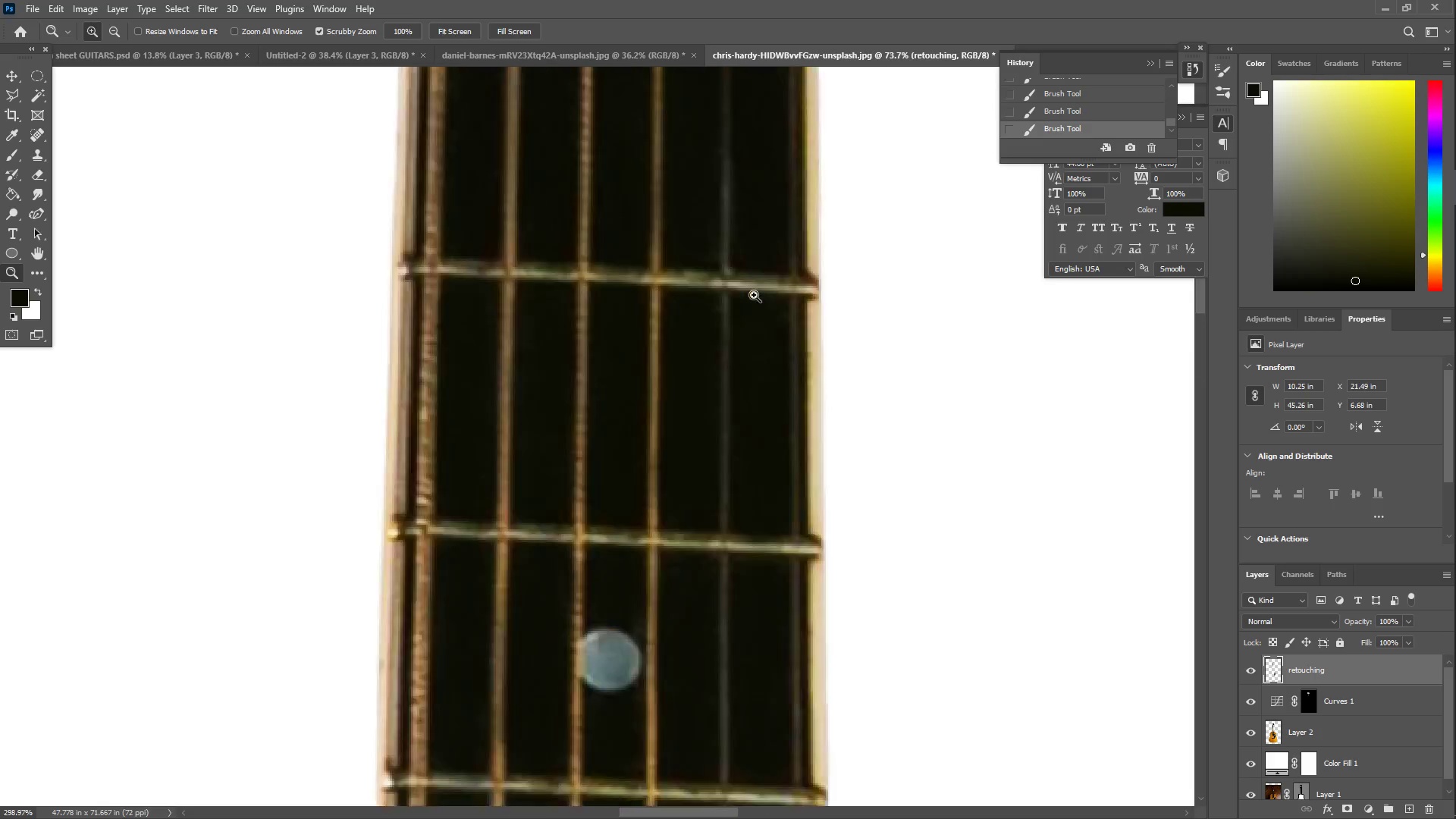 
left_click_drag(start_coordinate=[684, 543], to_coordinate=[674, 434])
 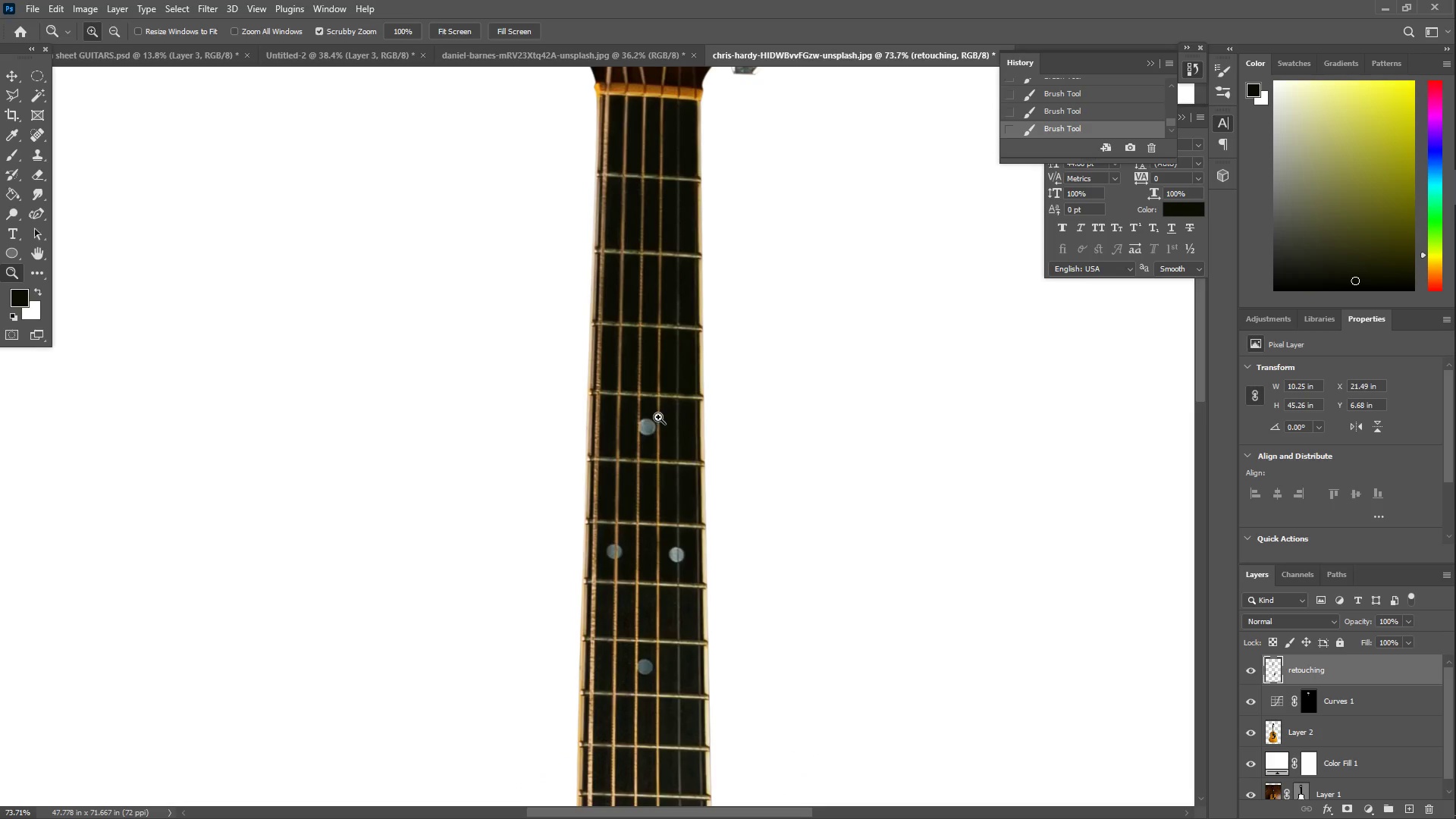 
type(zezeb)
 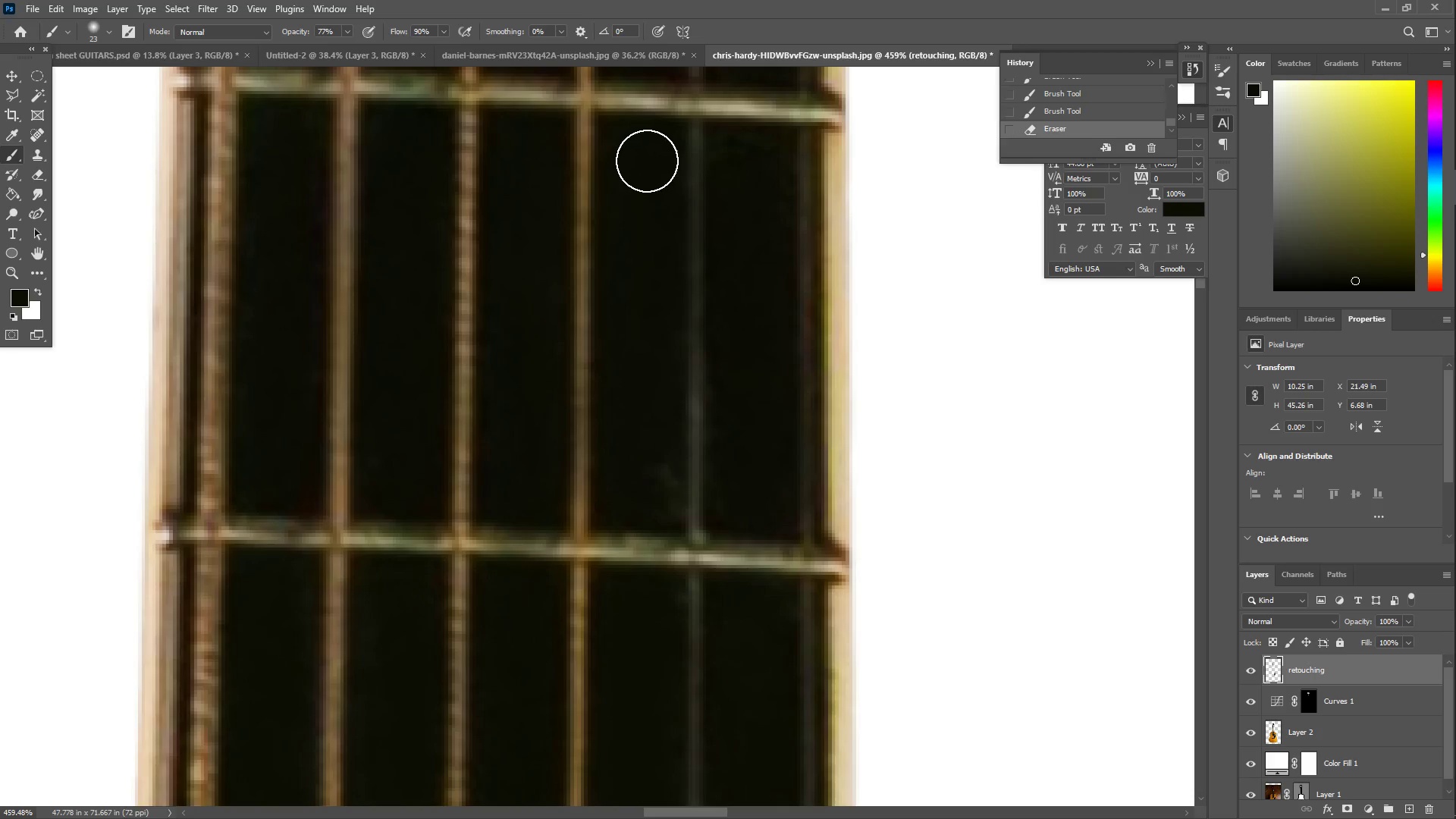 
left_click_drag(start_coordinate=[661, 344], to_coordinate=[771, 294])
 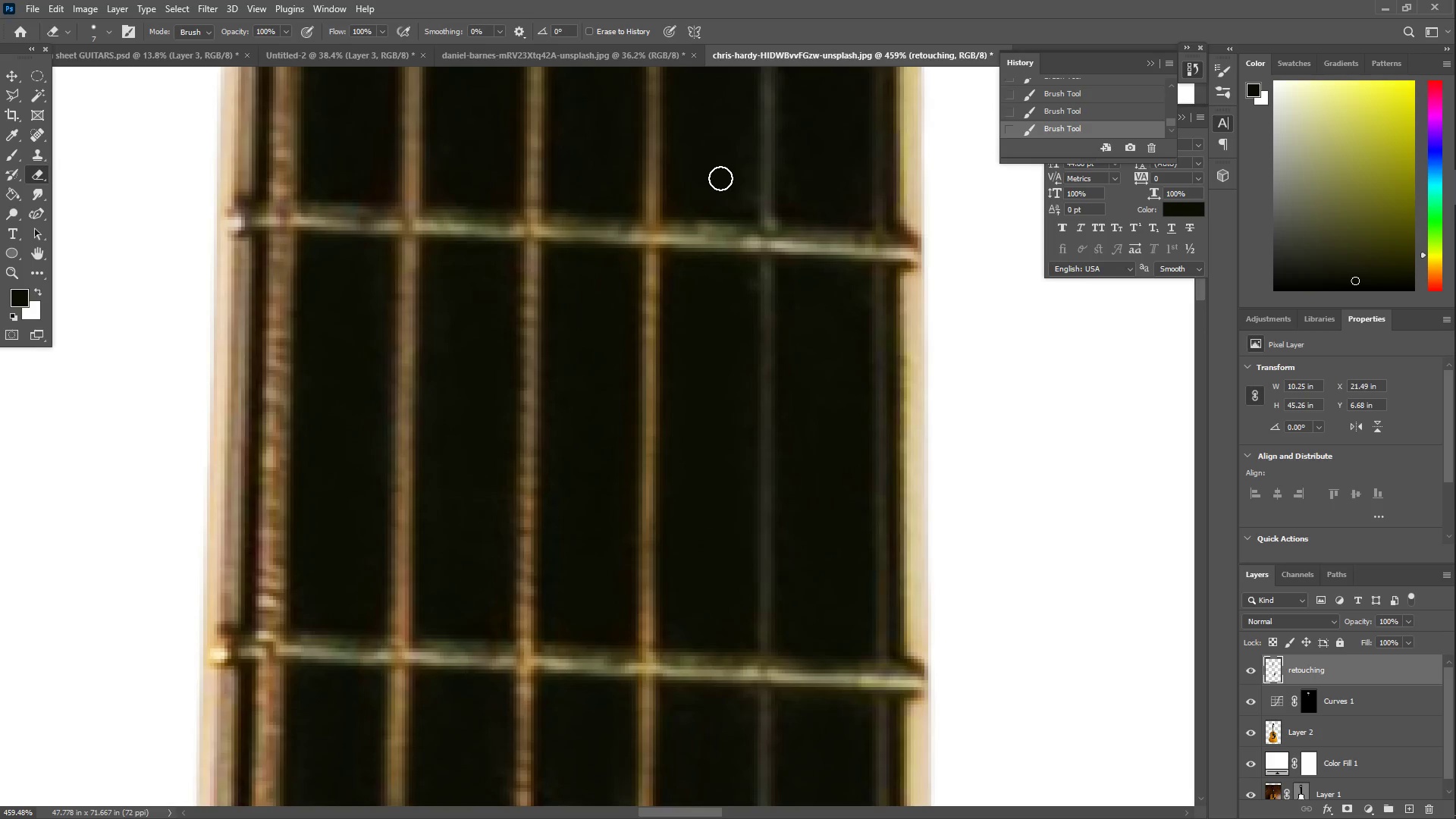 
left_click_drag(start_coordinate=[725, 162], to_coordinate=[739, 193])
 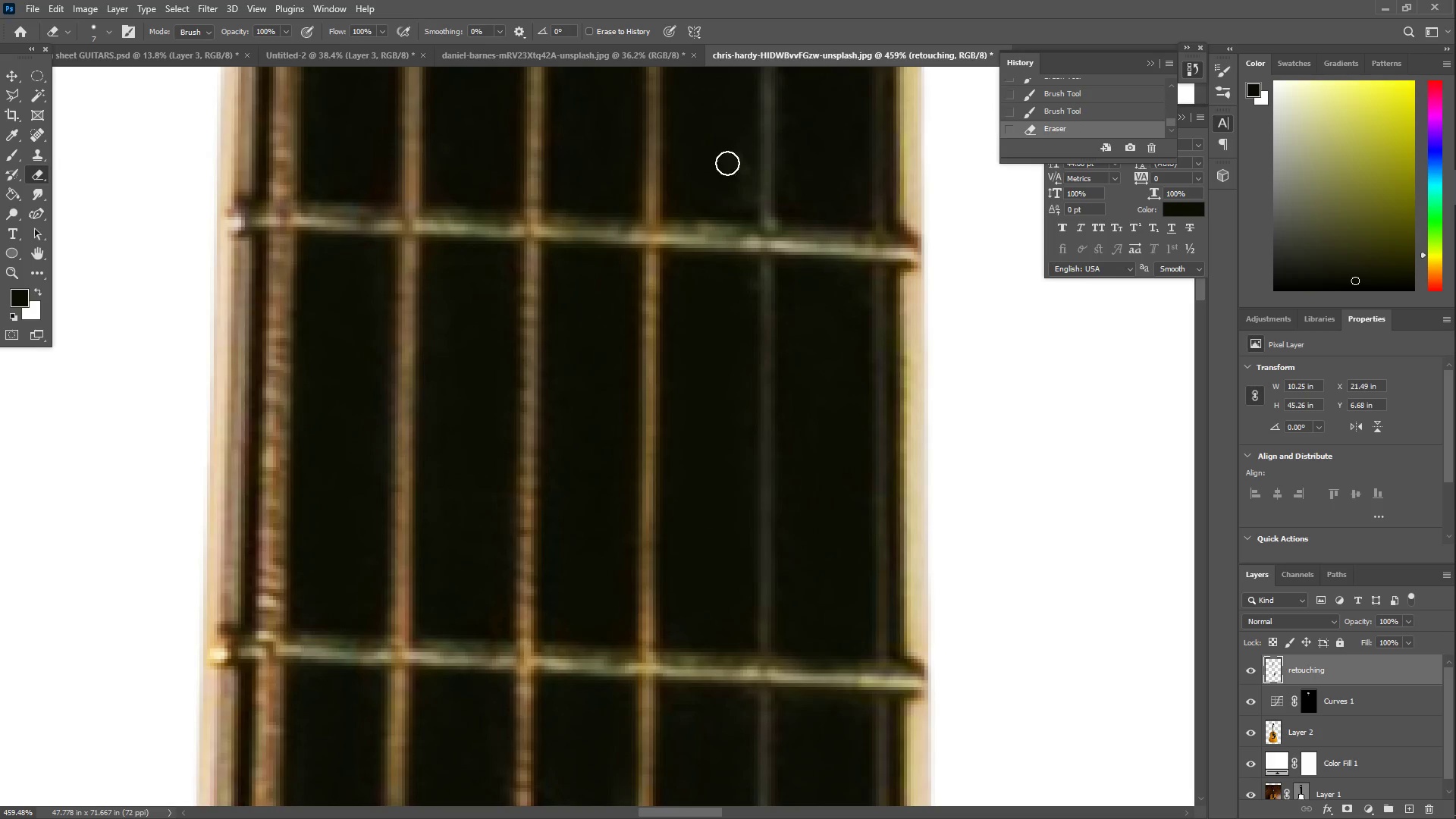 
hold_key(key=Space, duration=0.73)
 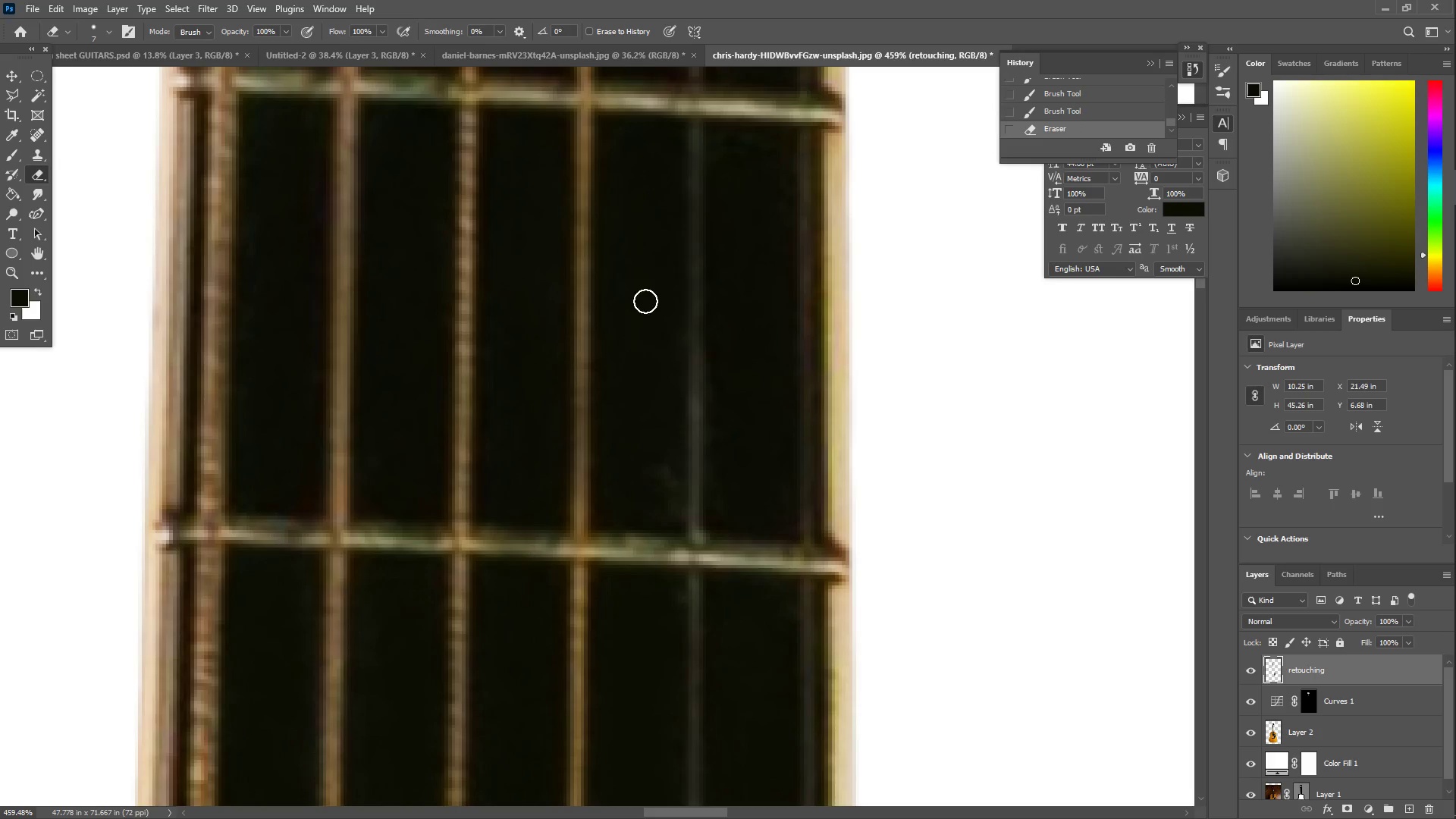 
left_click_drag(start_coordinate=[690, 236], to_coordinate=[621, 532])
 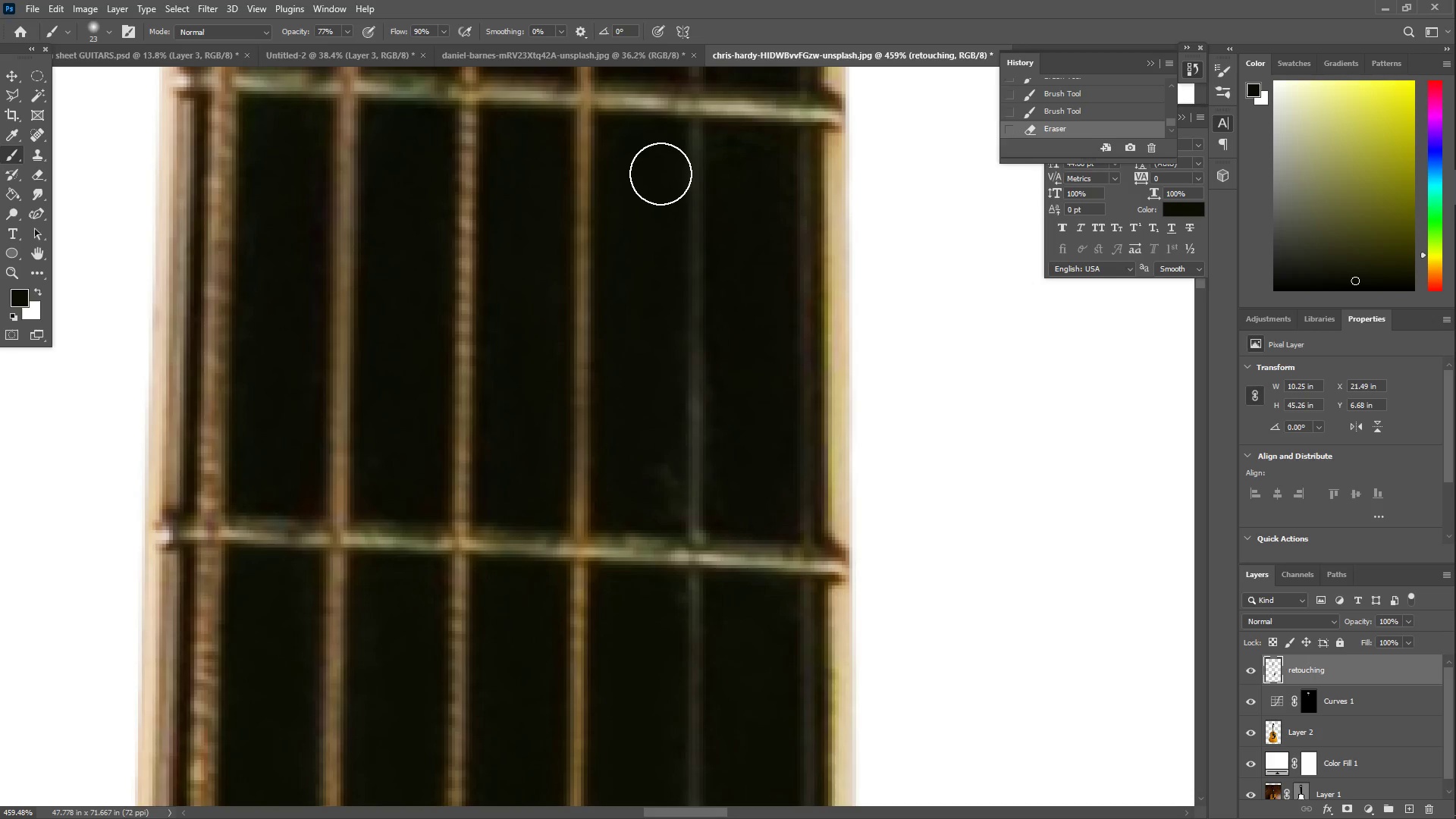 
left_click_drag(start_coordinate=[646, 159], to_coordinate=[654, 504])
 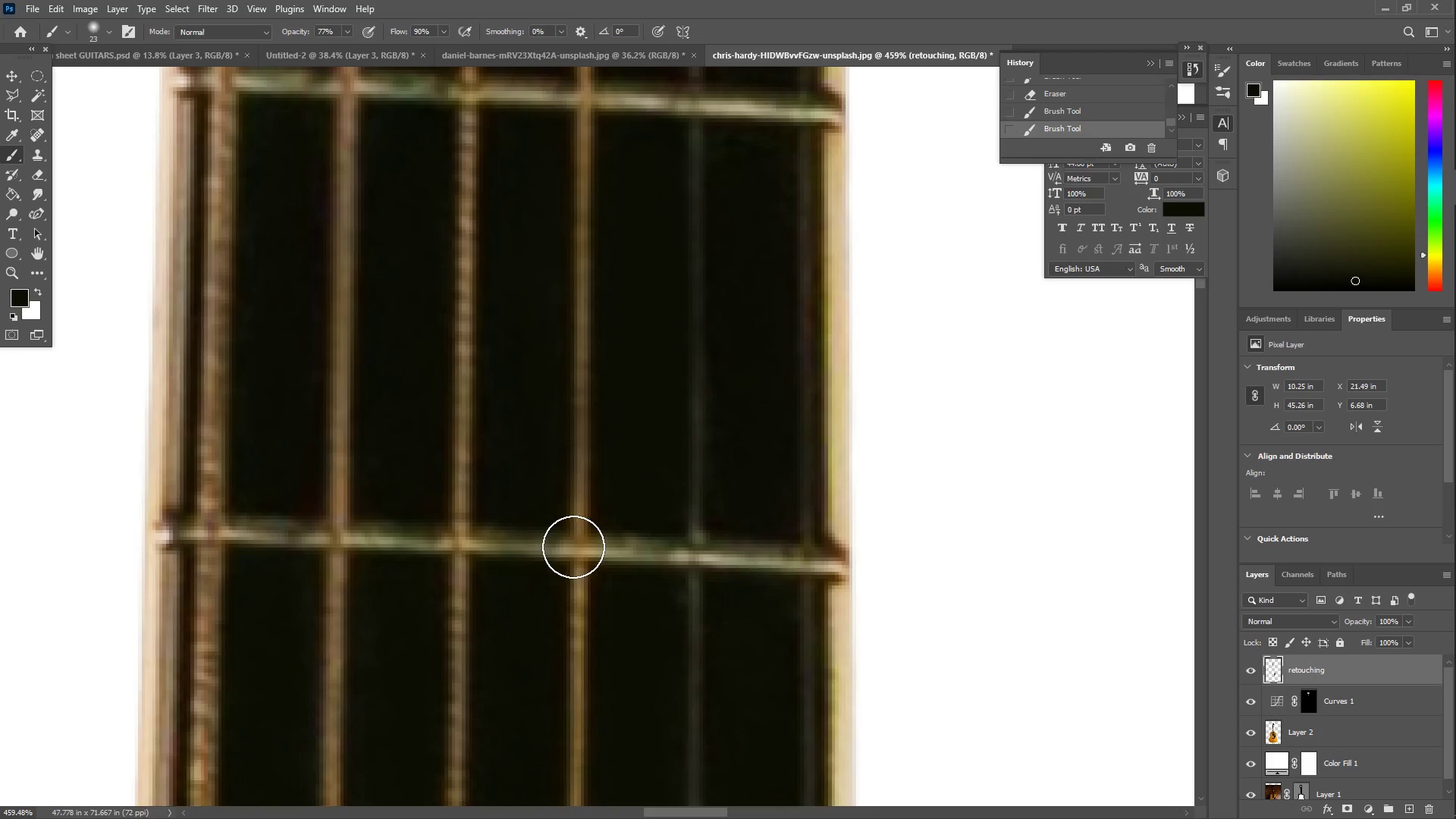 
type(zz)
 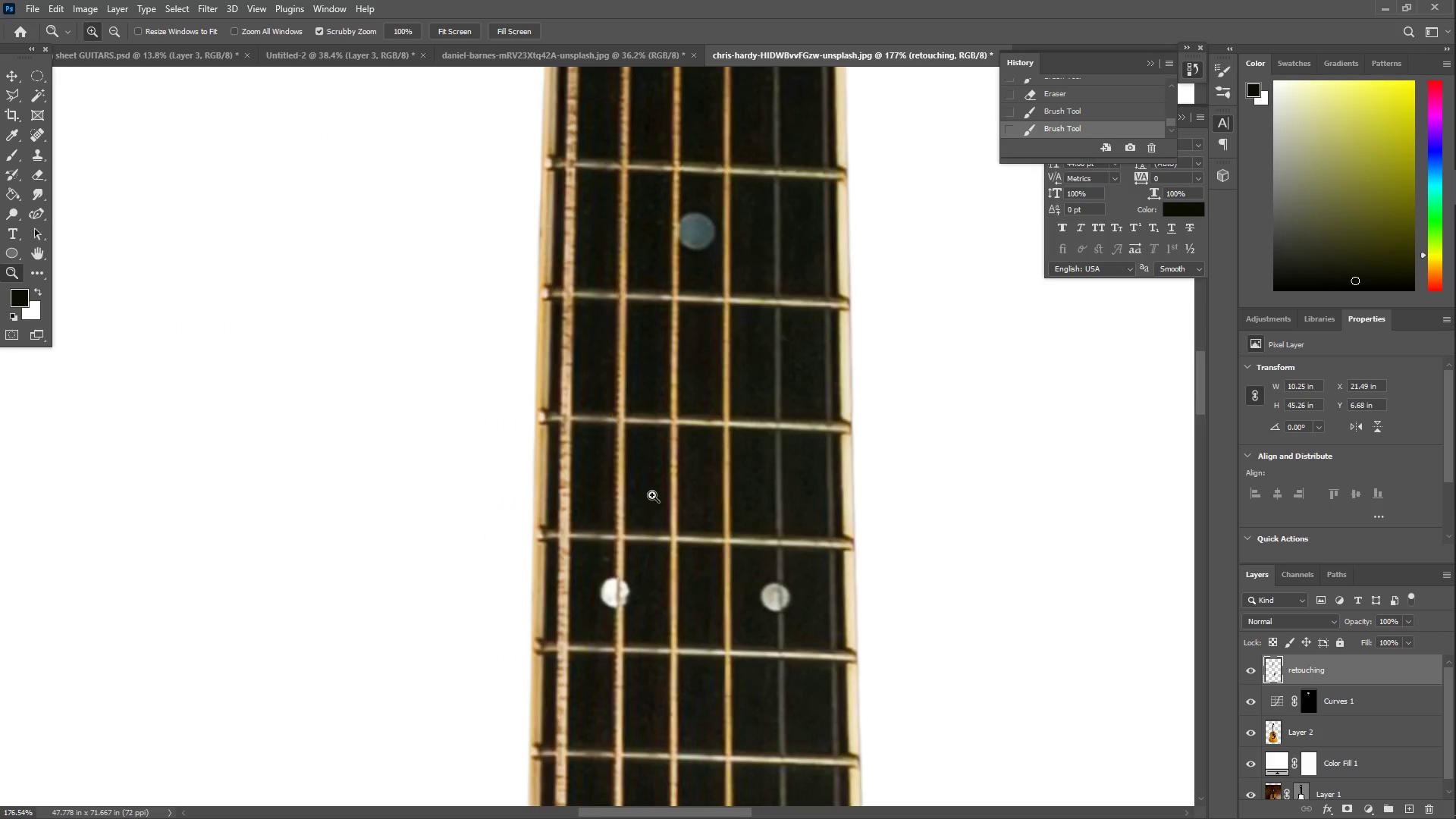 
left_click_drag(start_coordinate=[592, 551], to_coordinate=[550, 538])
 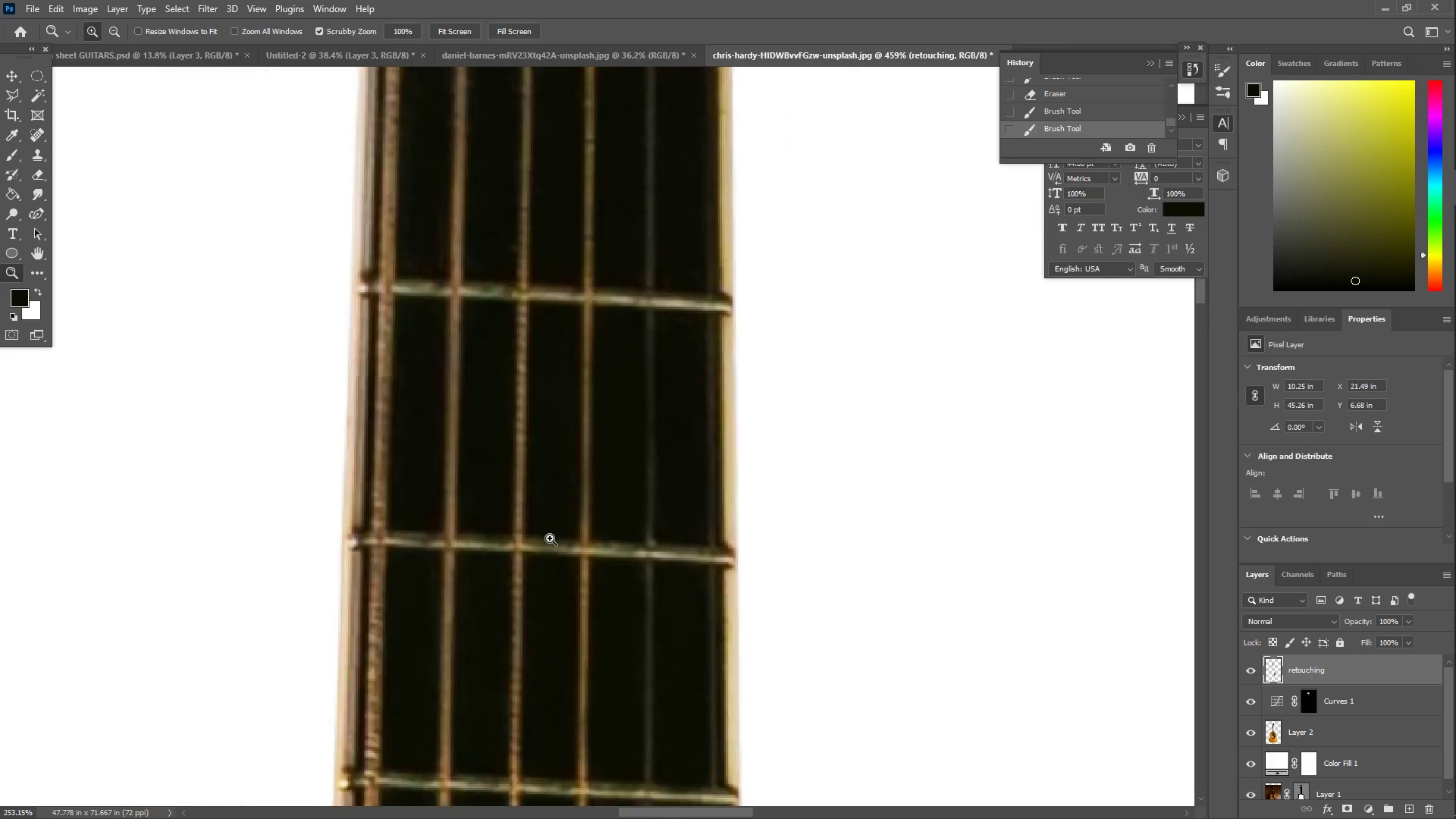 
hold_key(key=Space, duration=1.5)
 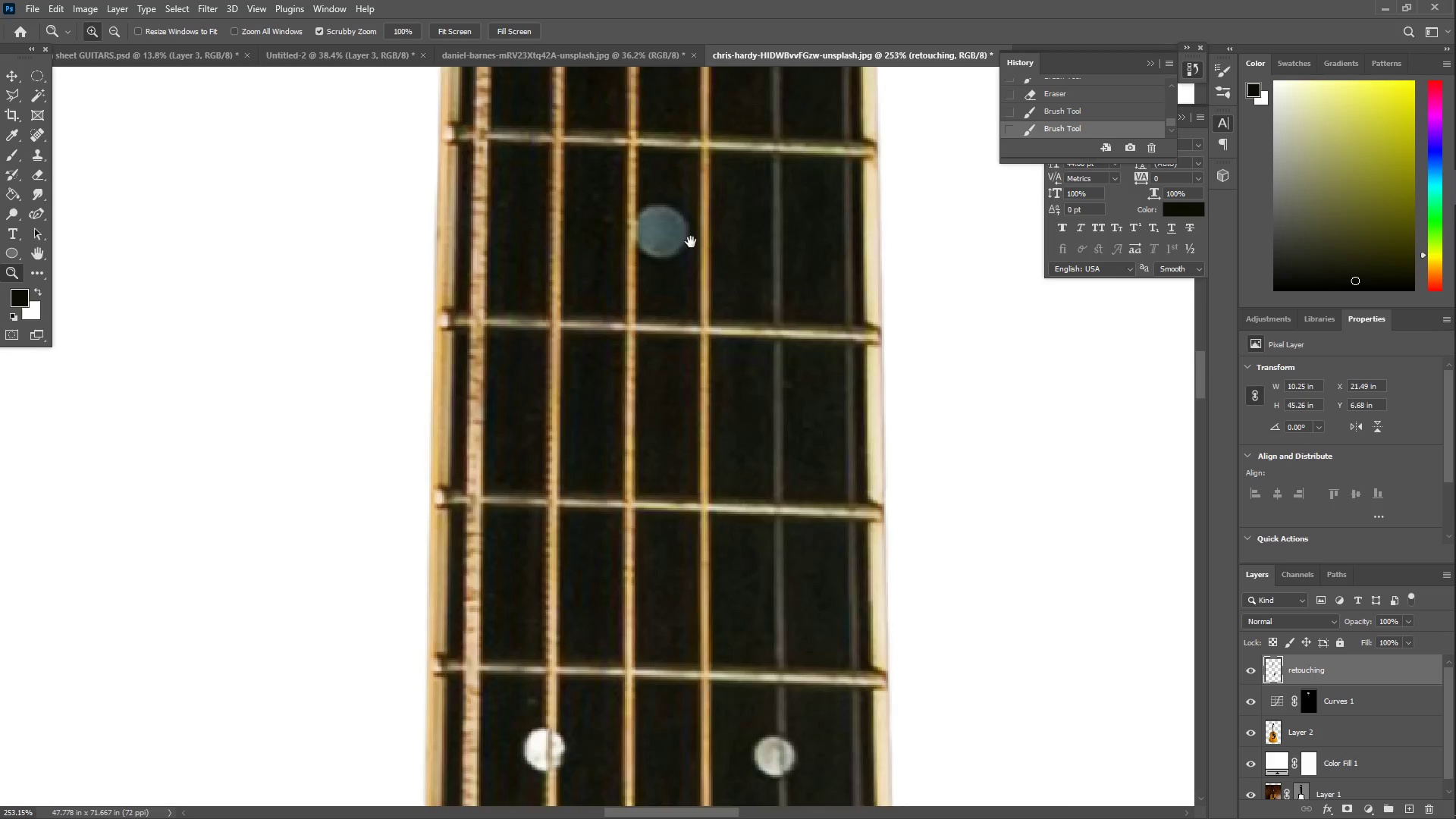 
left_click_drag(start_coordinate=[588, 643], to_coordinate=[598, 187])
 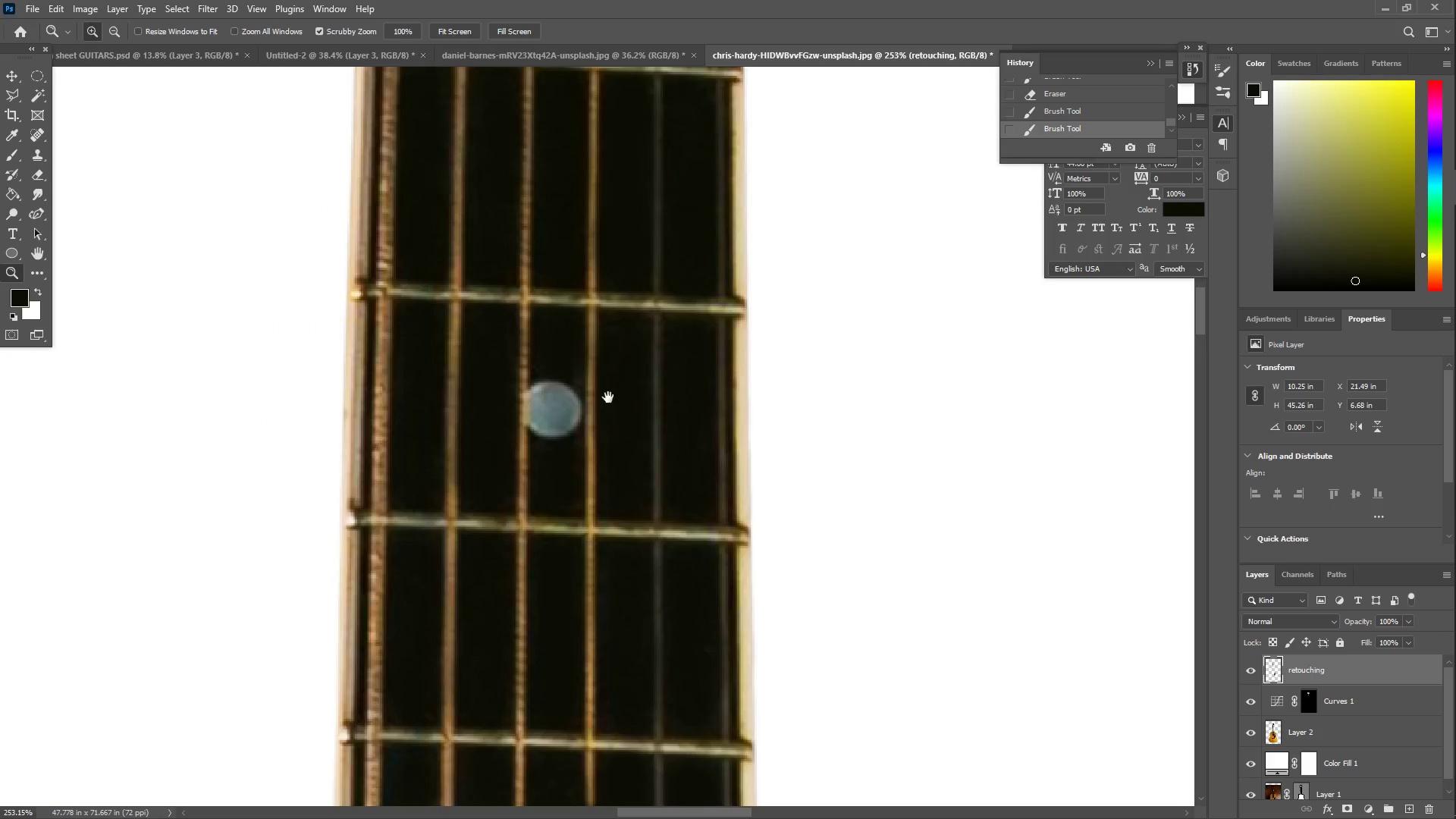 
left_click_drag(start_coordinate=[588, 479], to_coordinate=[606, 205])
 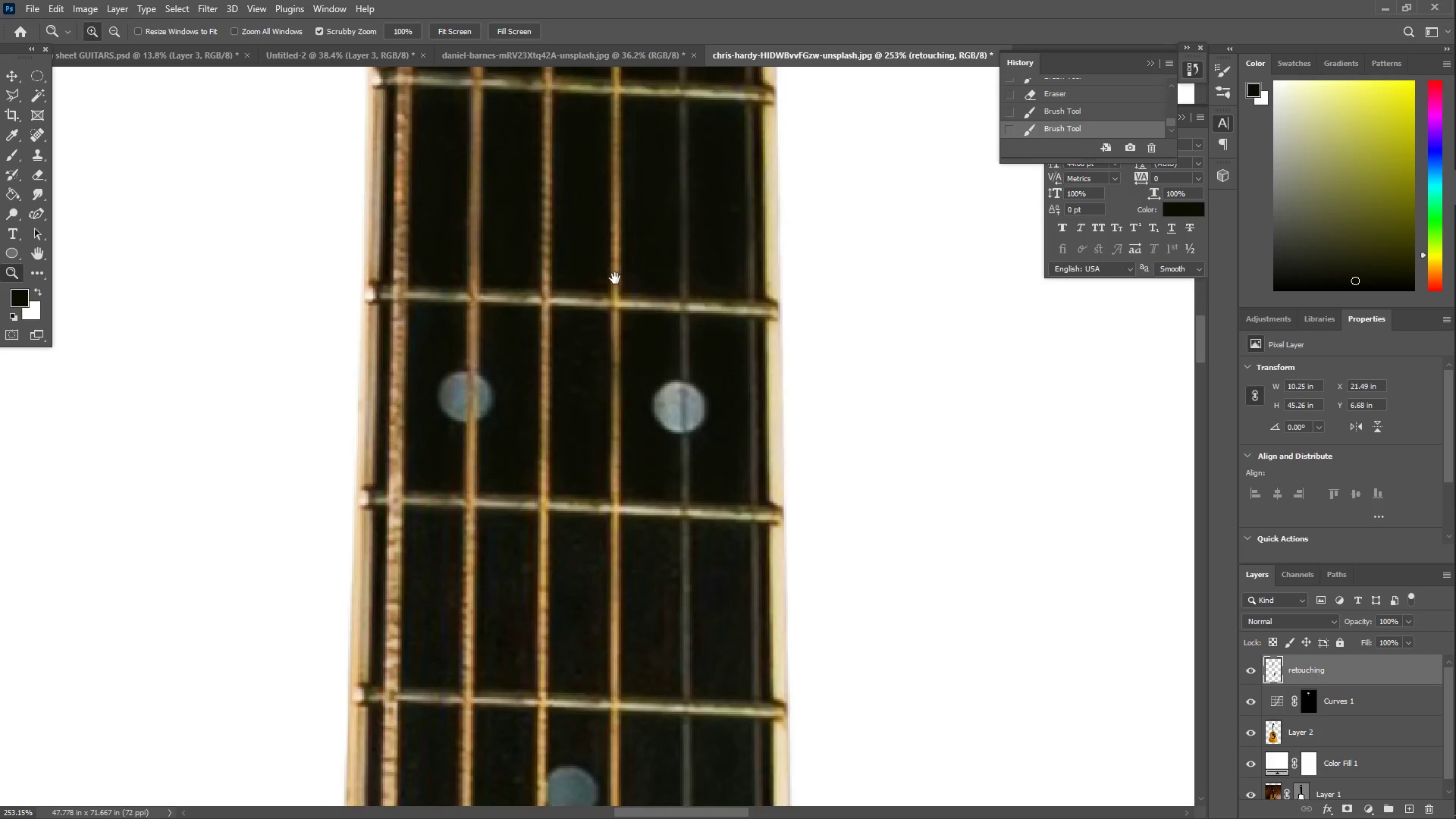 
left_click_drag(start_coordinate=[617, 397], to_coordinate=[623, 262])
 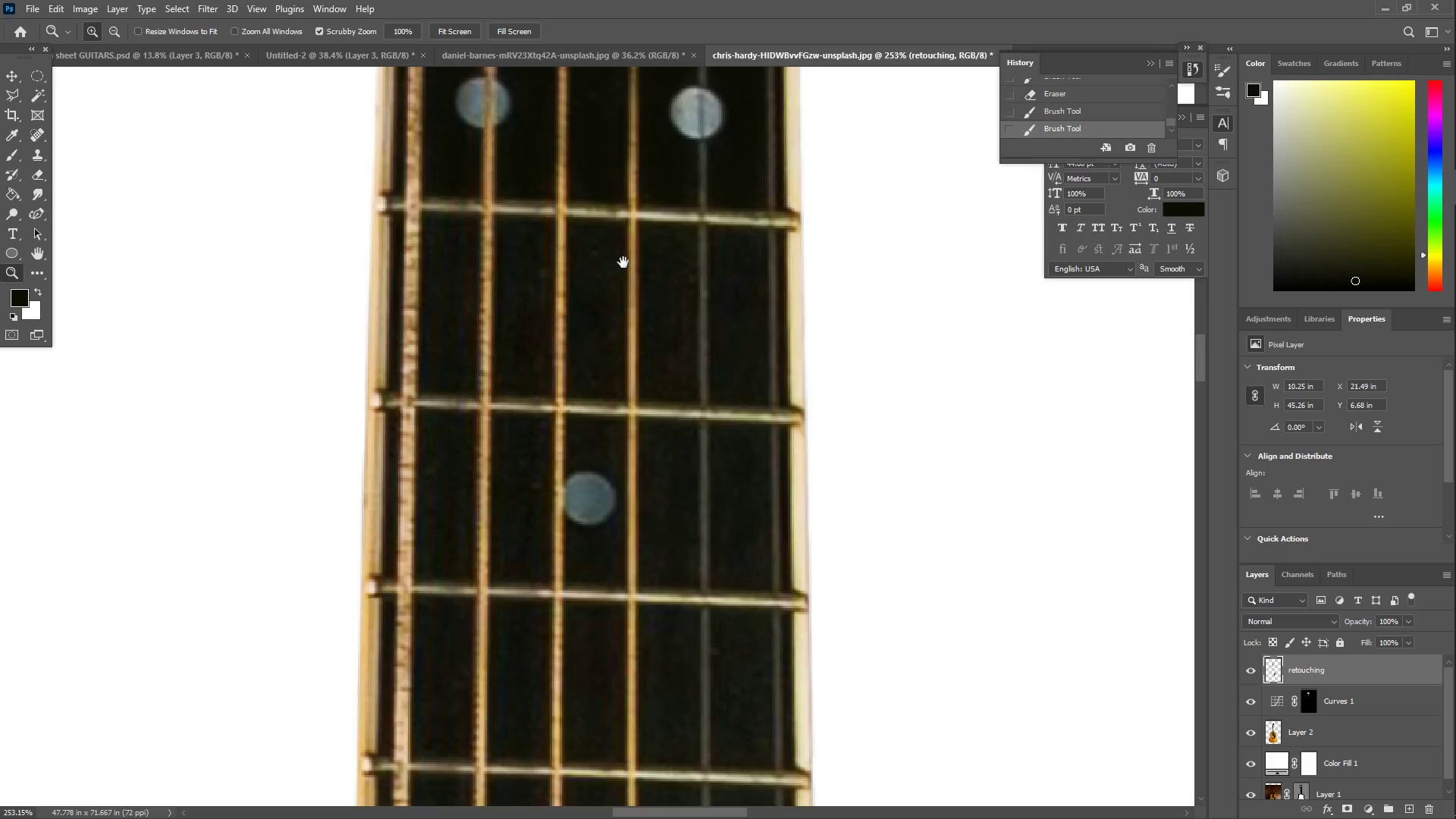 
hold_key(key=Space, duration=0.67)
 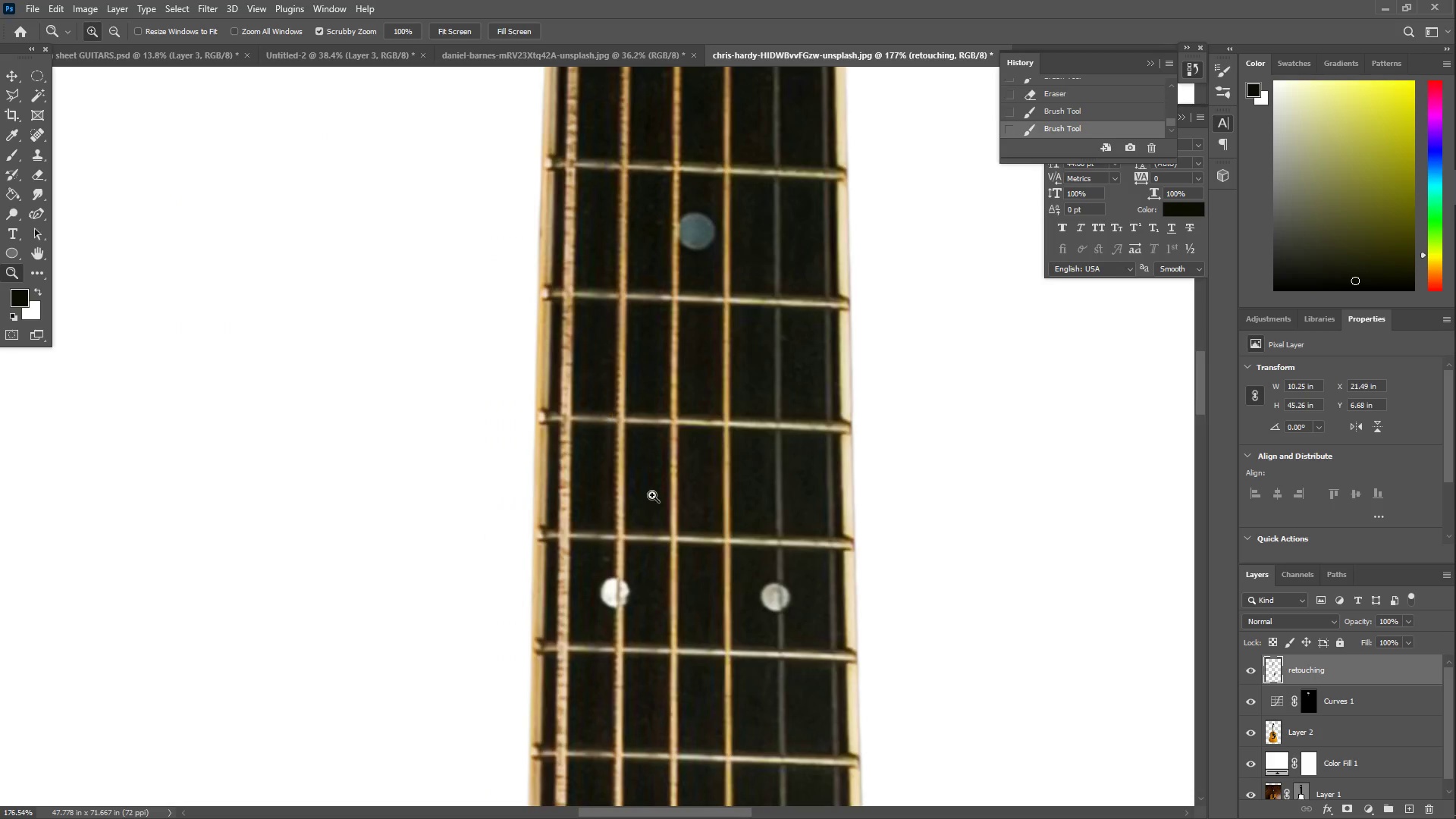 
left_click_drag(start_coordinate=[627, 460], to_coordinate=[687, 218])
 